 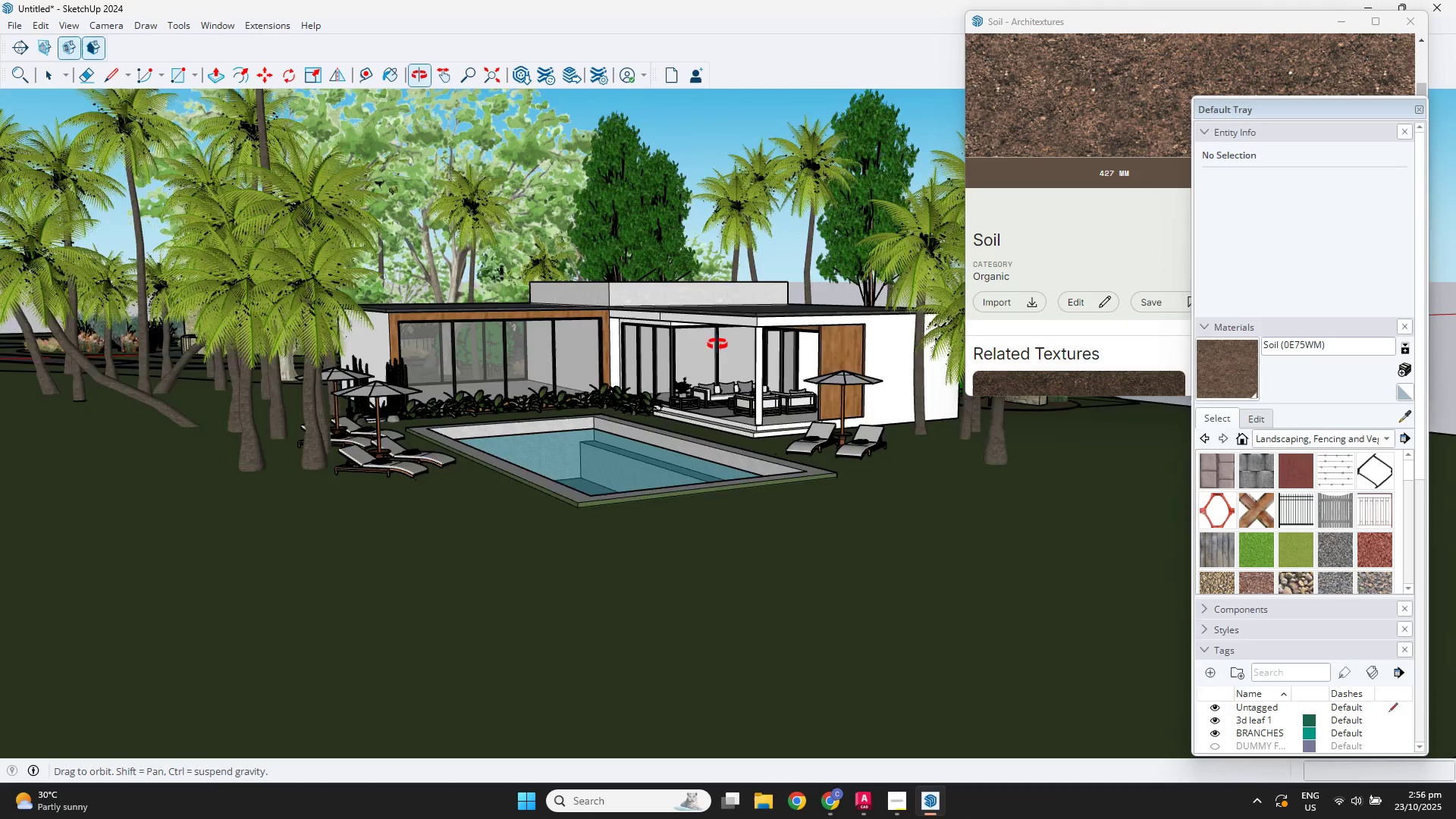 
hold_key(key=ShiftLeft, duration=0.43)
 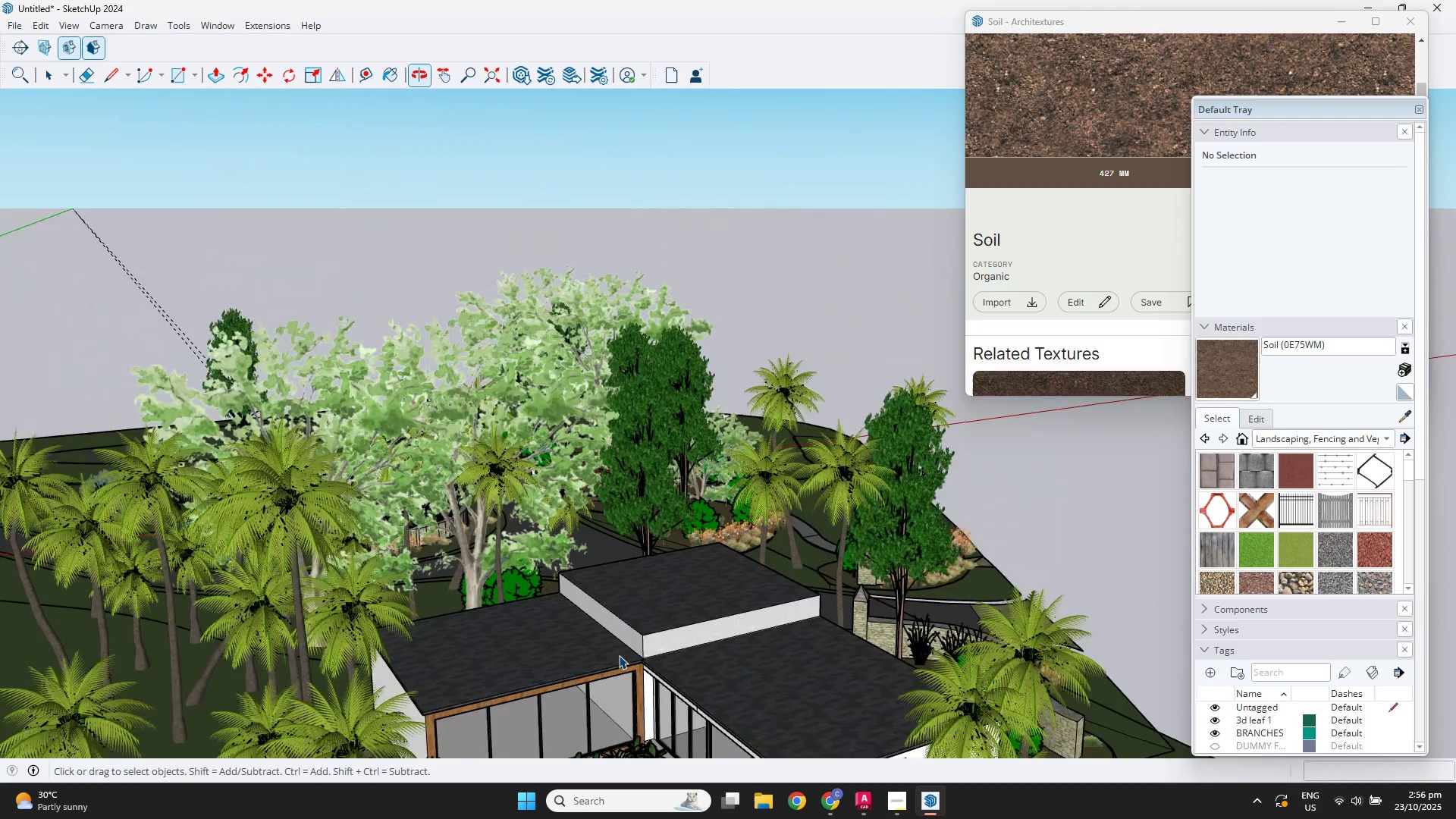 
scroll: coordinate [496, 560], scroll_direction: up, amount: 3.0
 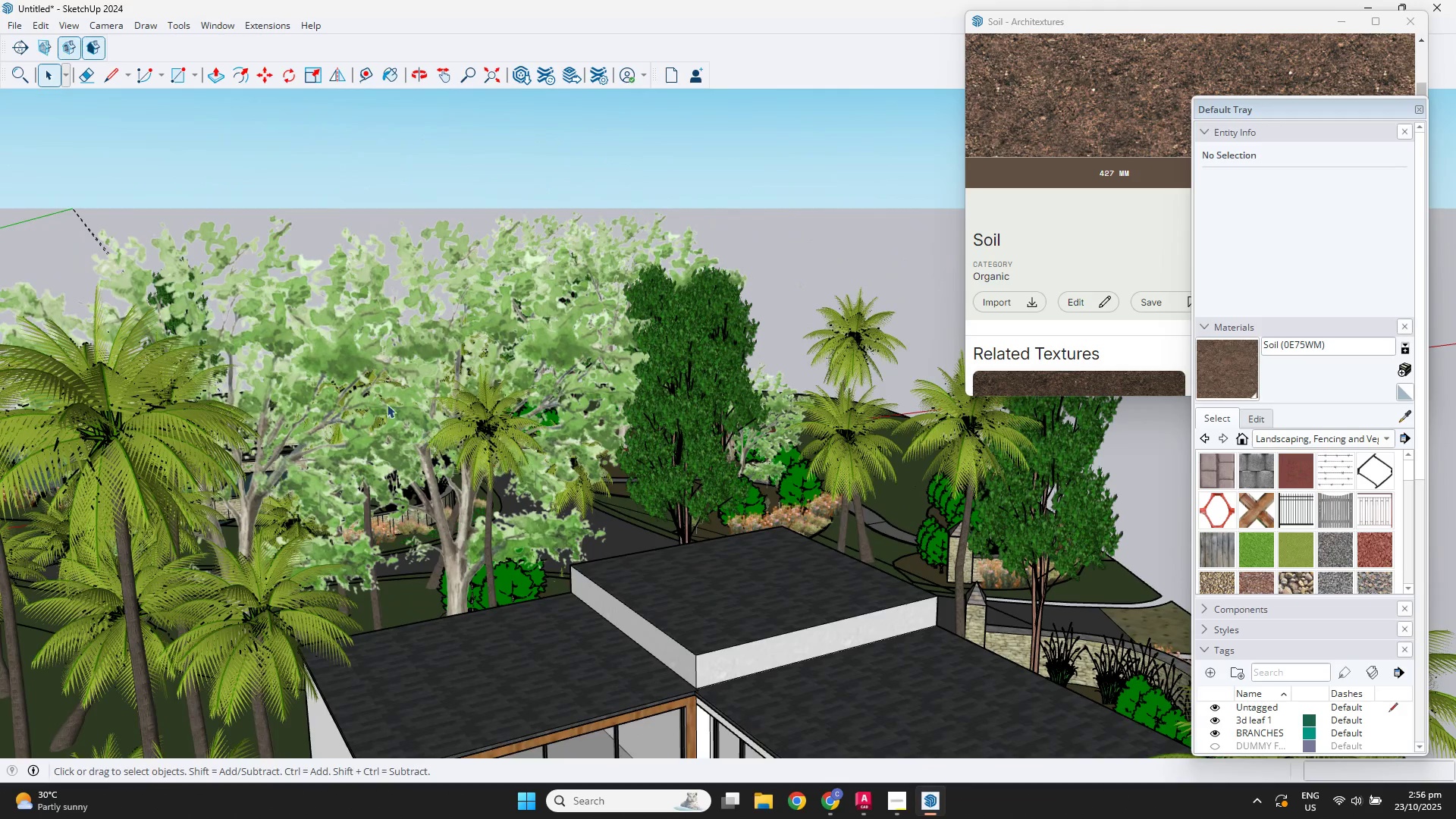 
left_click([372, 394])
 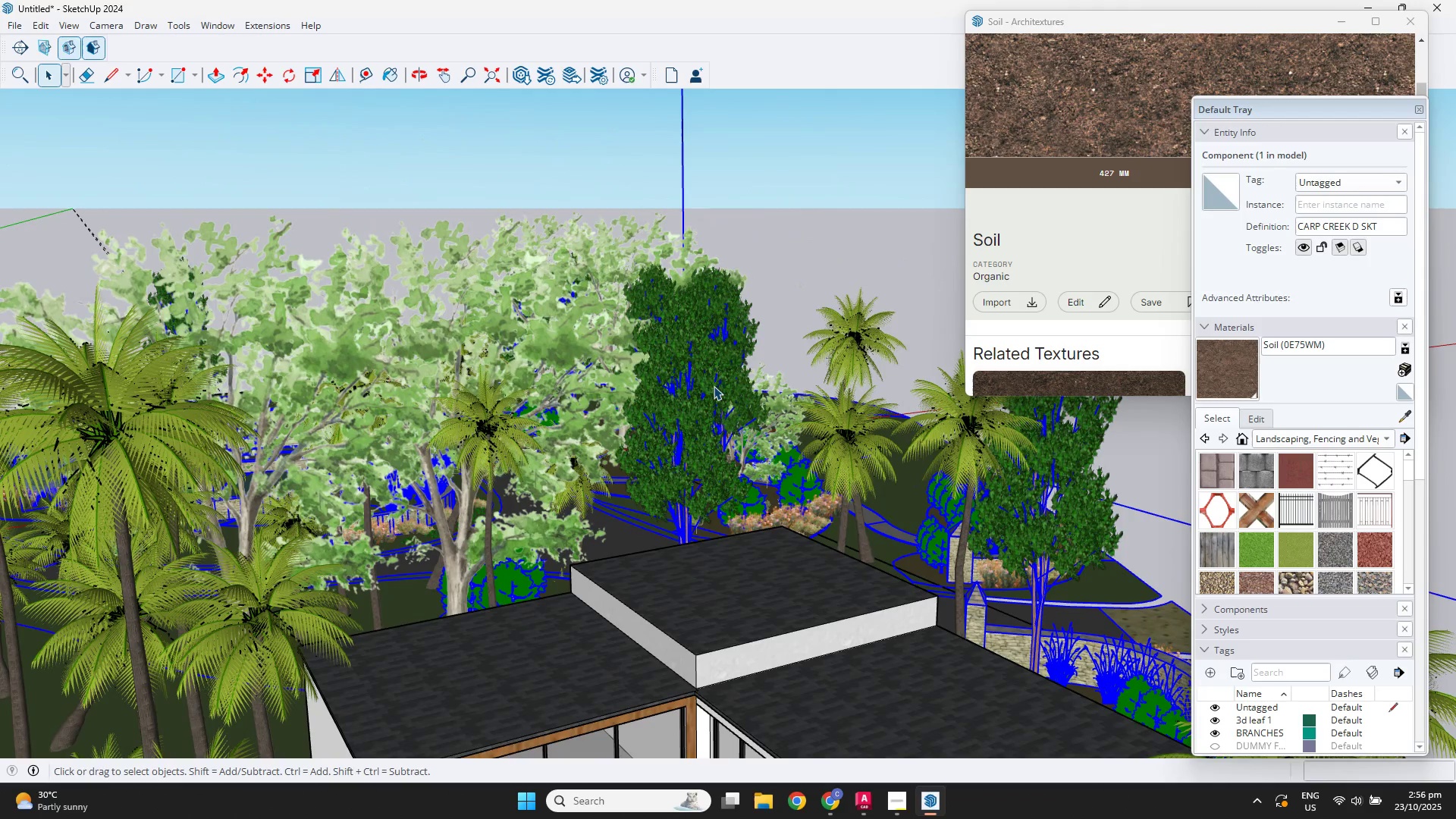 
left_click([714, 386])
 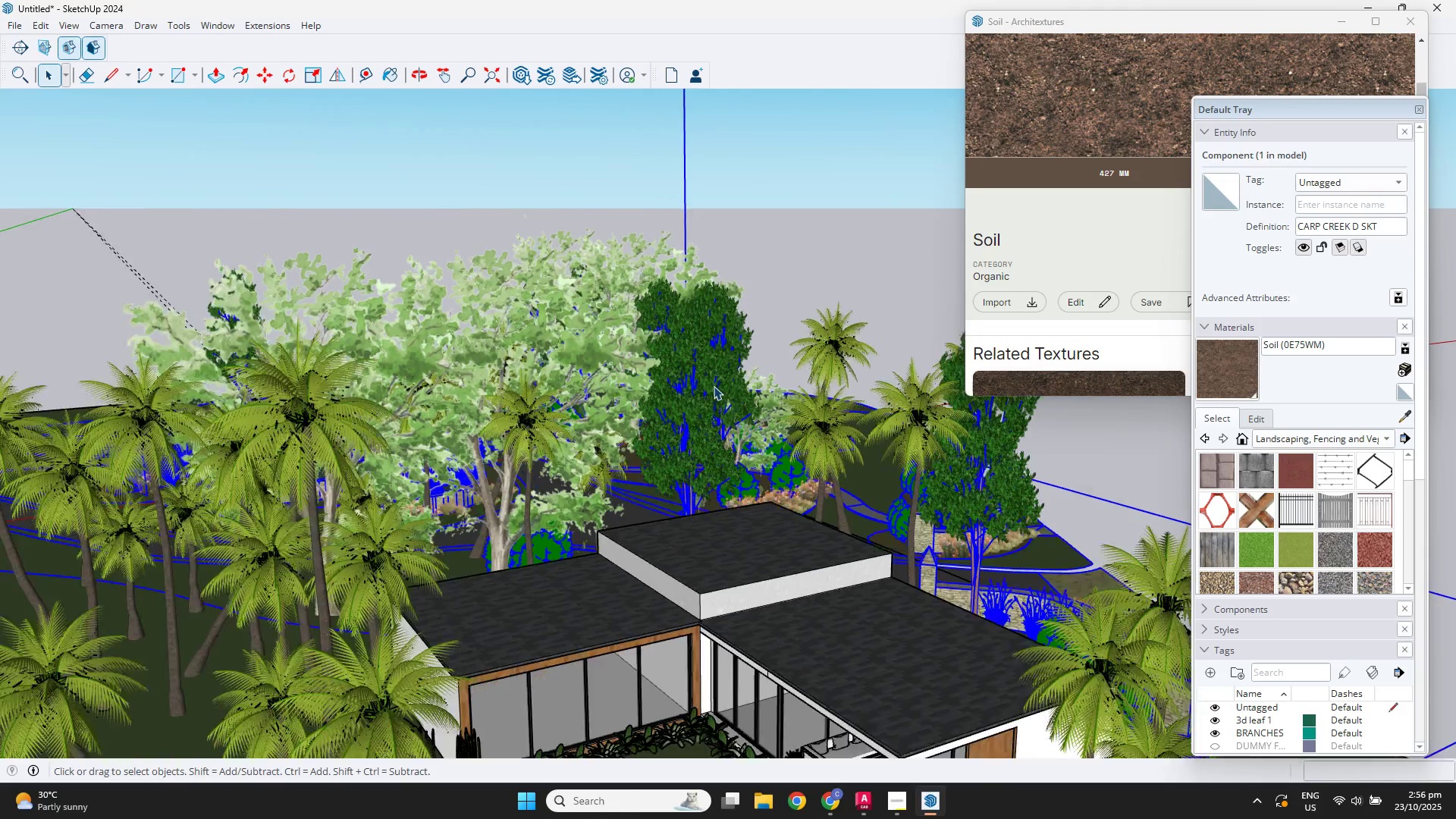 
scroll: coordinate [730, 384], scroll_direction: down, amount: 4.0
 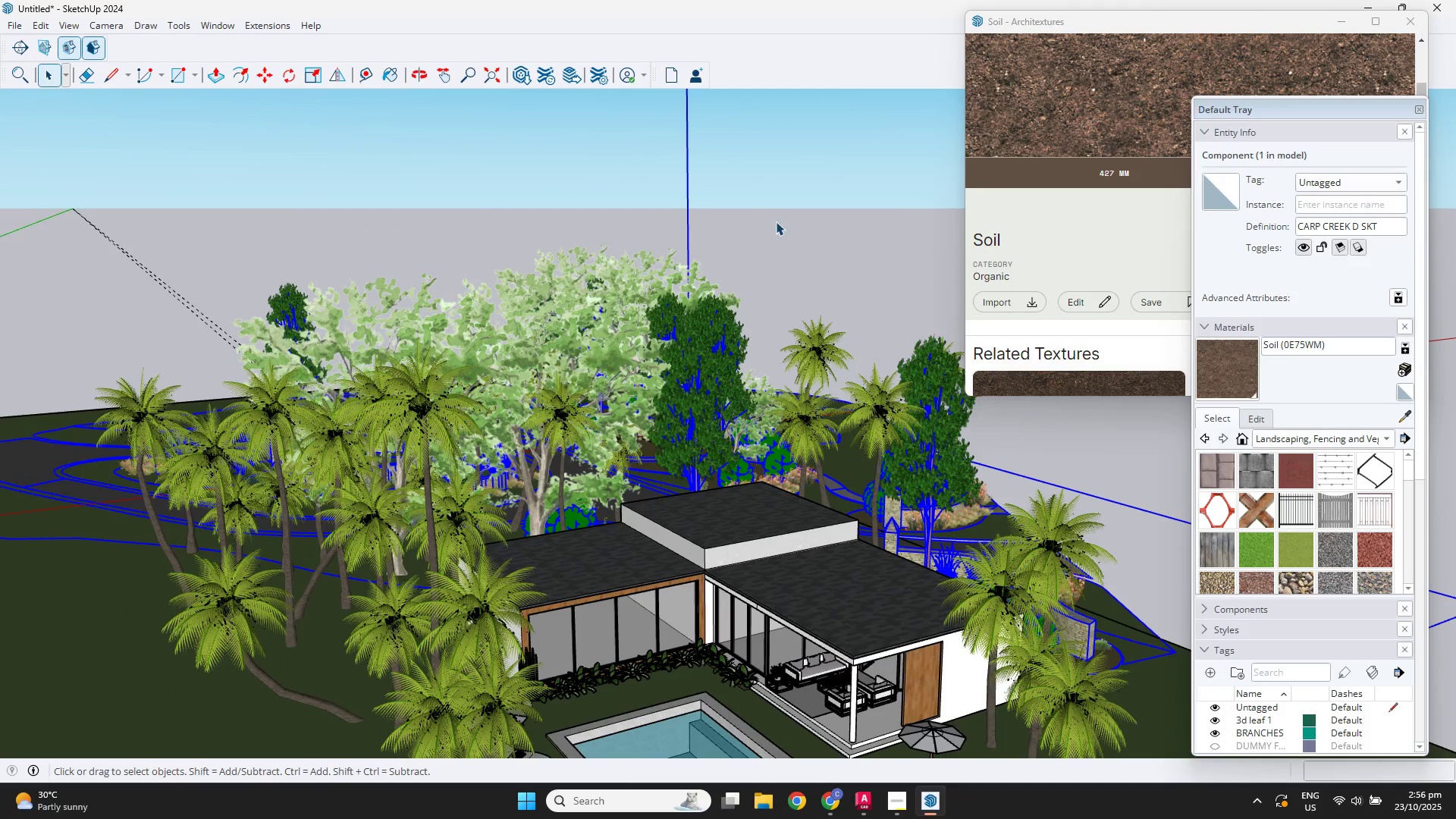 
left_click([776, 221])
 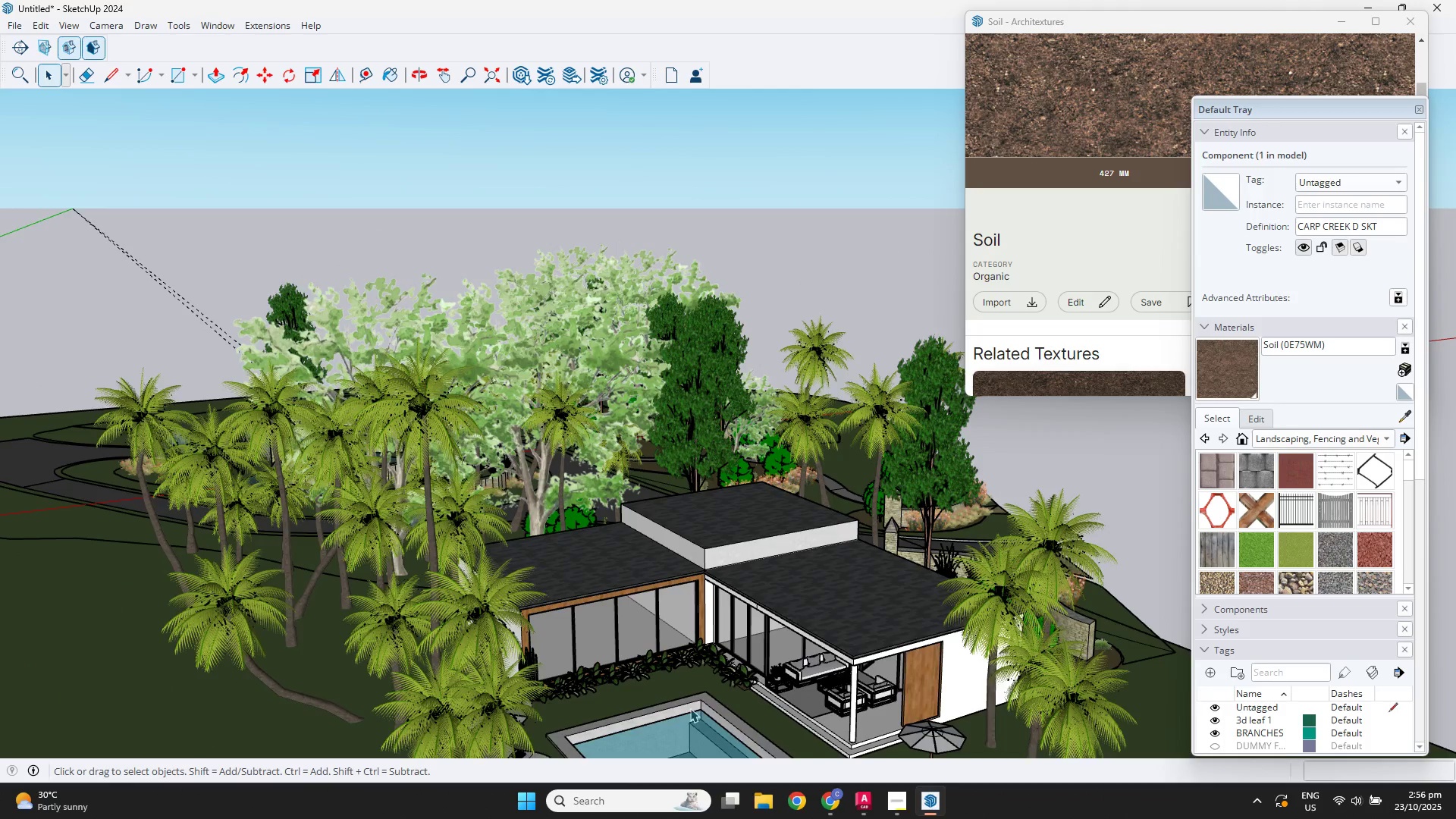 
scroll: coordinate [692, 751], scroll_direction: down, amount: 3.0
 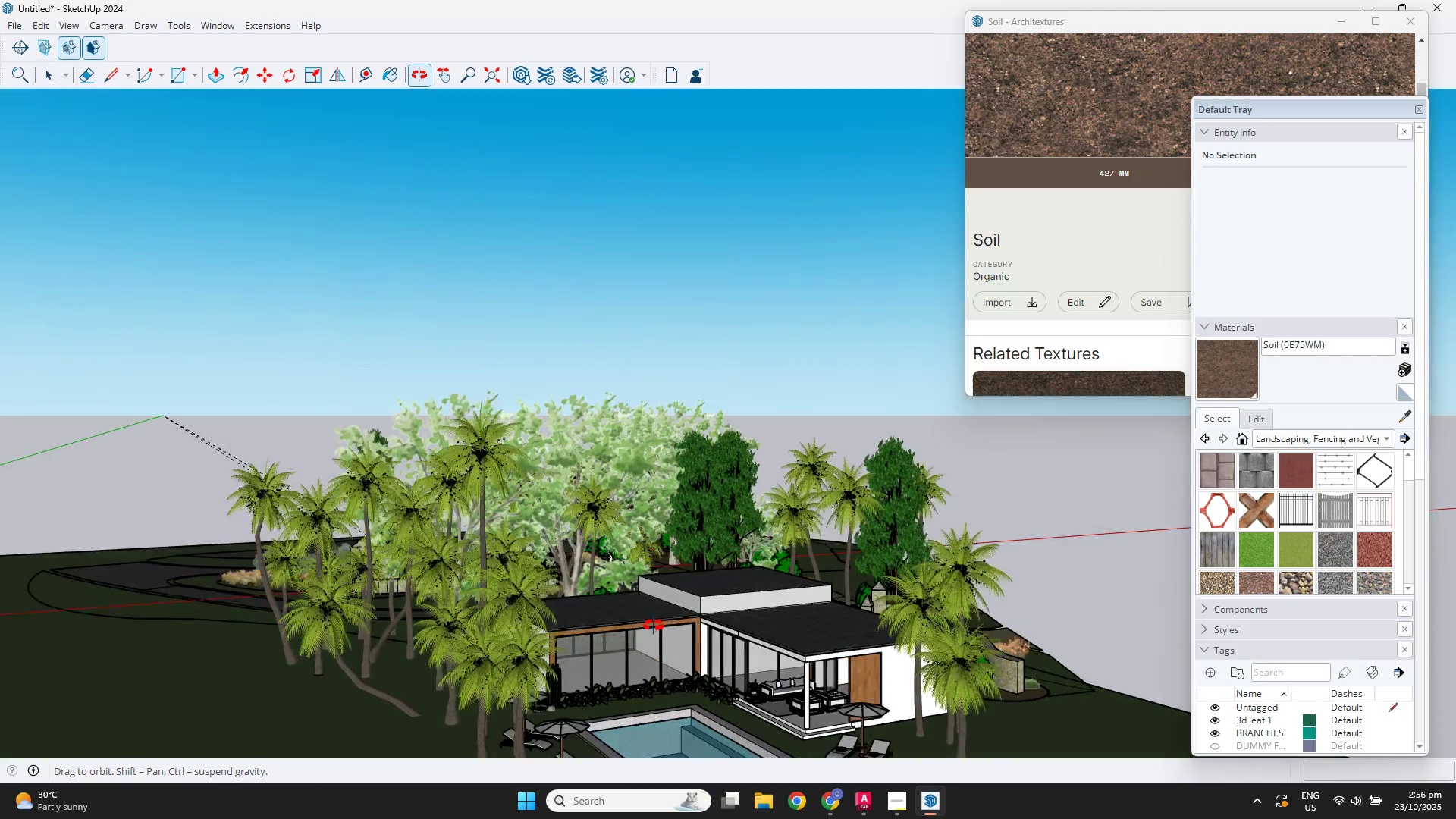 
hold_key(key=ShiftLeft, duration=0.3)
 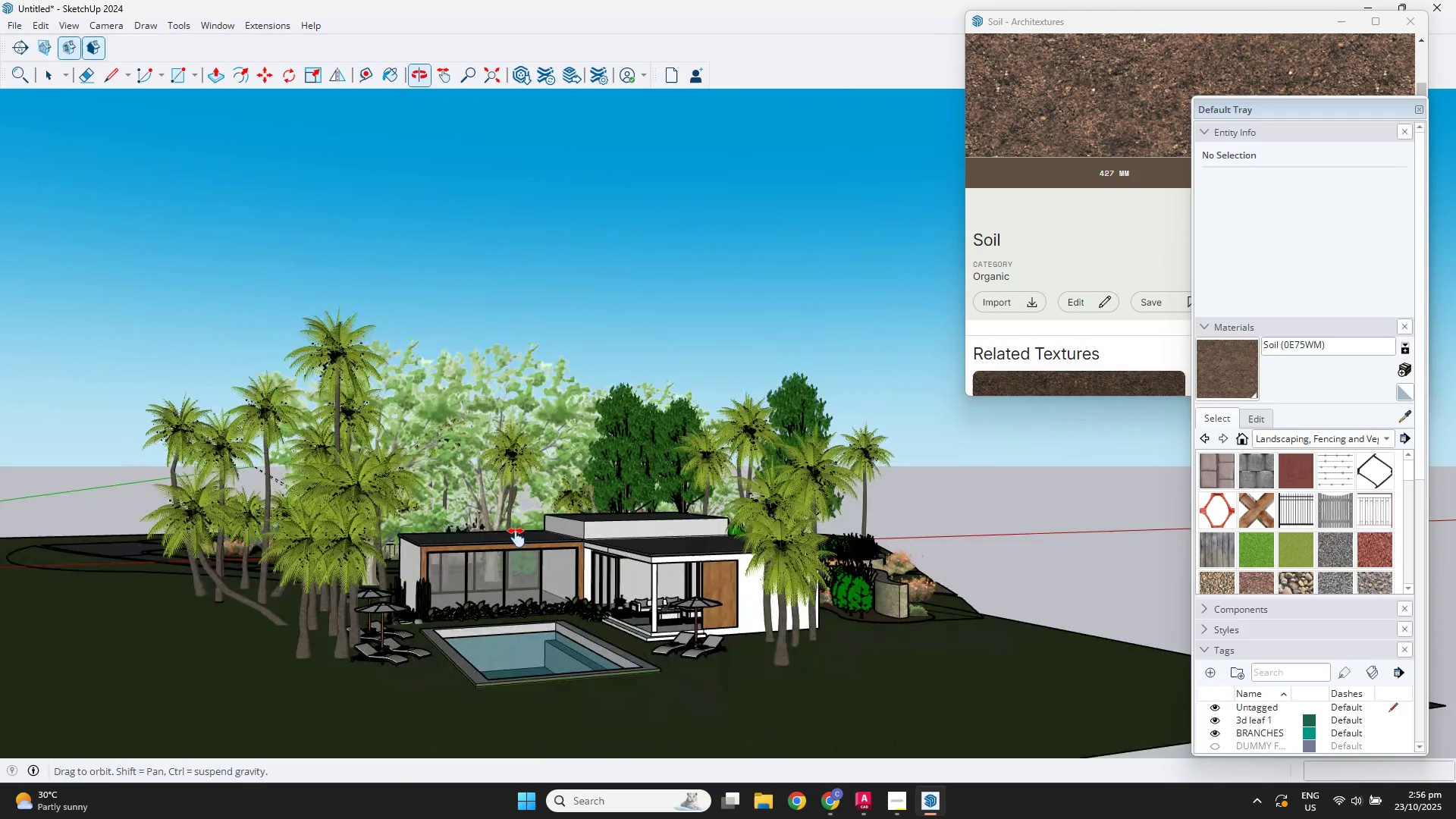 
scroll: coordinate [730, 574], scroll_direction: up, amount: 16.0
 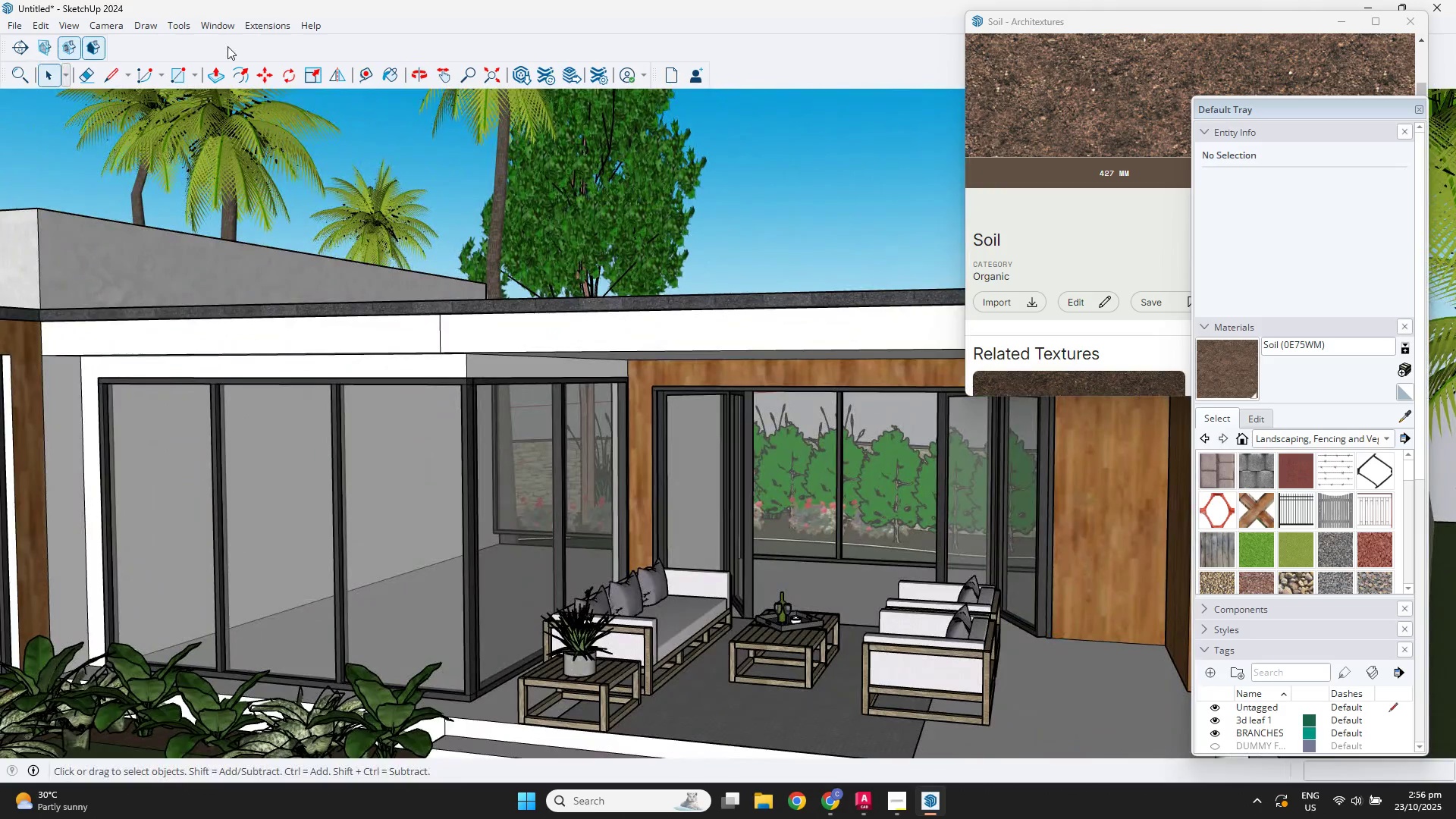 
left_click([110, 25])
 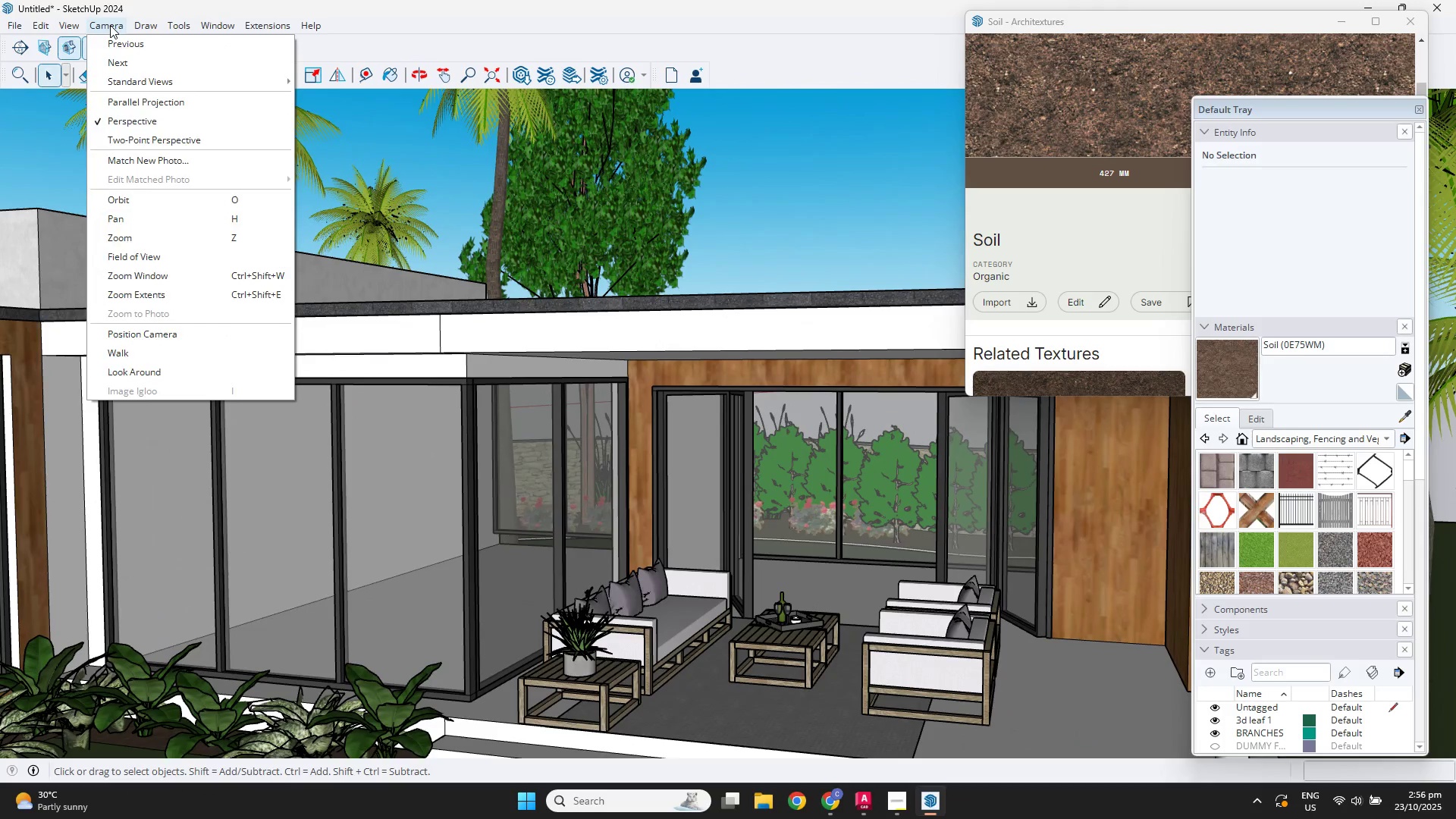 
left_click([110, 25])
 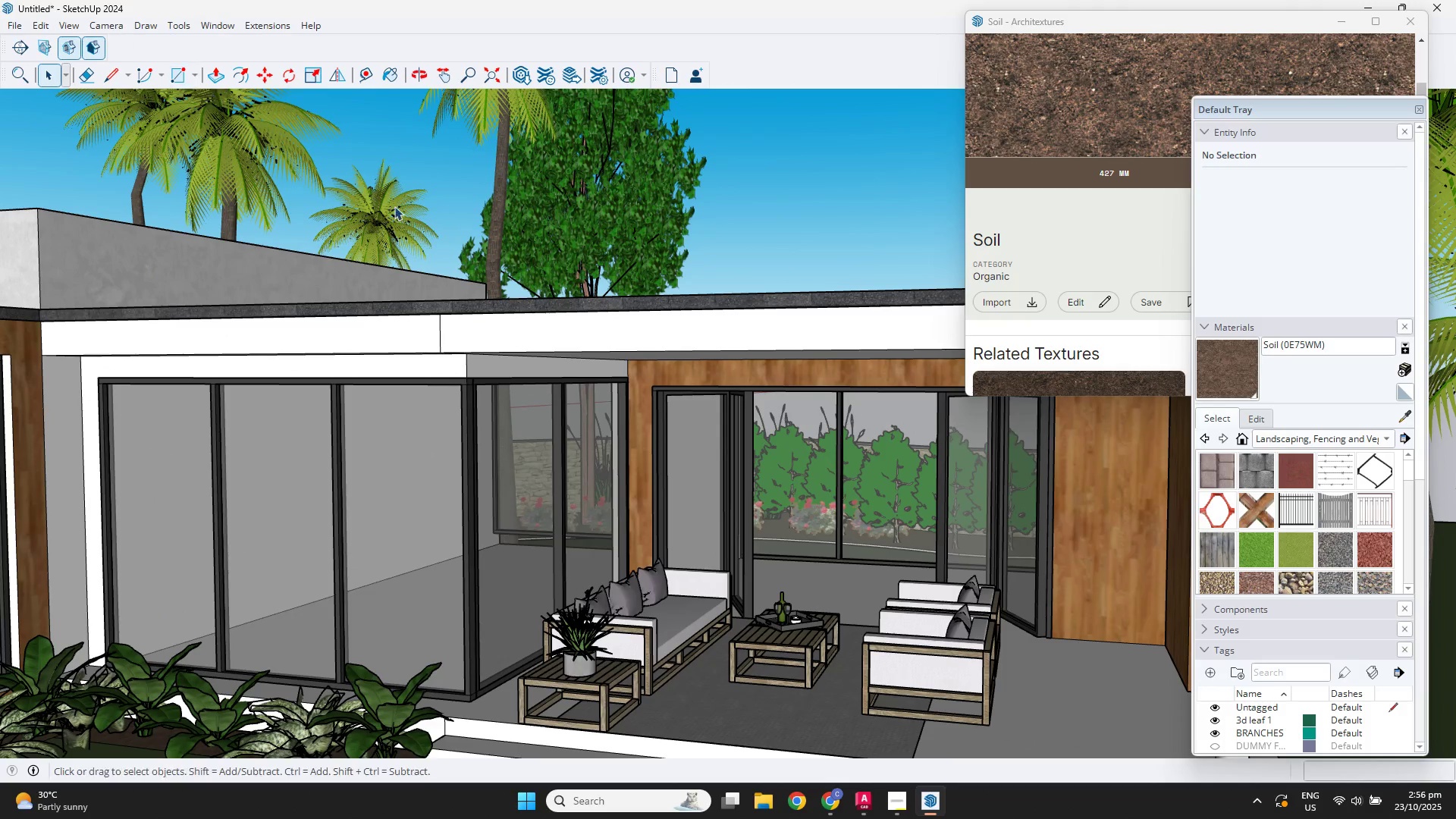 
scroll: coordinate [520, 461], scroll_direction: down, amount: 7.0
 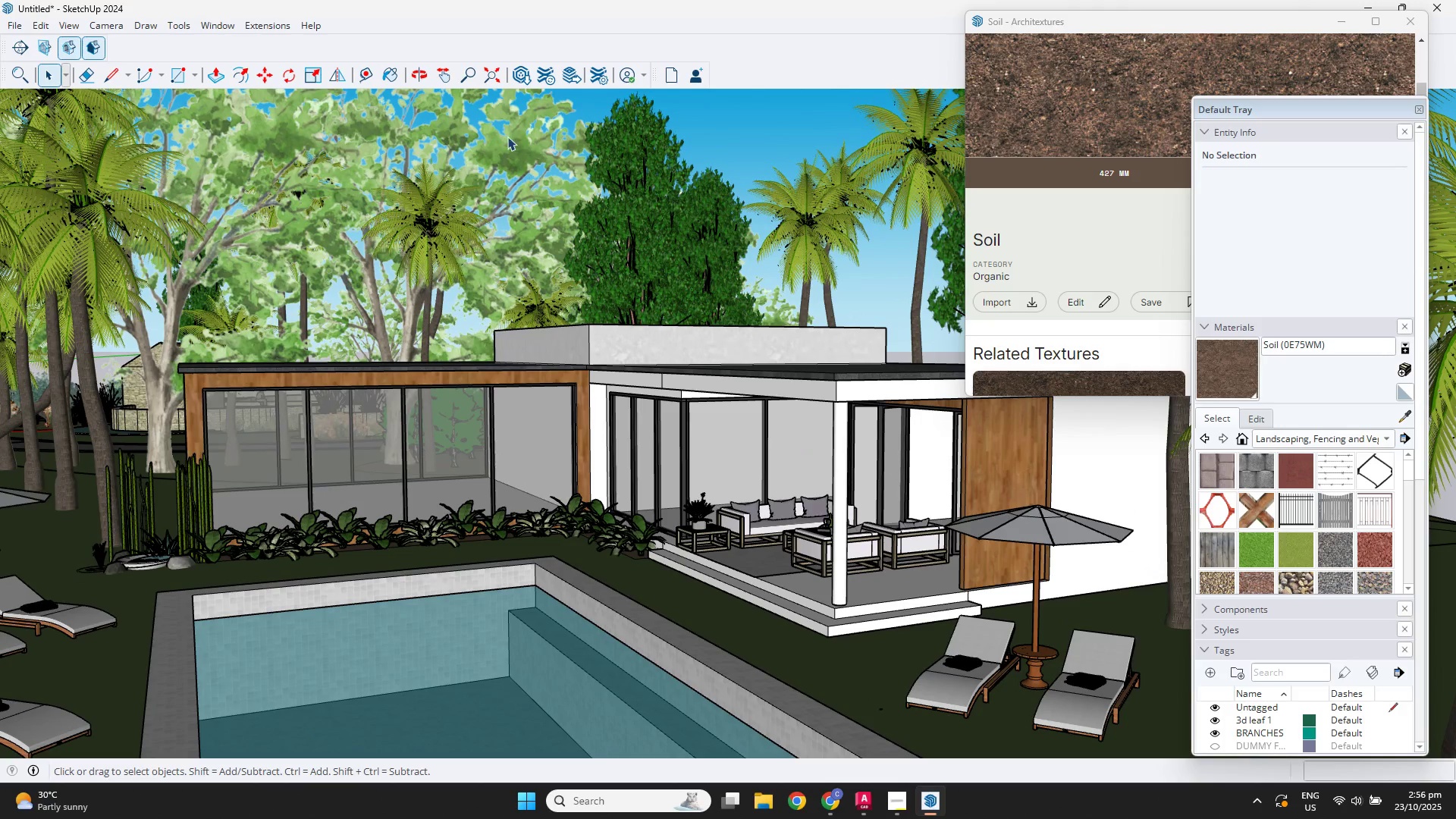 
left_click([528, 79])
 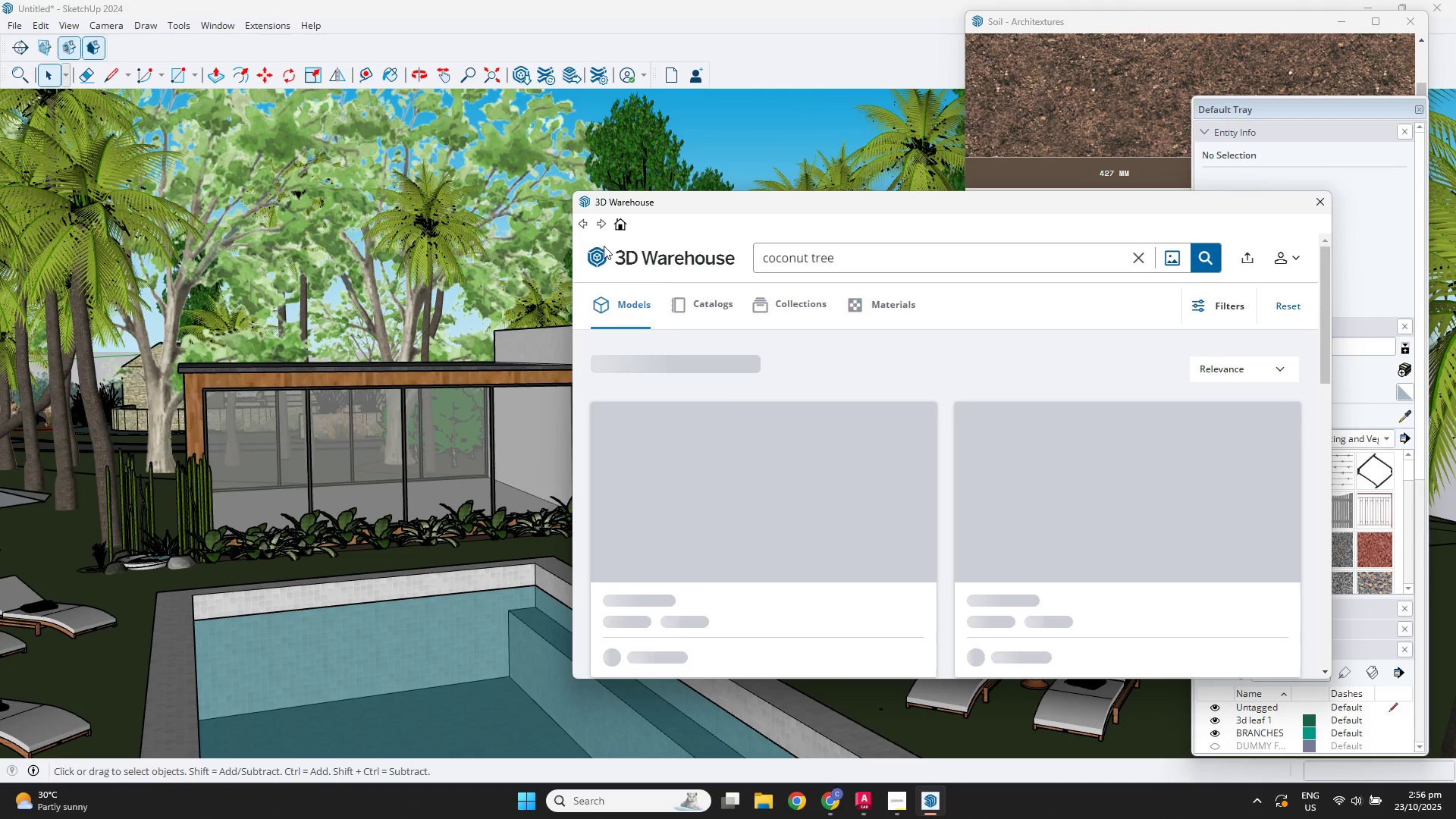 
left_click_drag(start_coordinate=[858, 265], to_coordinate=[705, 271])
 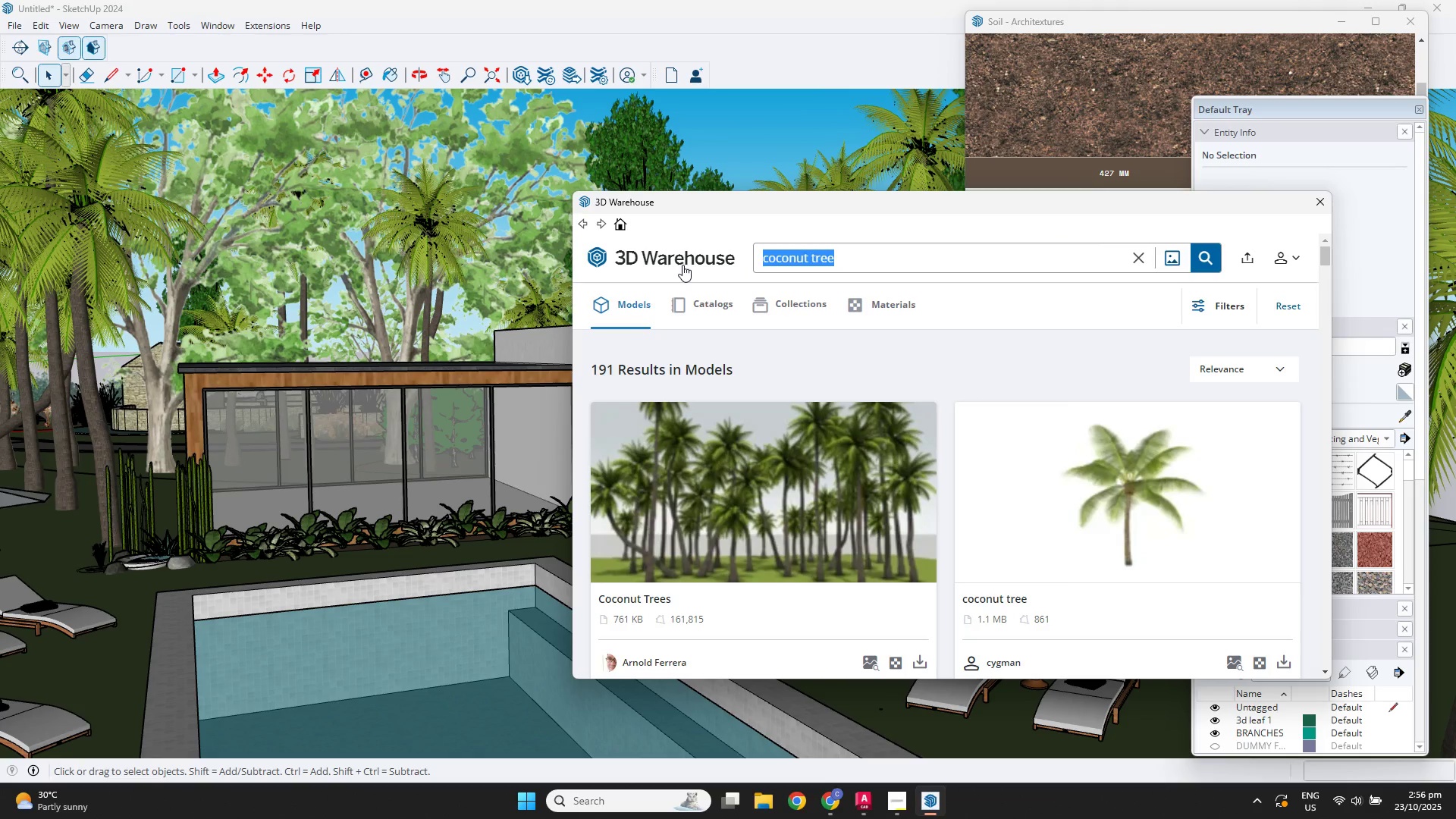 
type(bushes)
 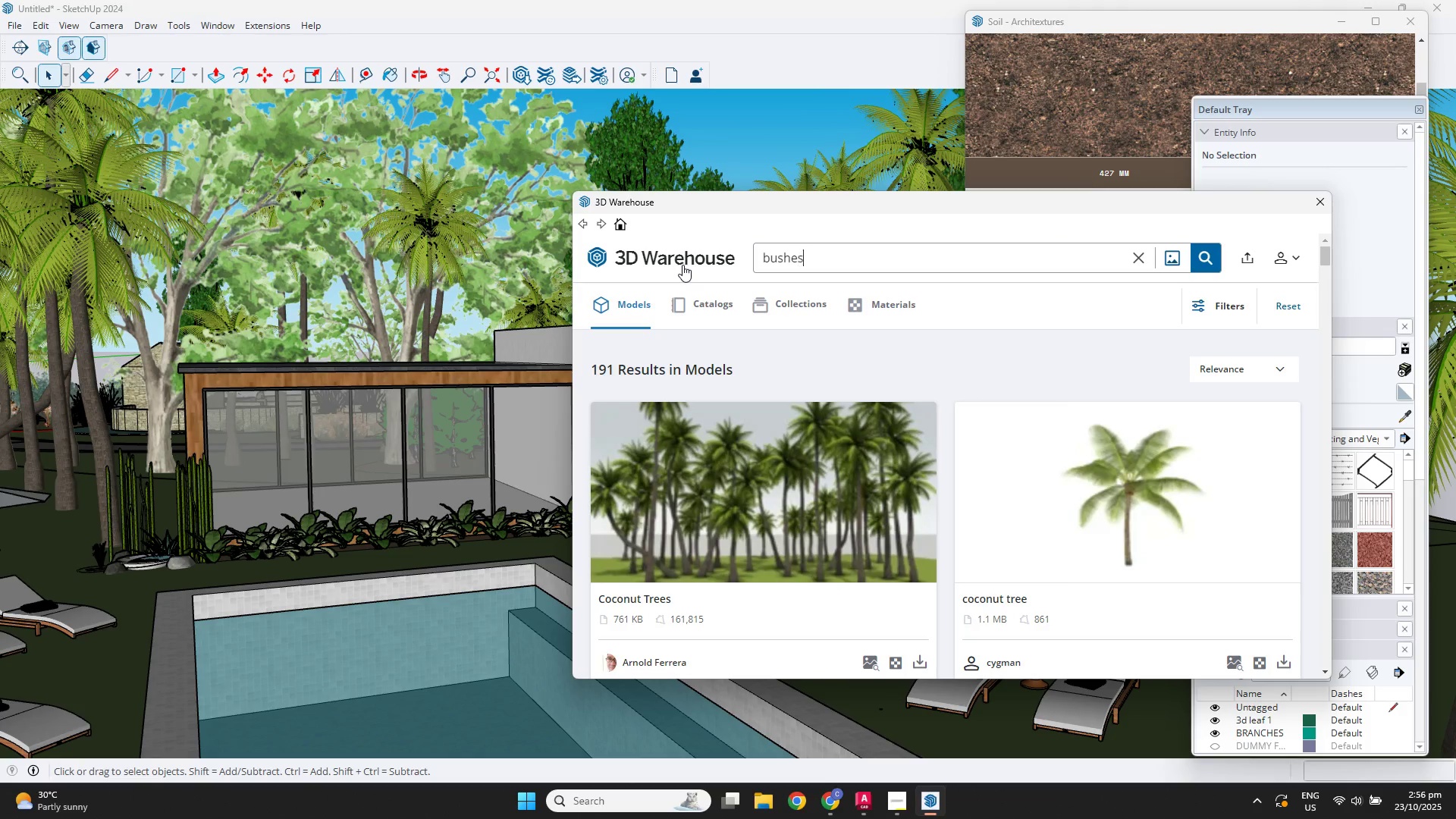 
key(Enter)
 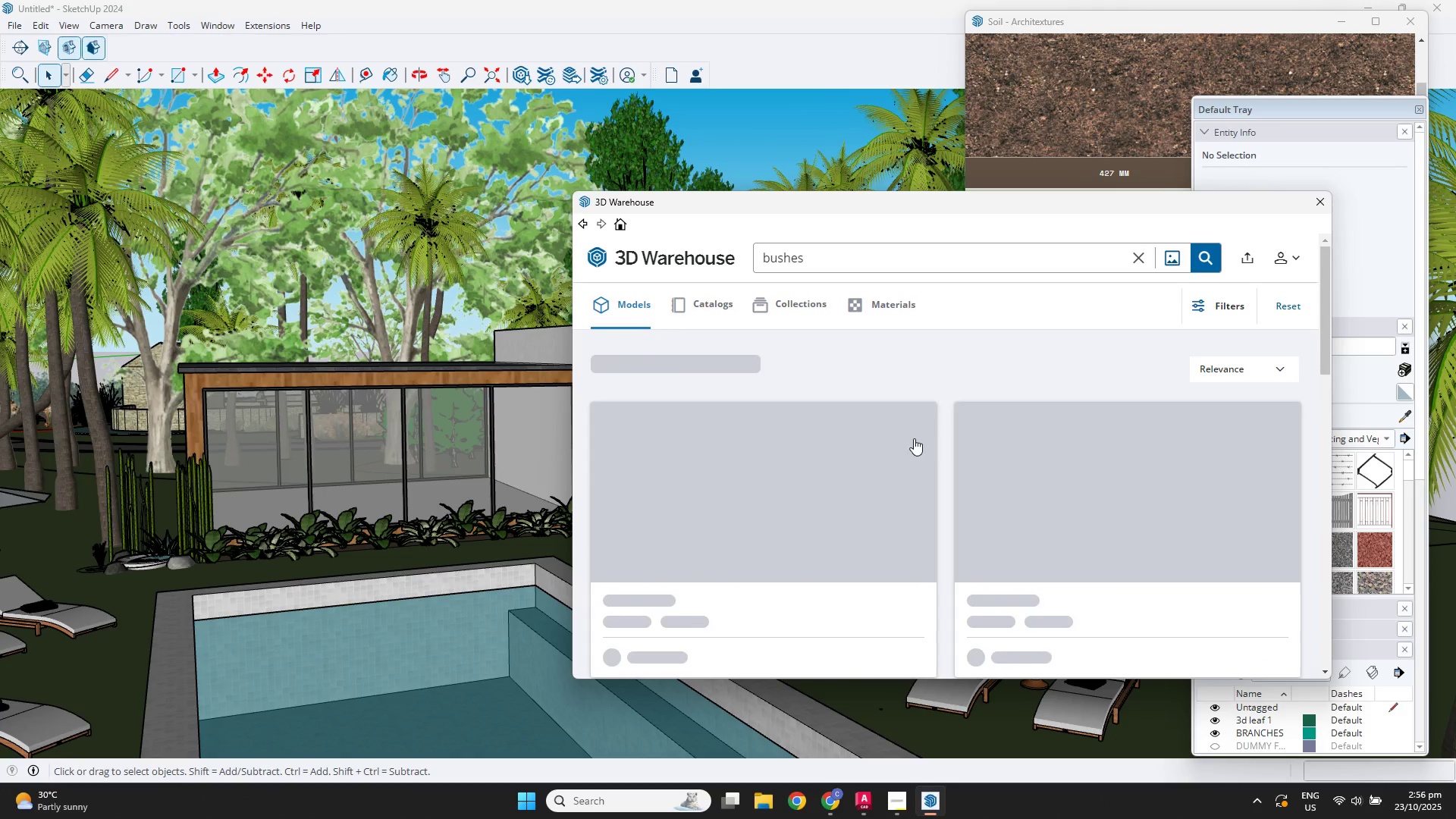 
scroll: coordinate [872, 593], scroll_direction: down, amount: 10.0
 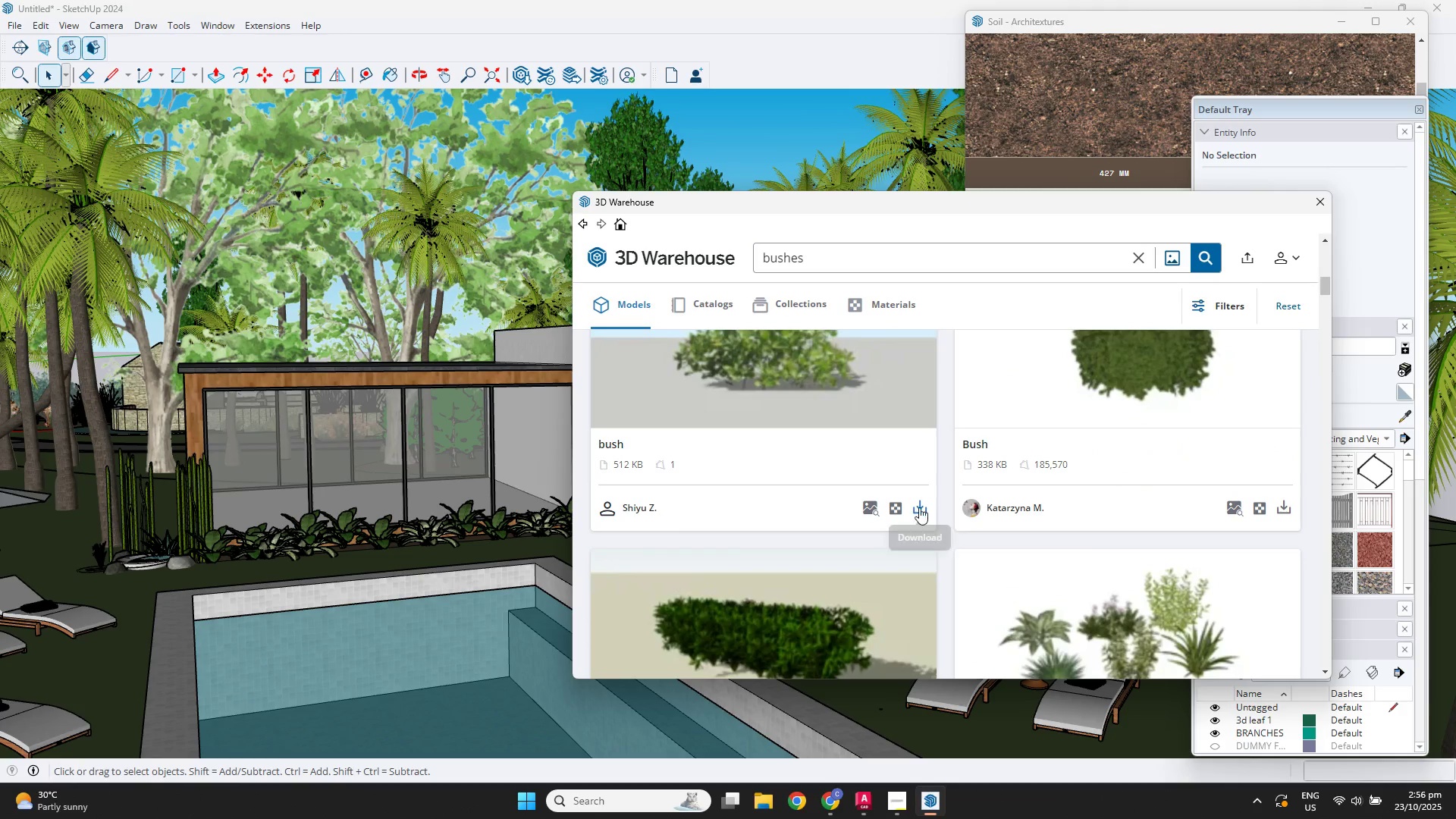 
left_click([917, 506])
 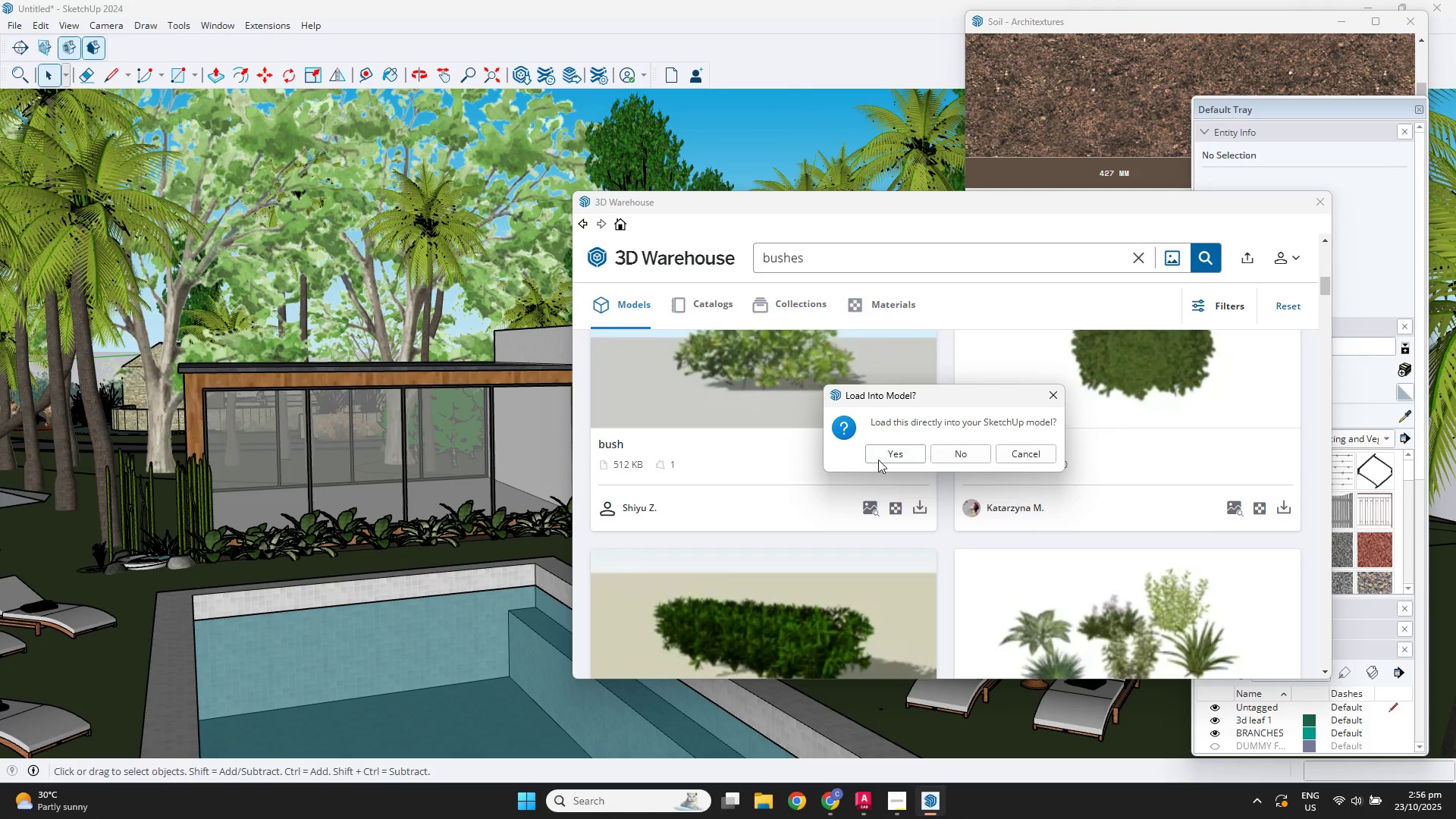 
left_click([880, 457])
 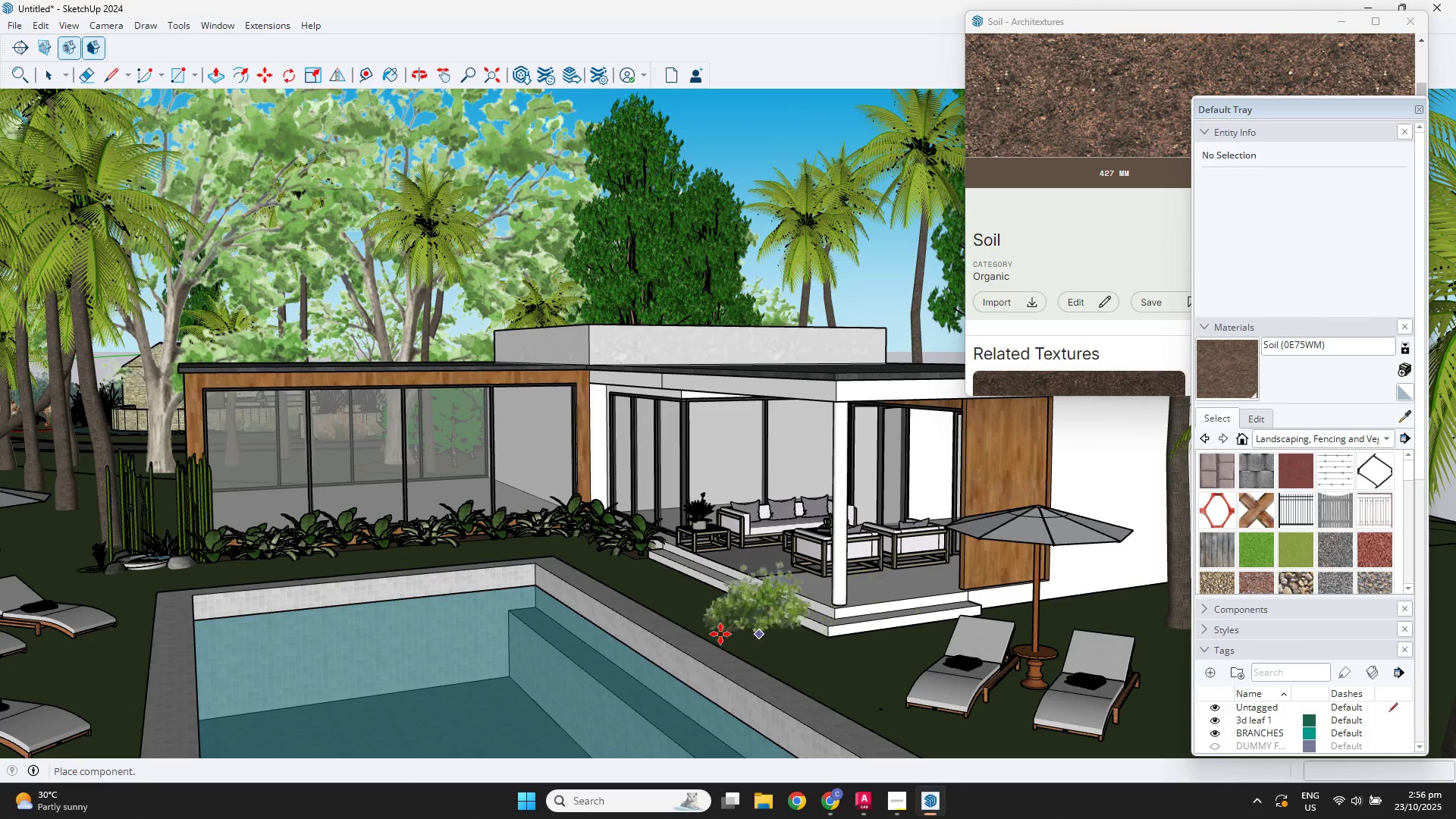 
scroll: coordinate [873, 661], scroll_direction: up, amount: 13.0
 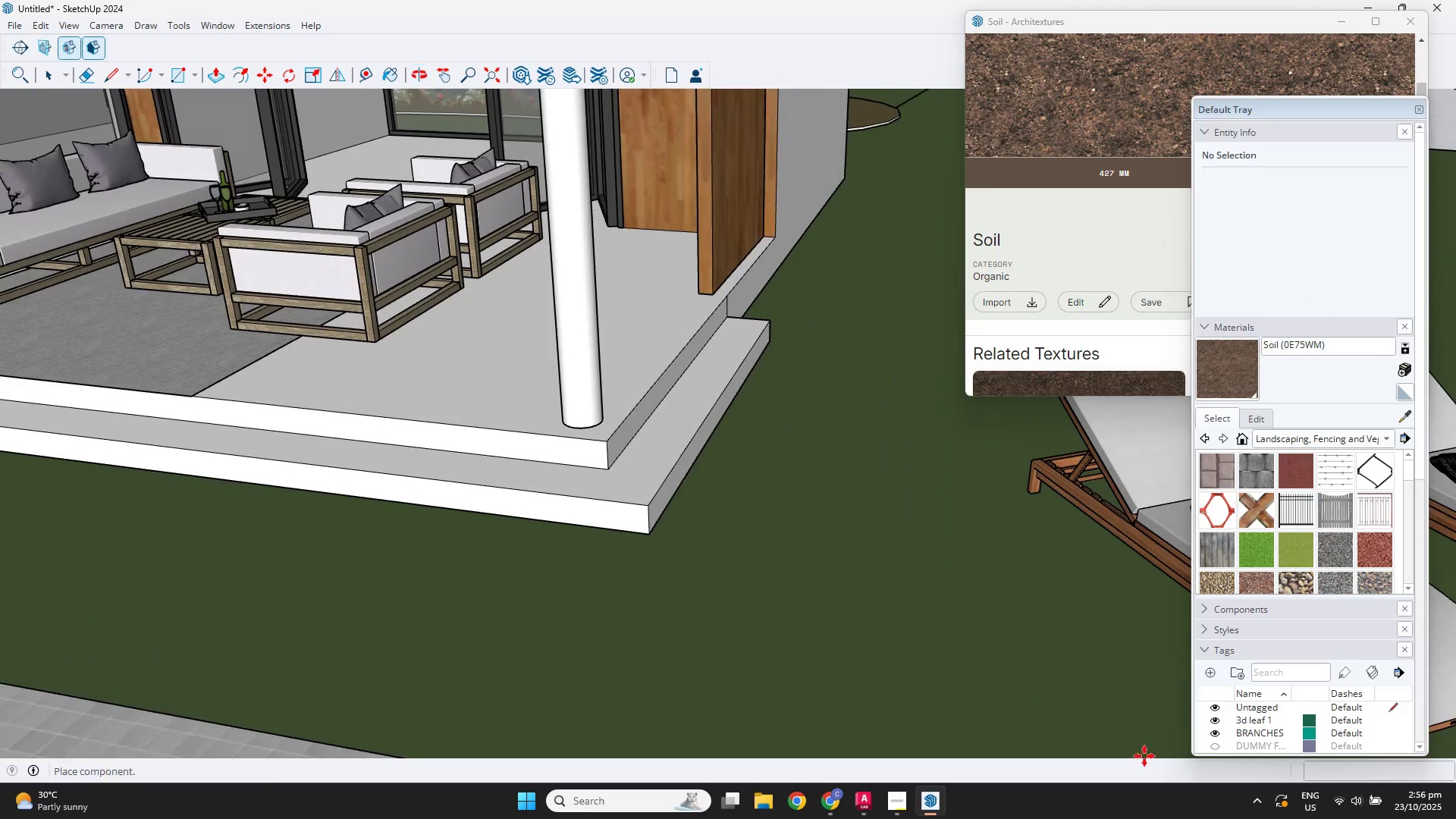 
key(Escape)
 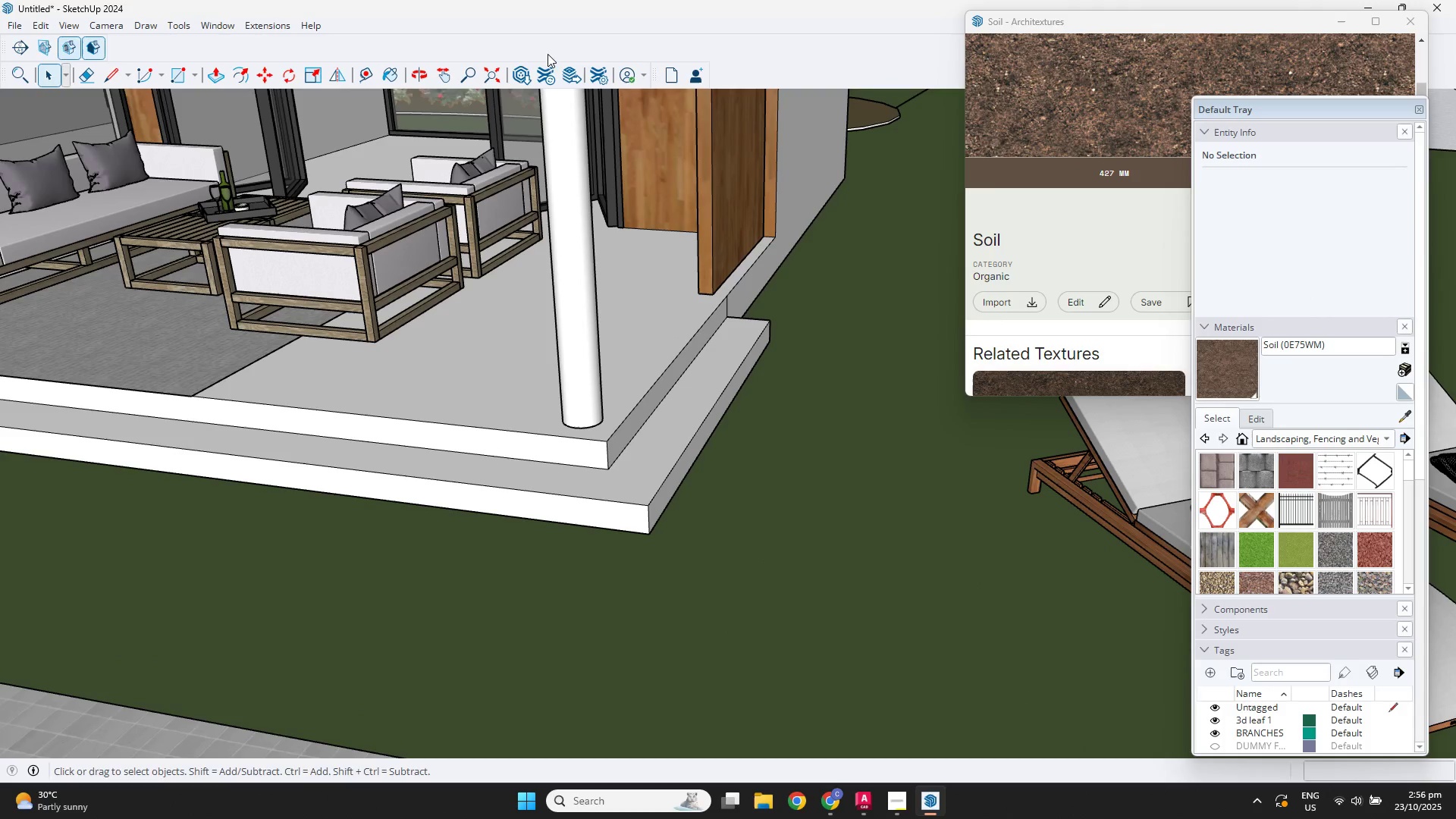 
left_click([516, 65])
 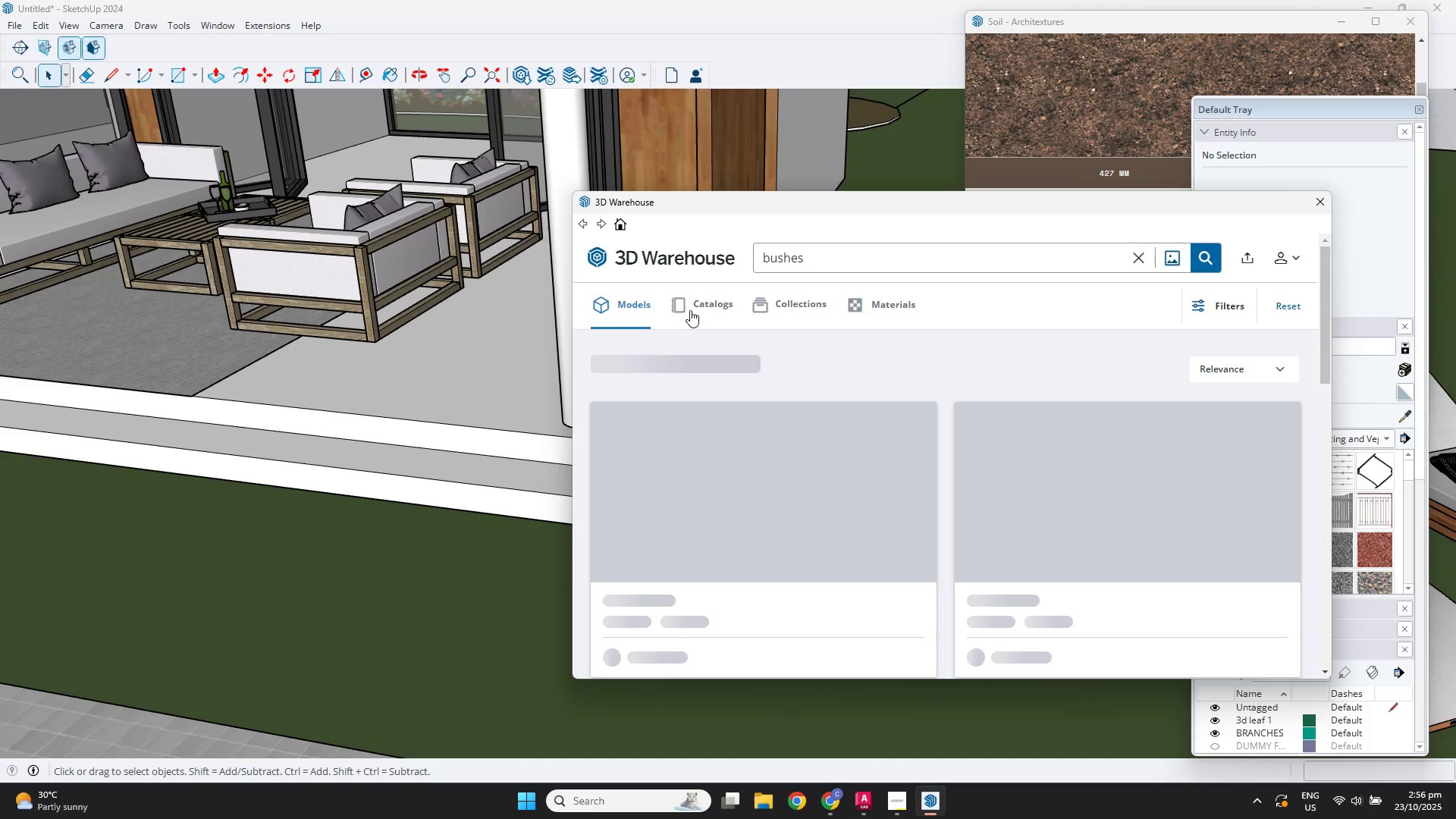 
mouse_move([1052, 479])
 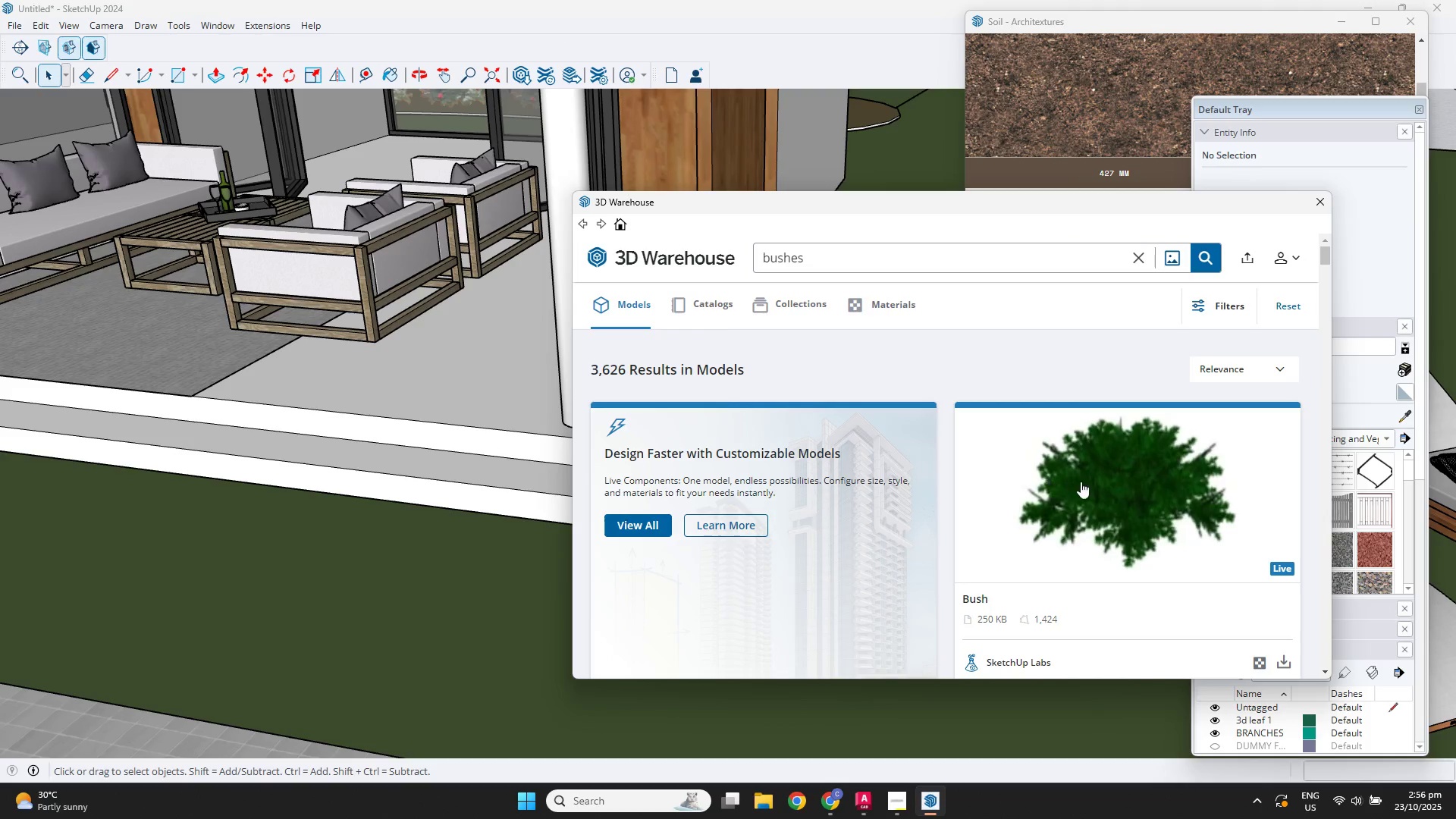 
scroll: coordinate [1097, 490], scroll_direction: down, amount: 3.0
 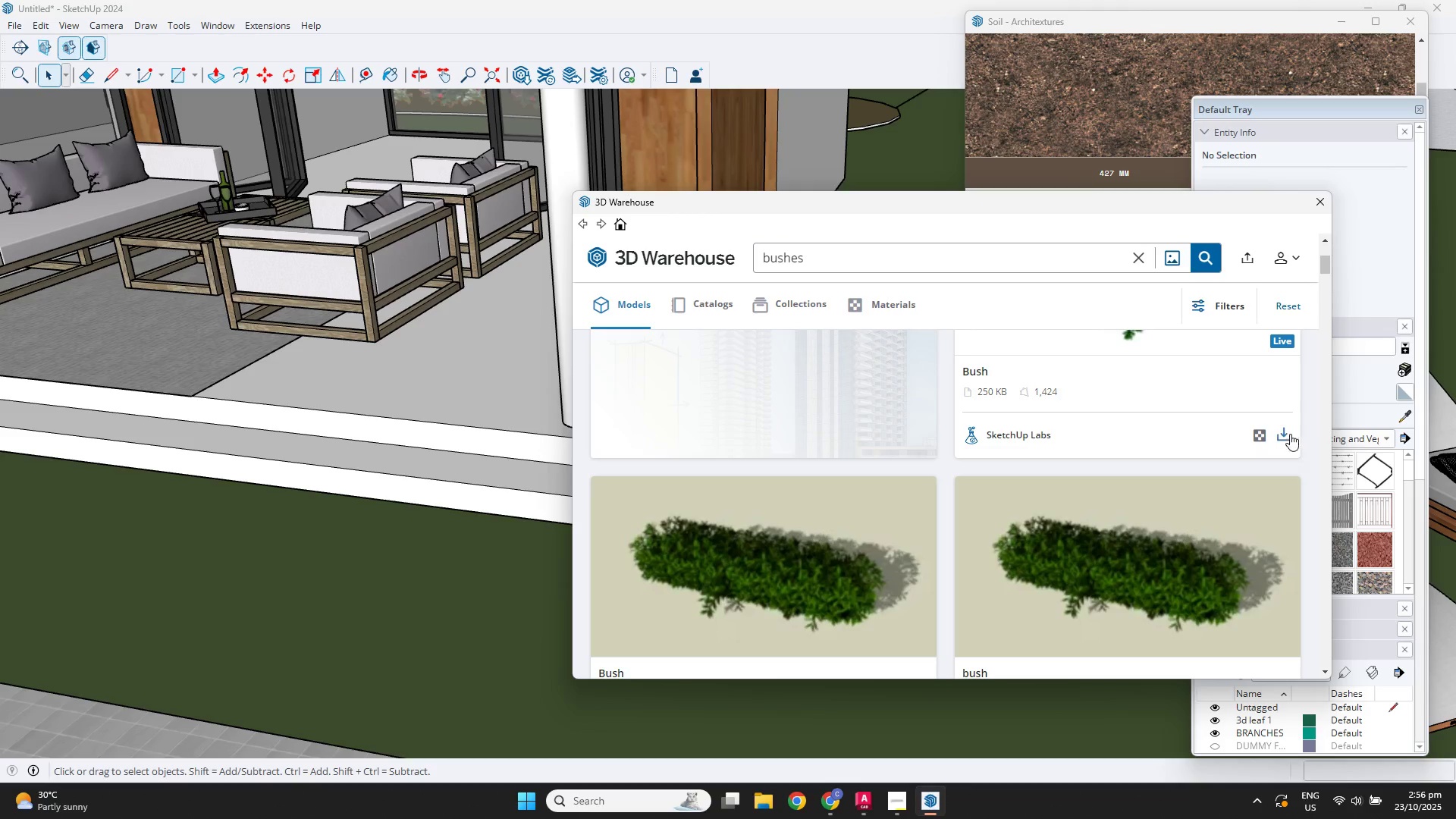 
double_click([1272, 434])
 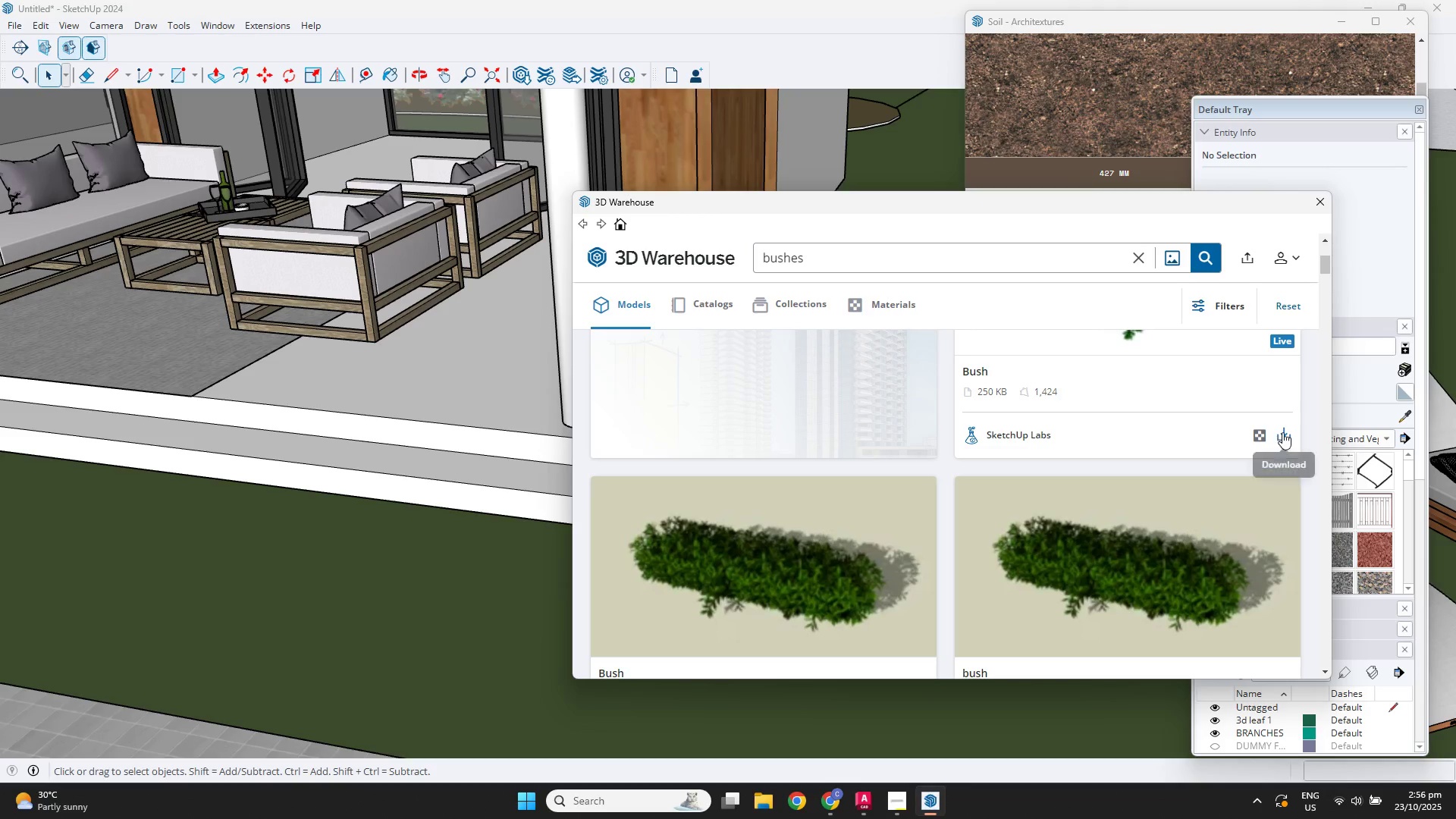 
triple_click([1282, 432])
 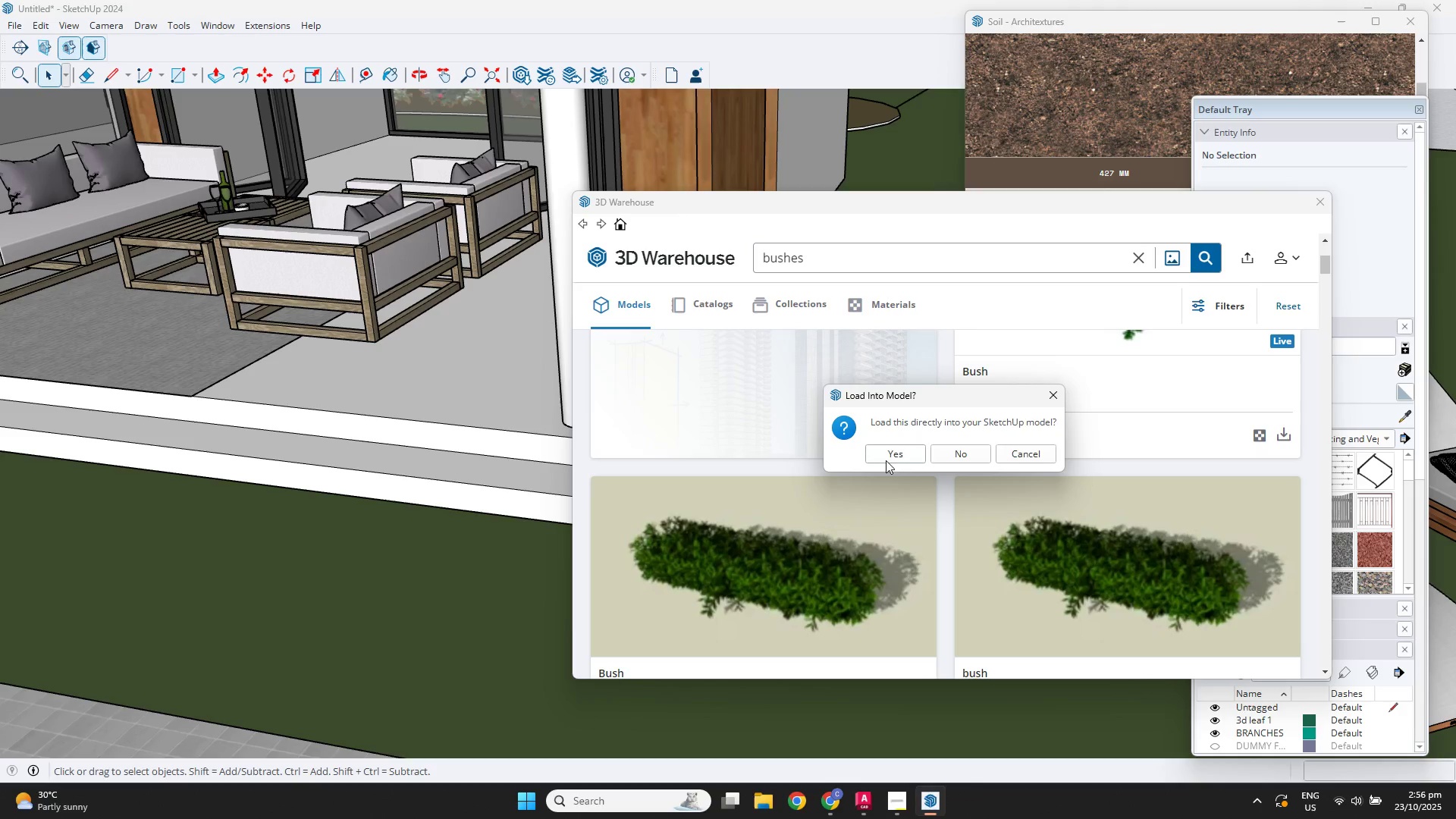 
left_click([881, 455])
 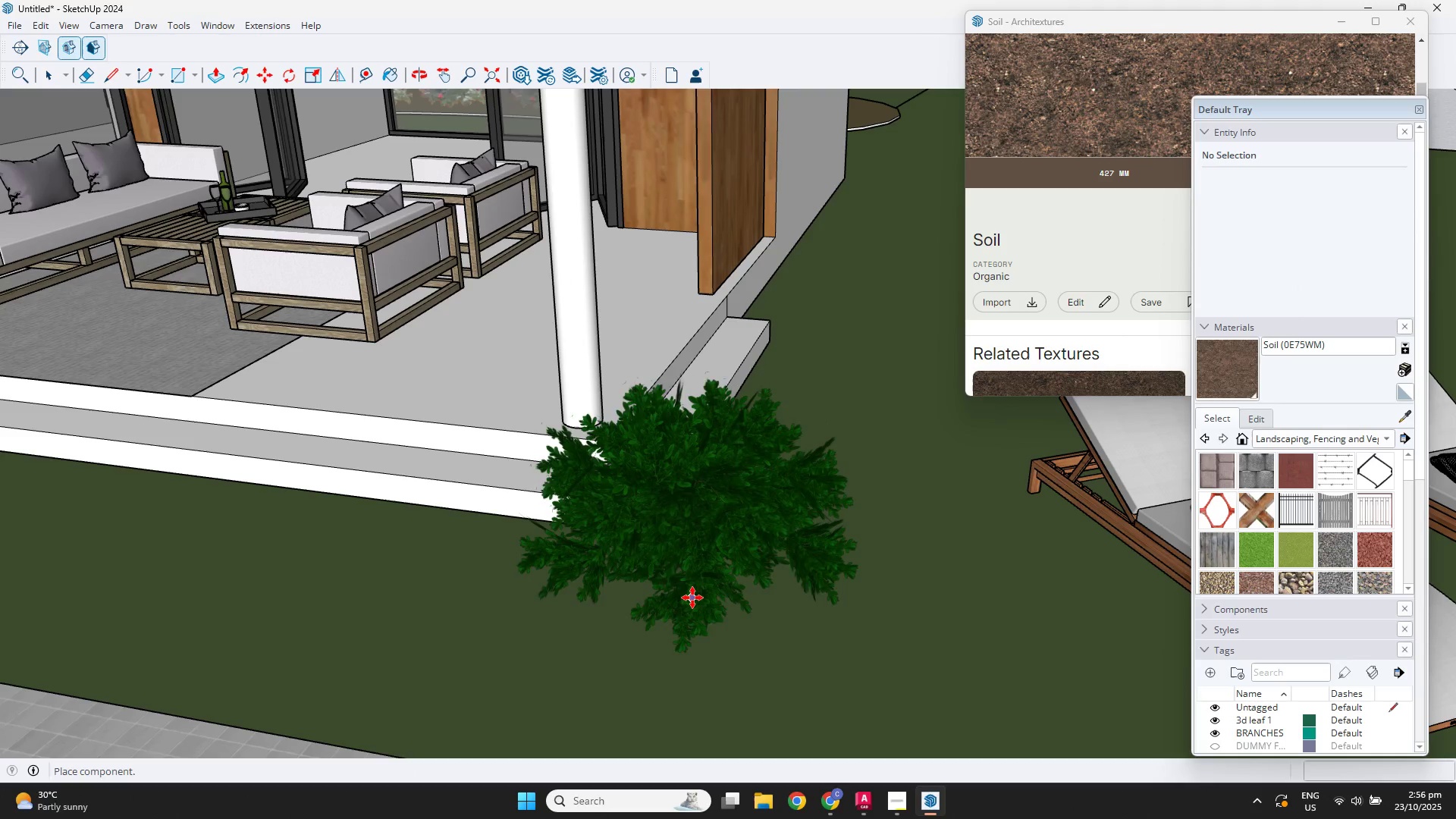 
left_click([733, 605])
 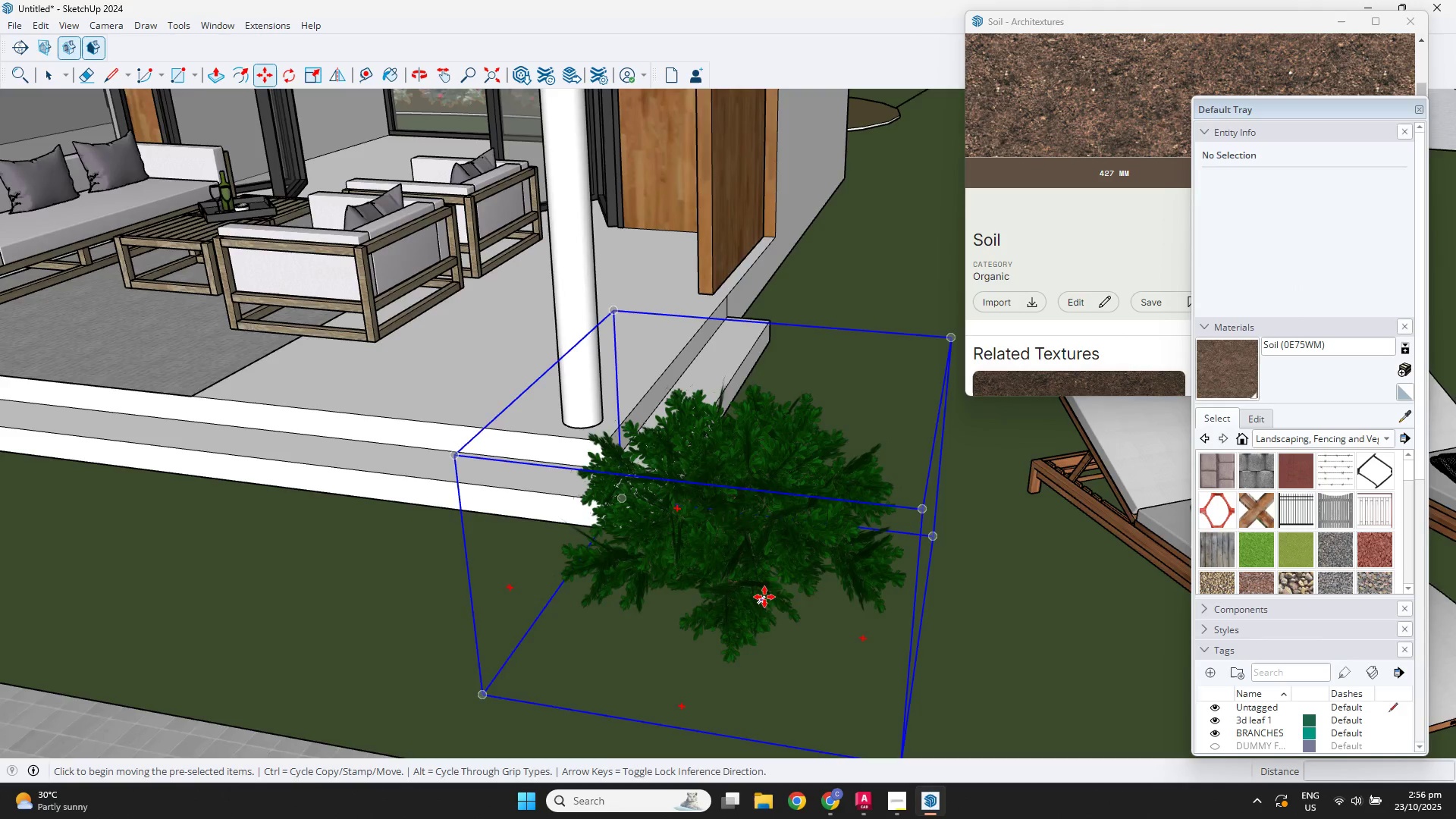 
scroll: coordinate [795, 587], scroll_direction: down, amount: 4.0
 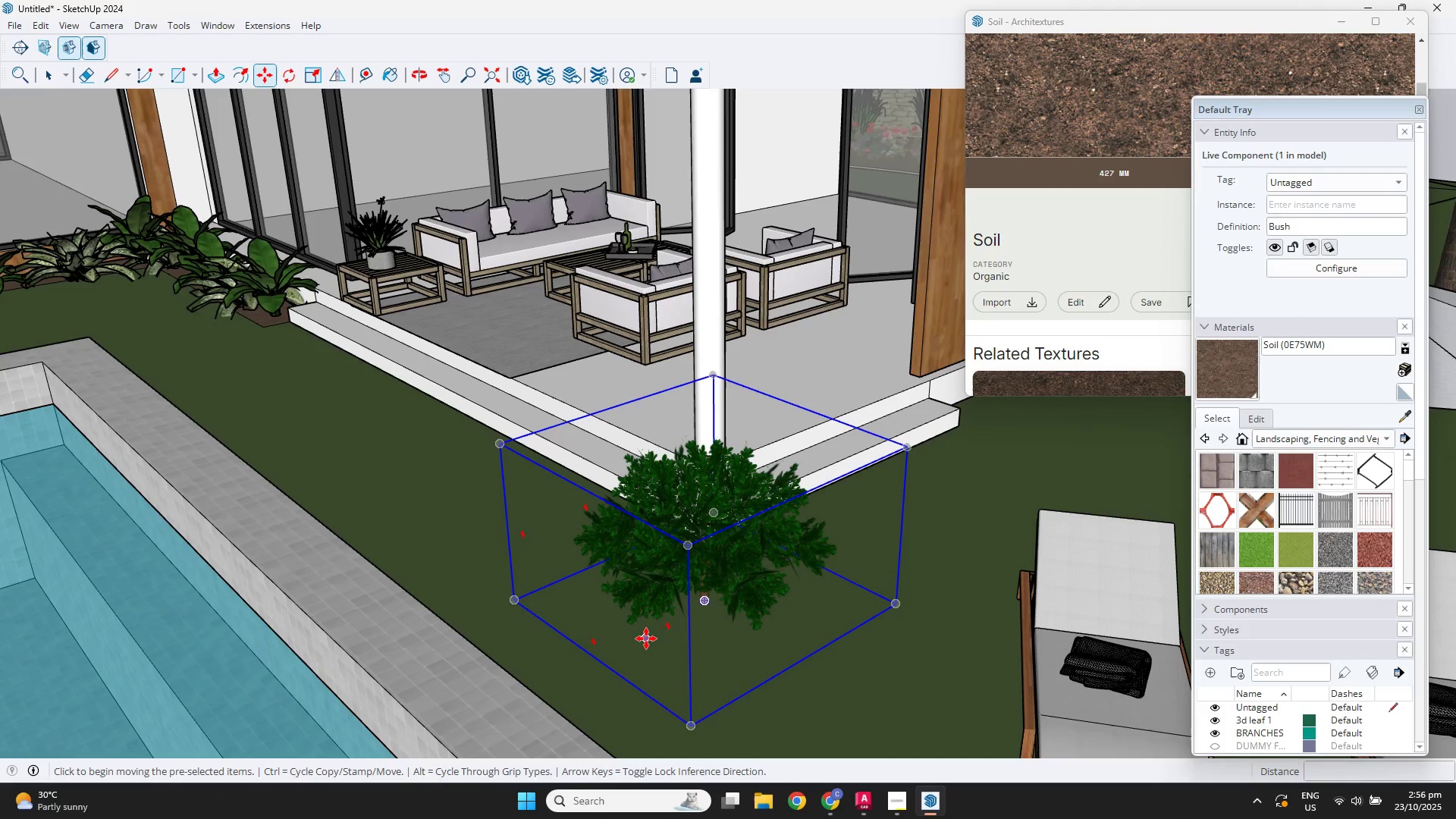 
key(M)
 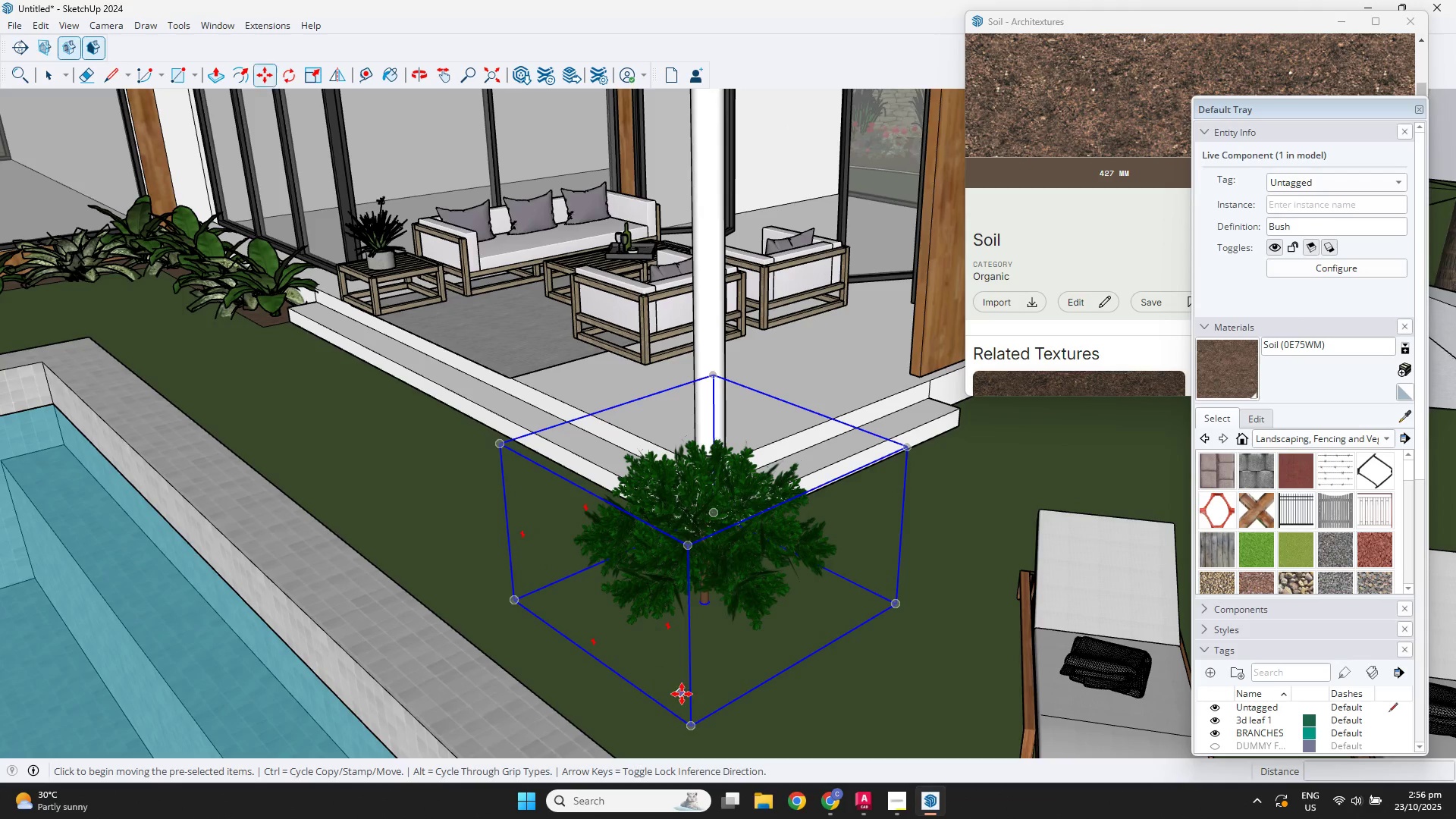 
key(Control+ControlLeft)
 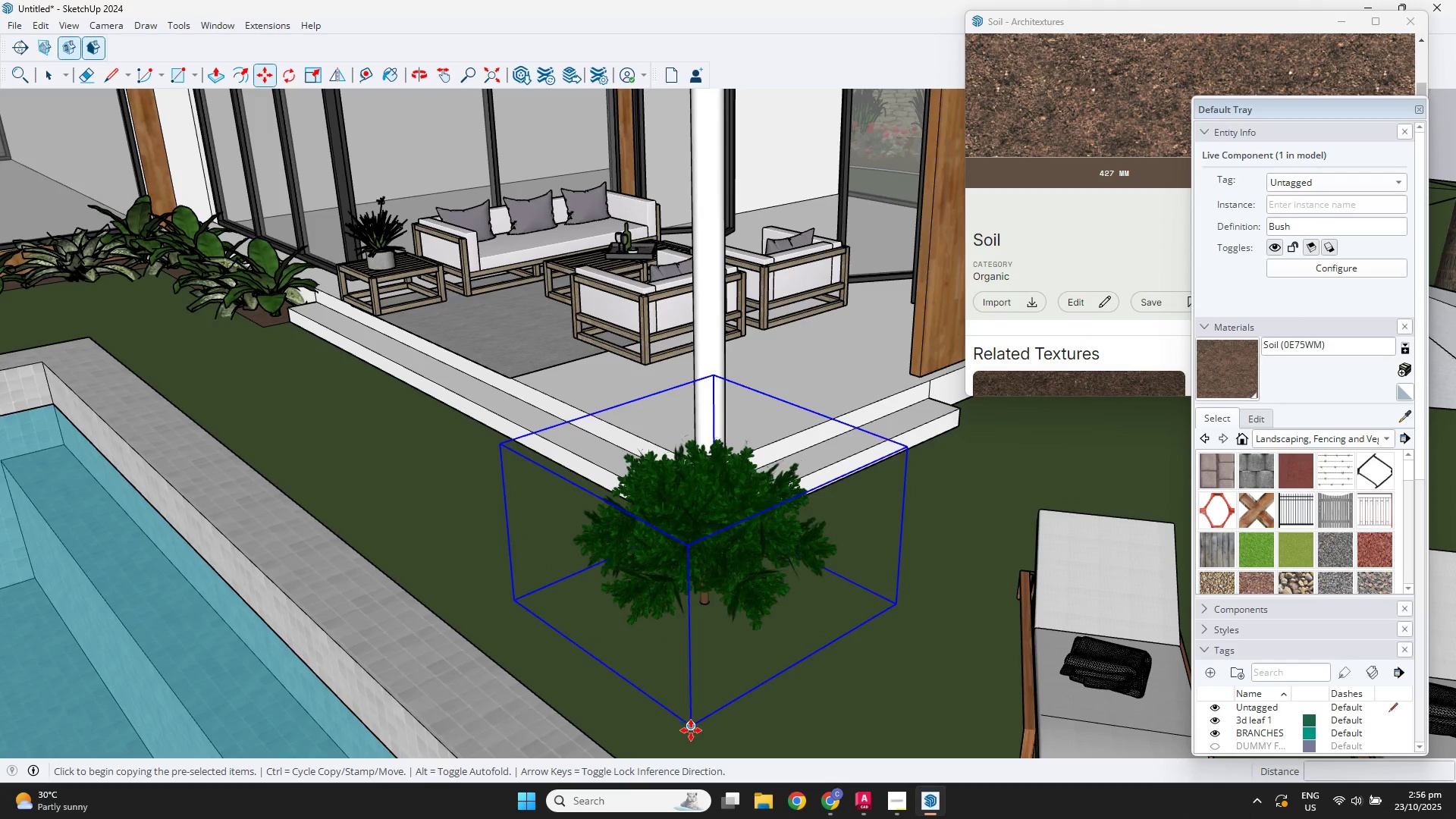 
scroll: coordinate [442, 539], scroll_direction: down, amount: 3.0
 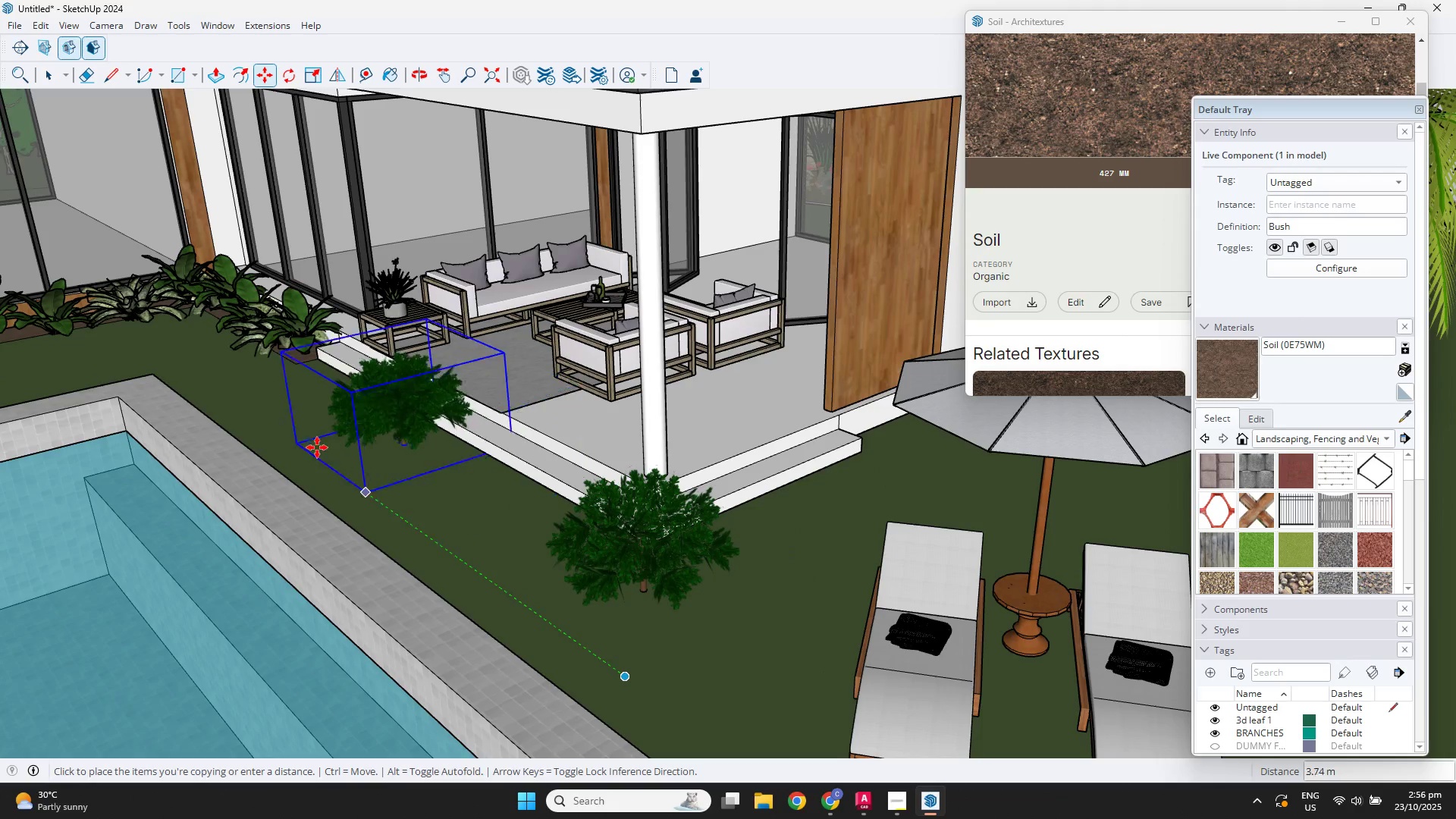 
hold_key(key=ShiftLeft, duration=0.41)
 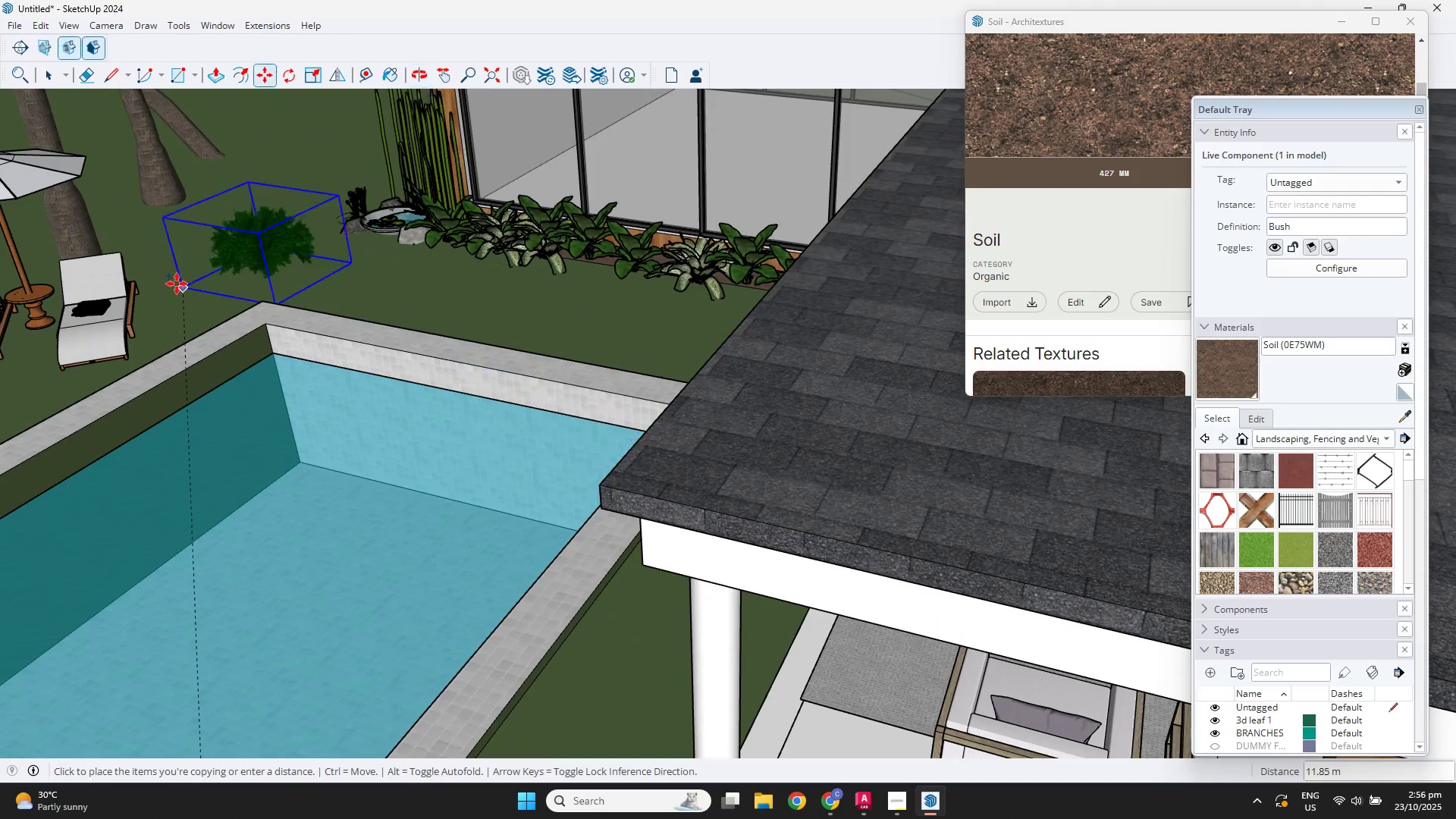 
scroll: coordinate [114, 299], scroll_direction: up, amount: 8.0
 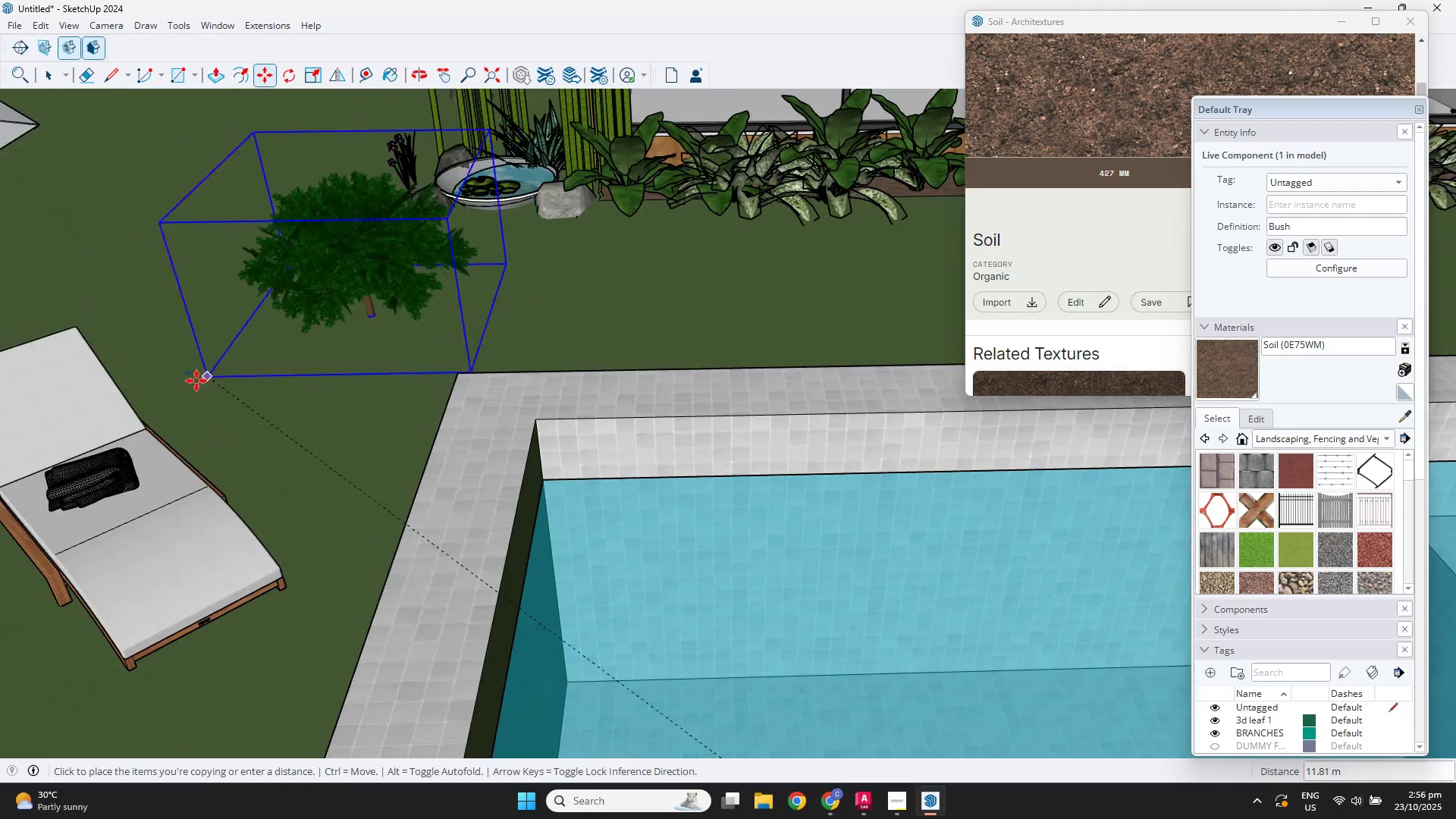 
hold_key(key=ShiftLeft, duration=0.43)
 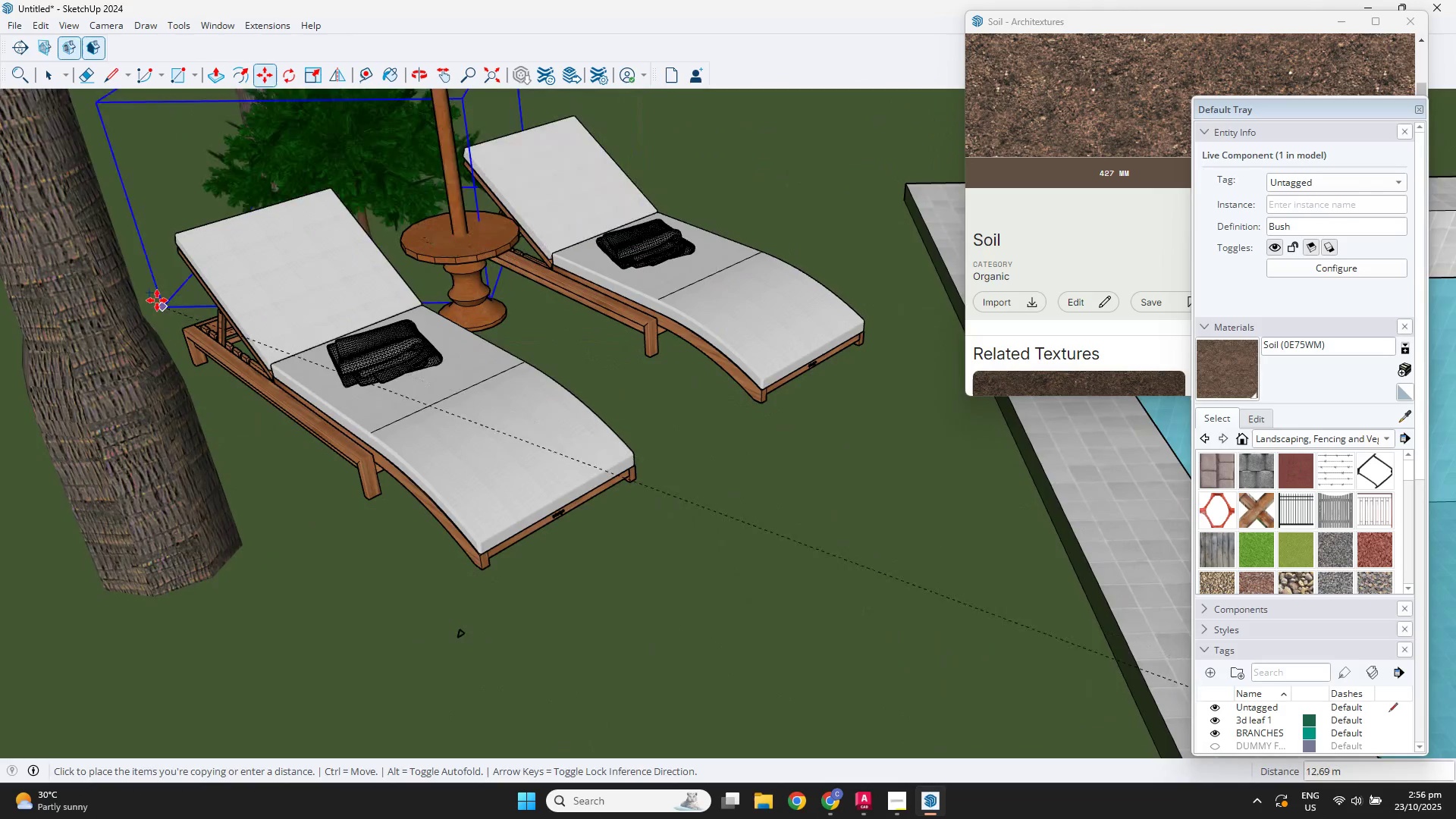 
scroll: coordinate [245, 204], scroll_direction: up, amount: 7.0
 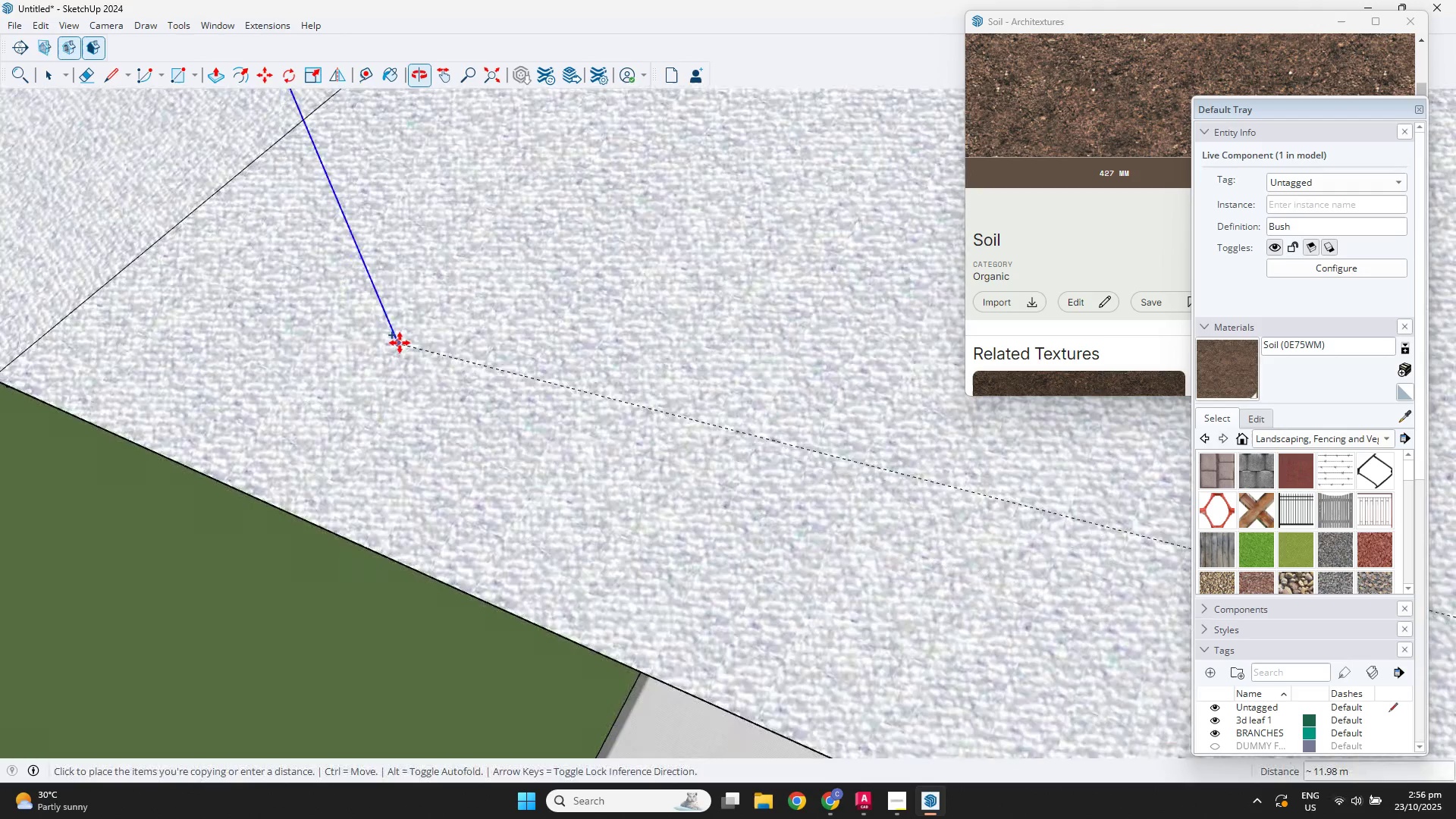 
scroll: coordinate [404, 406], scroll_direction: down, amount: 2.0
 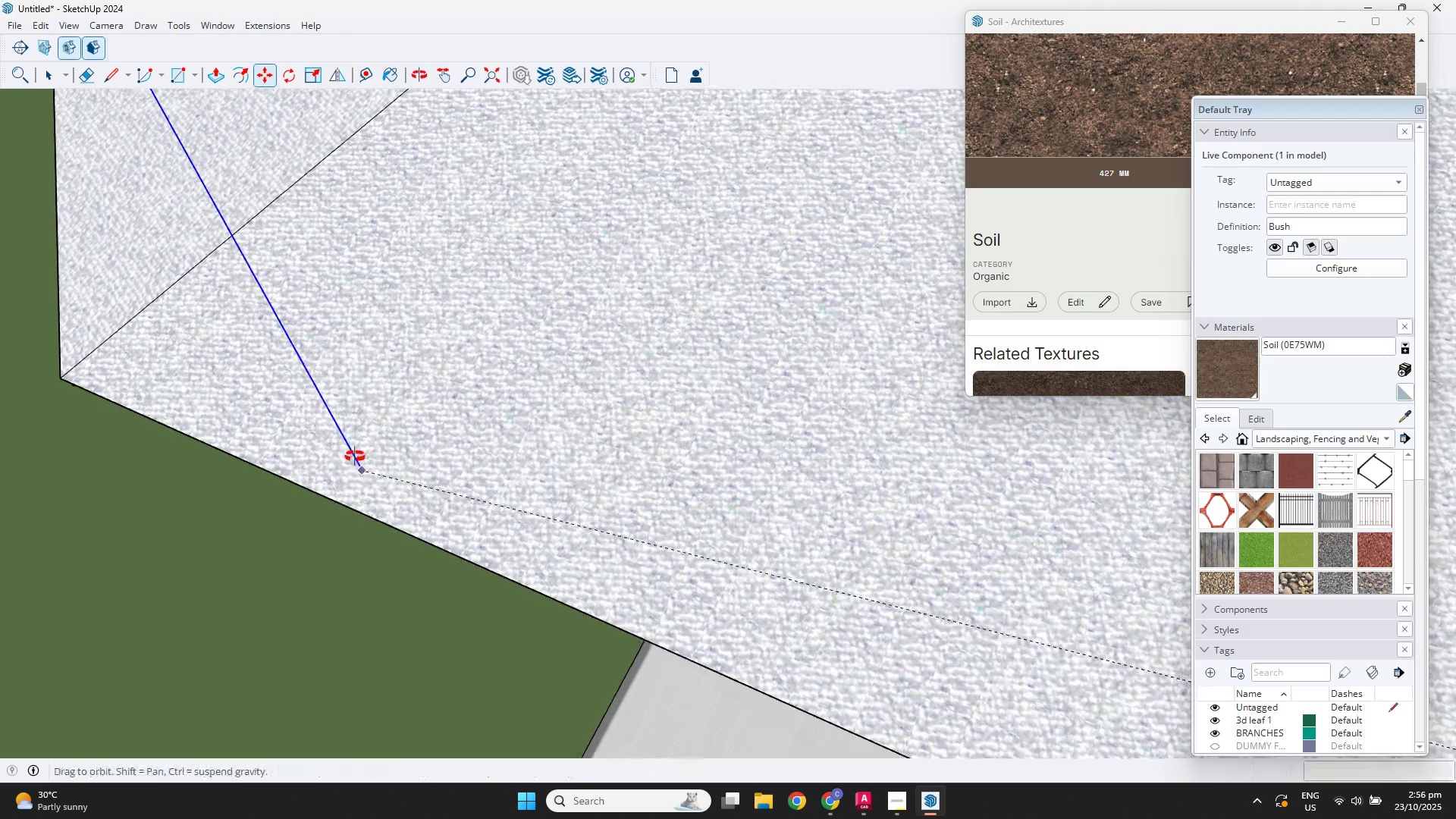 
hold_key(key=ShiftLeft, duration=0.43)
 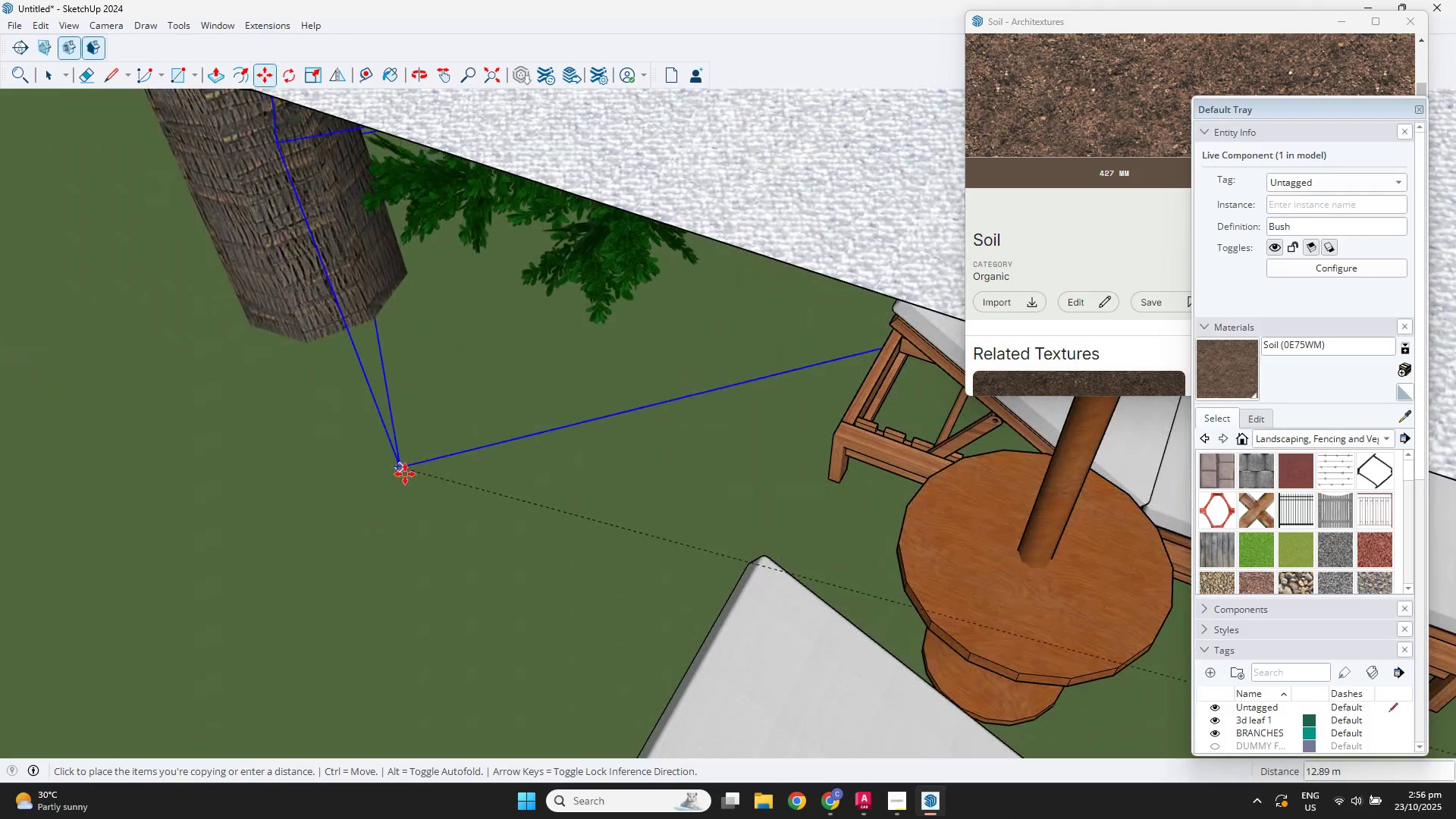 
left_click([406, 490])
 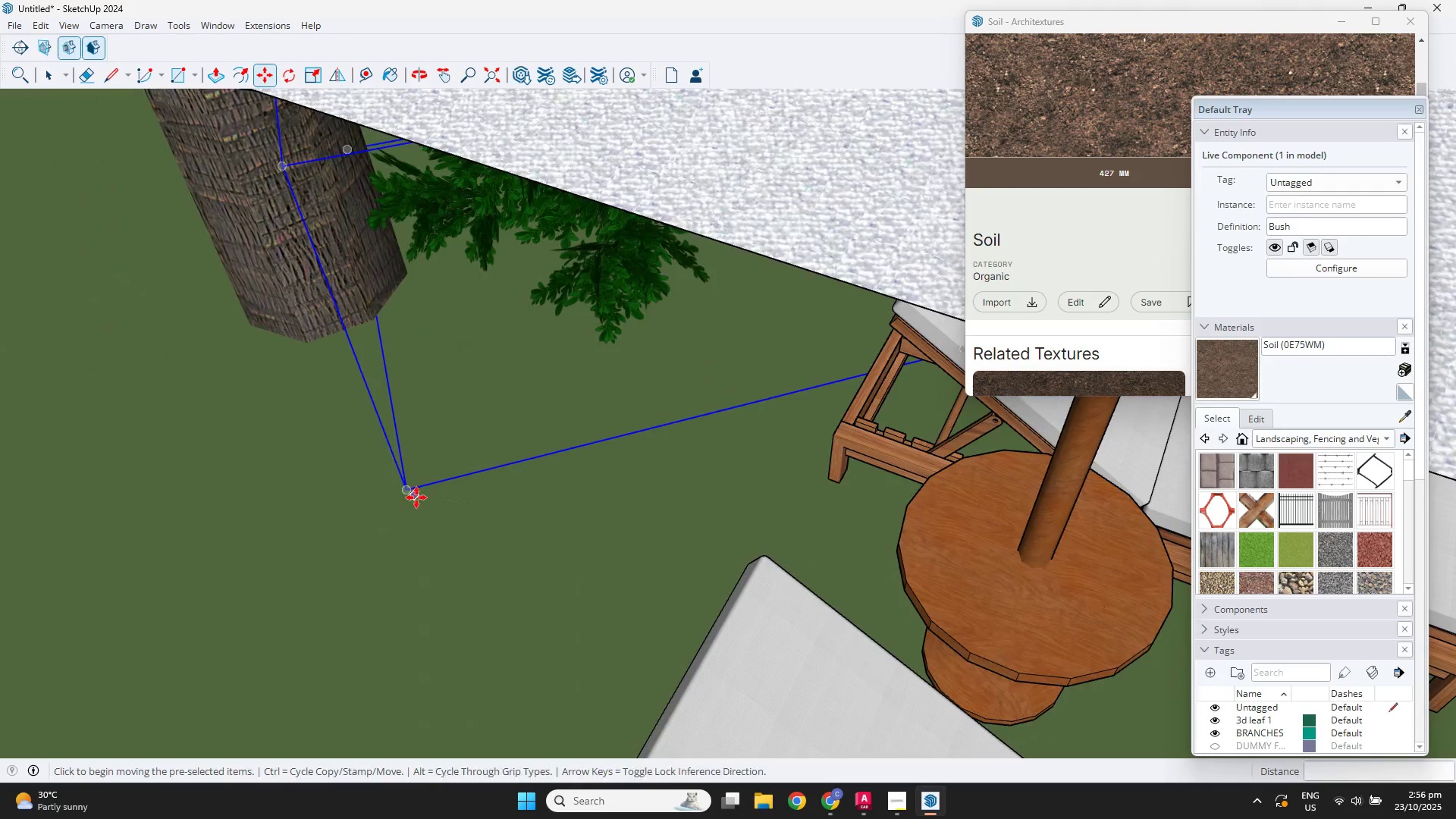 
scroll: coordinate [555, 505], scroll_direction: down, amount: 11.0
 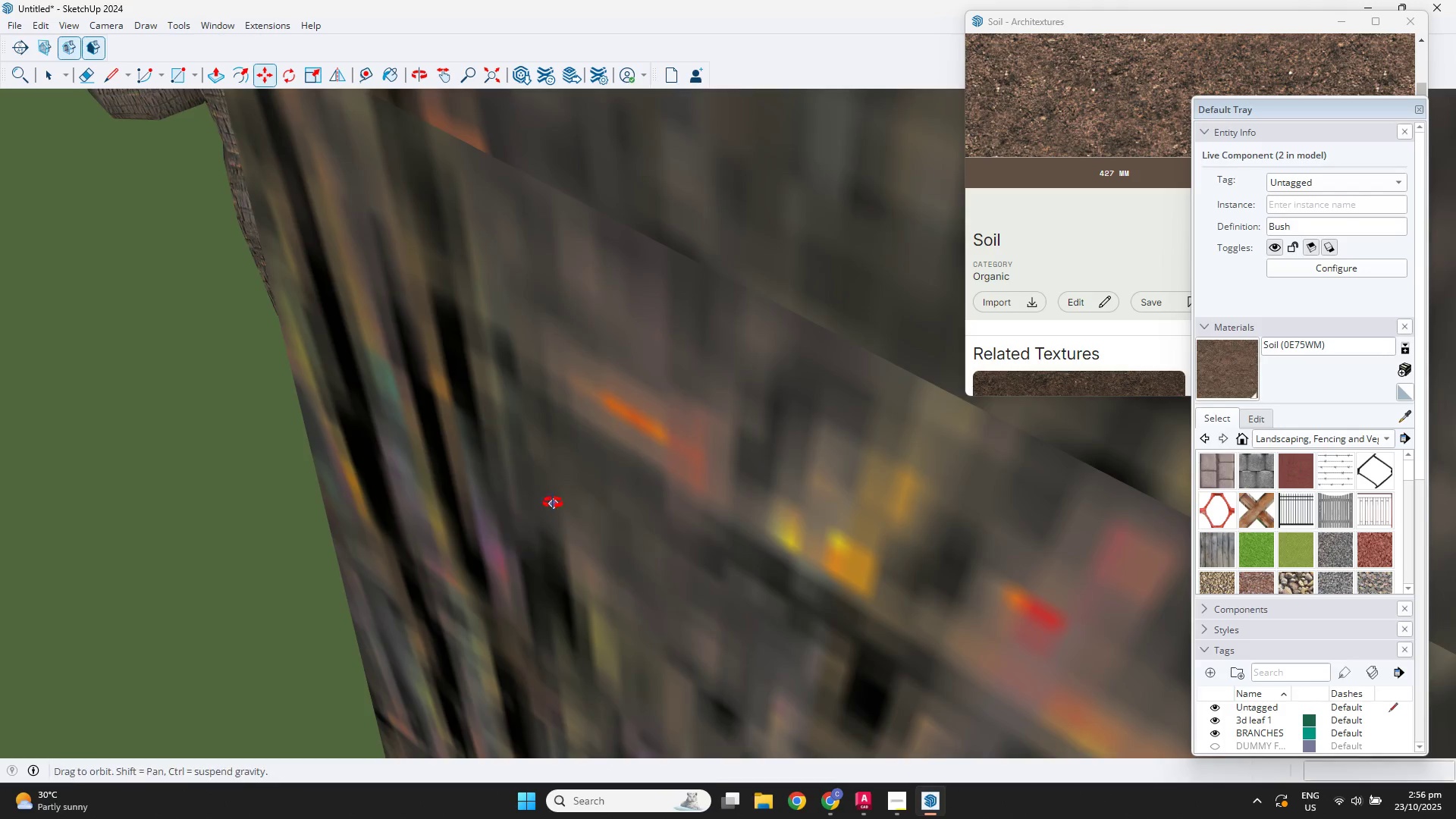 
hold_key(key=ShiftLeft, duration=0.57)
 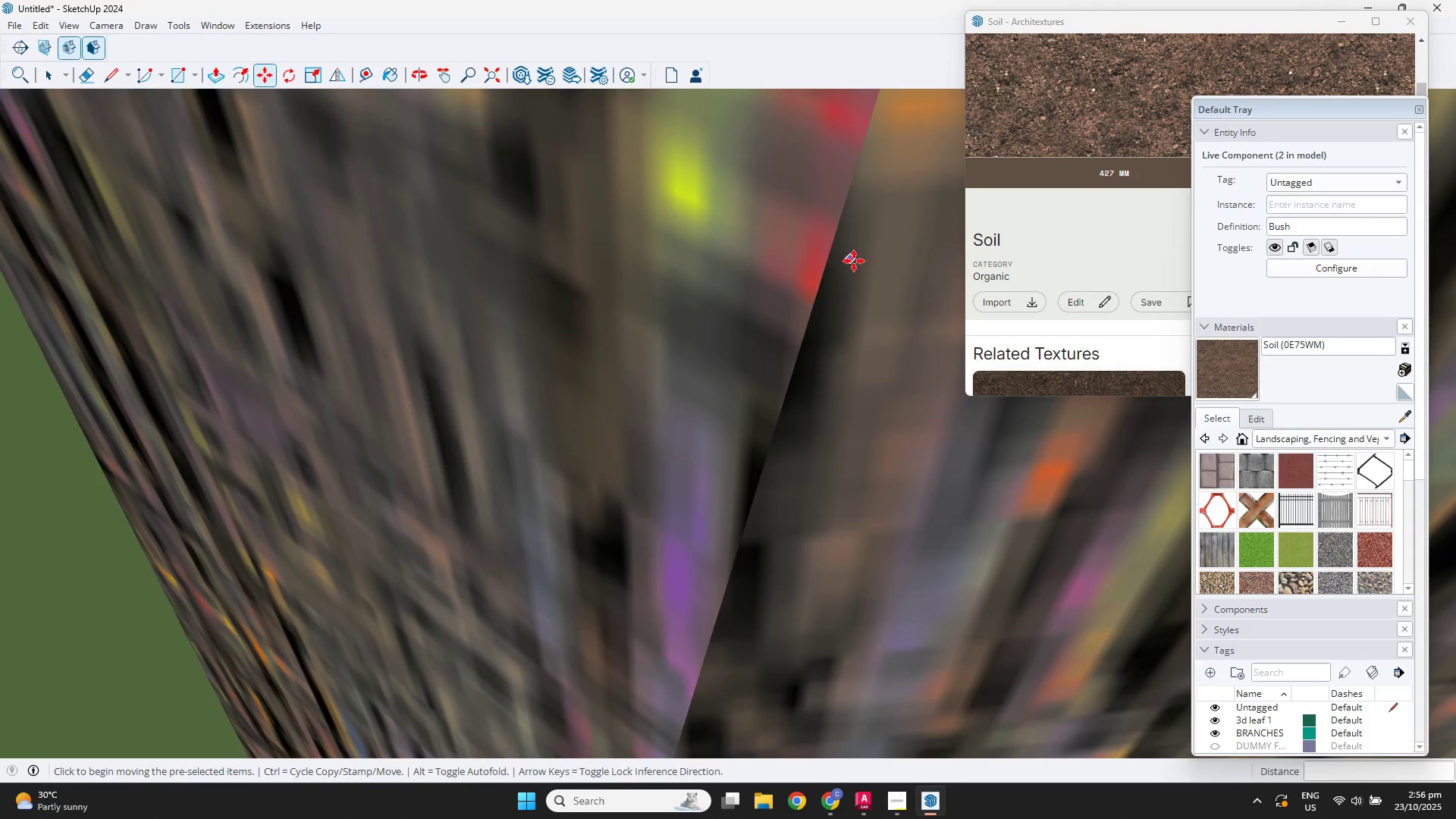 
scroll: coordinate [999, 336], scroll_direction: down, amount: 5.0
 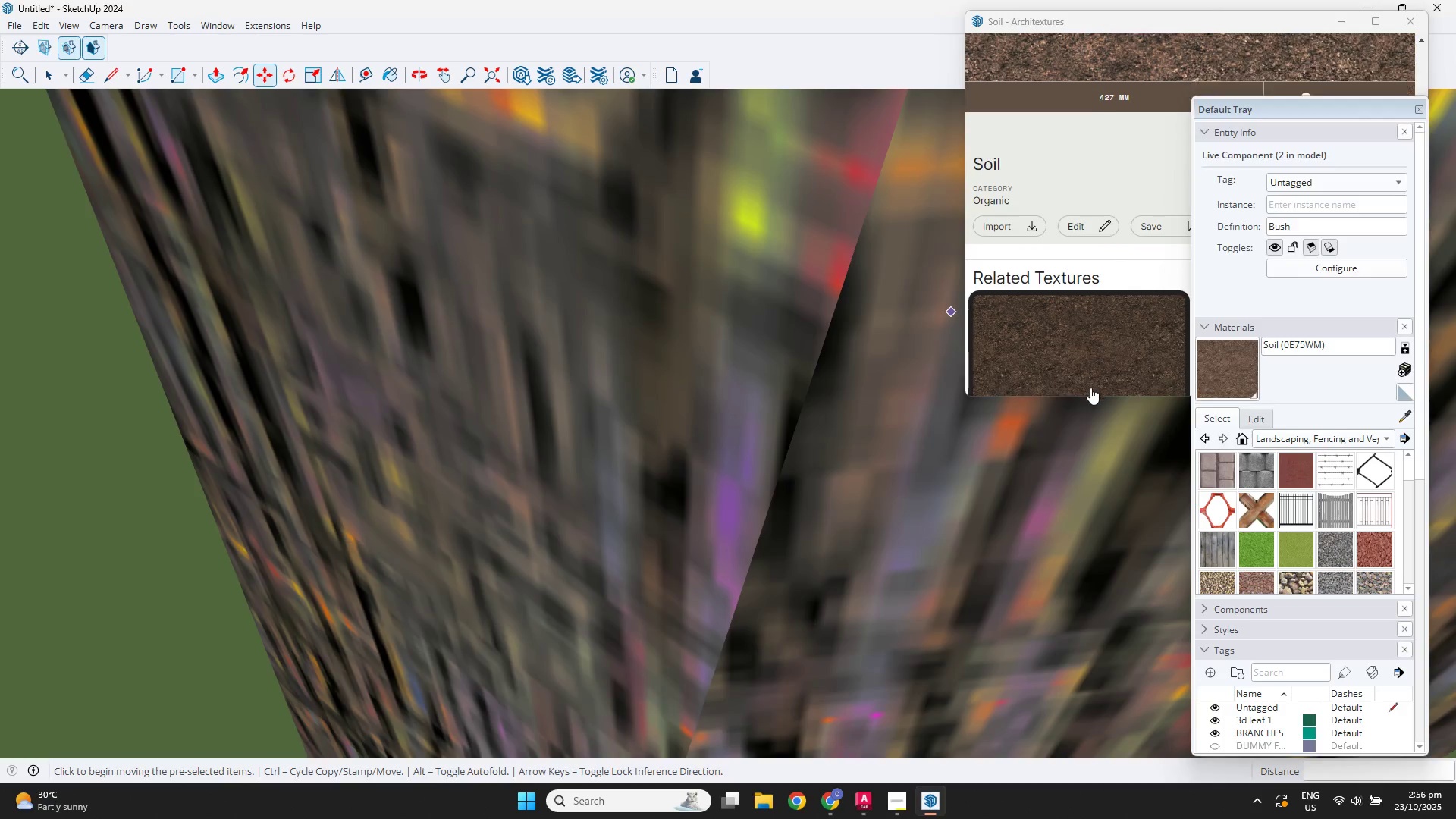 
hold_key(key=ShiftLeft, duration=0.62)
 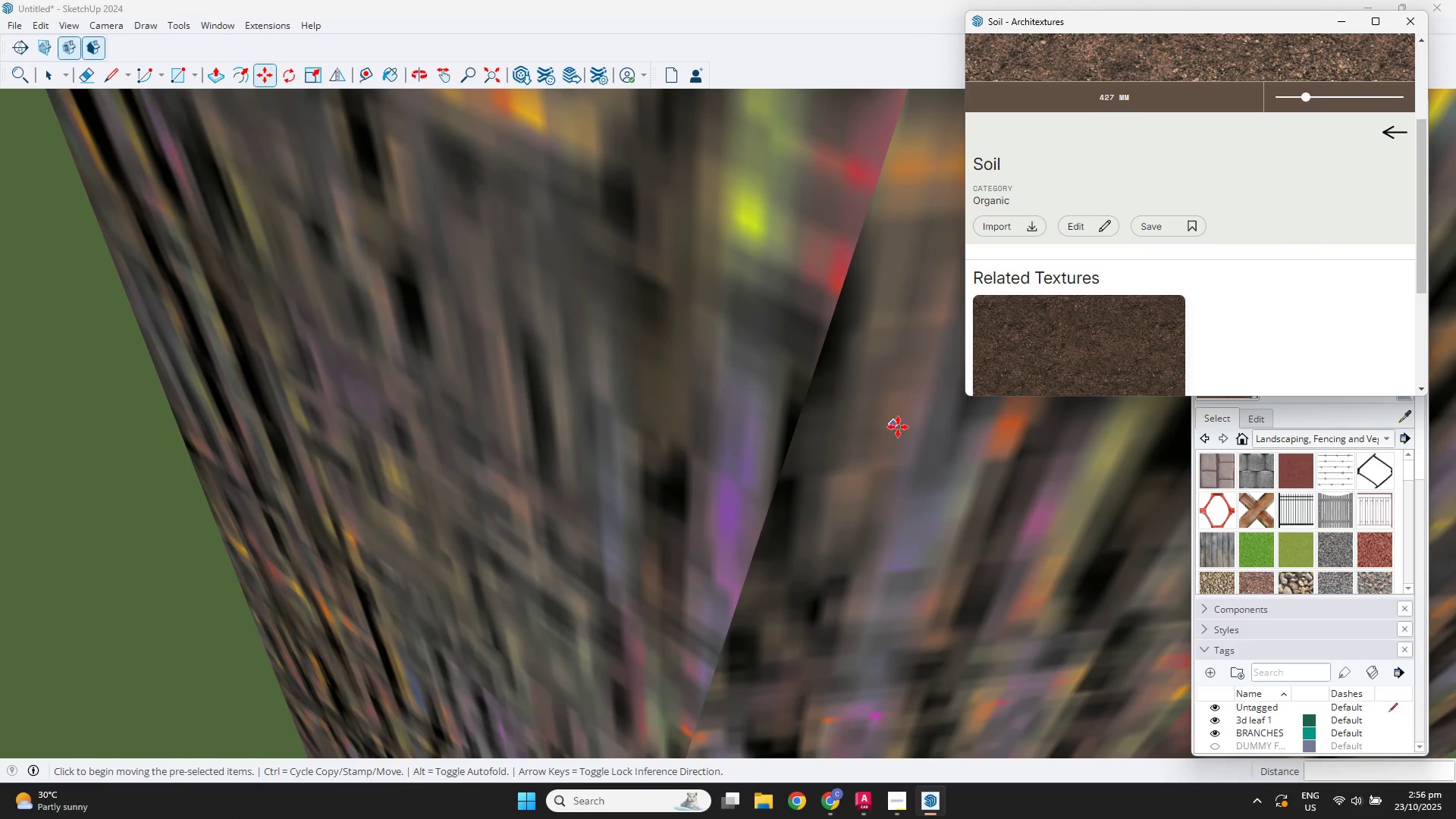 
left_click([898, 427])
 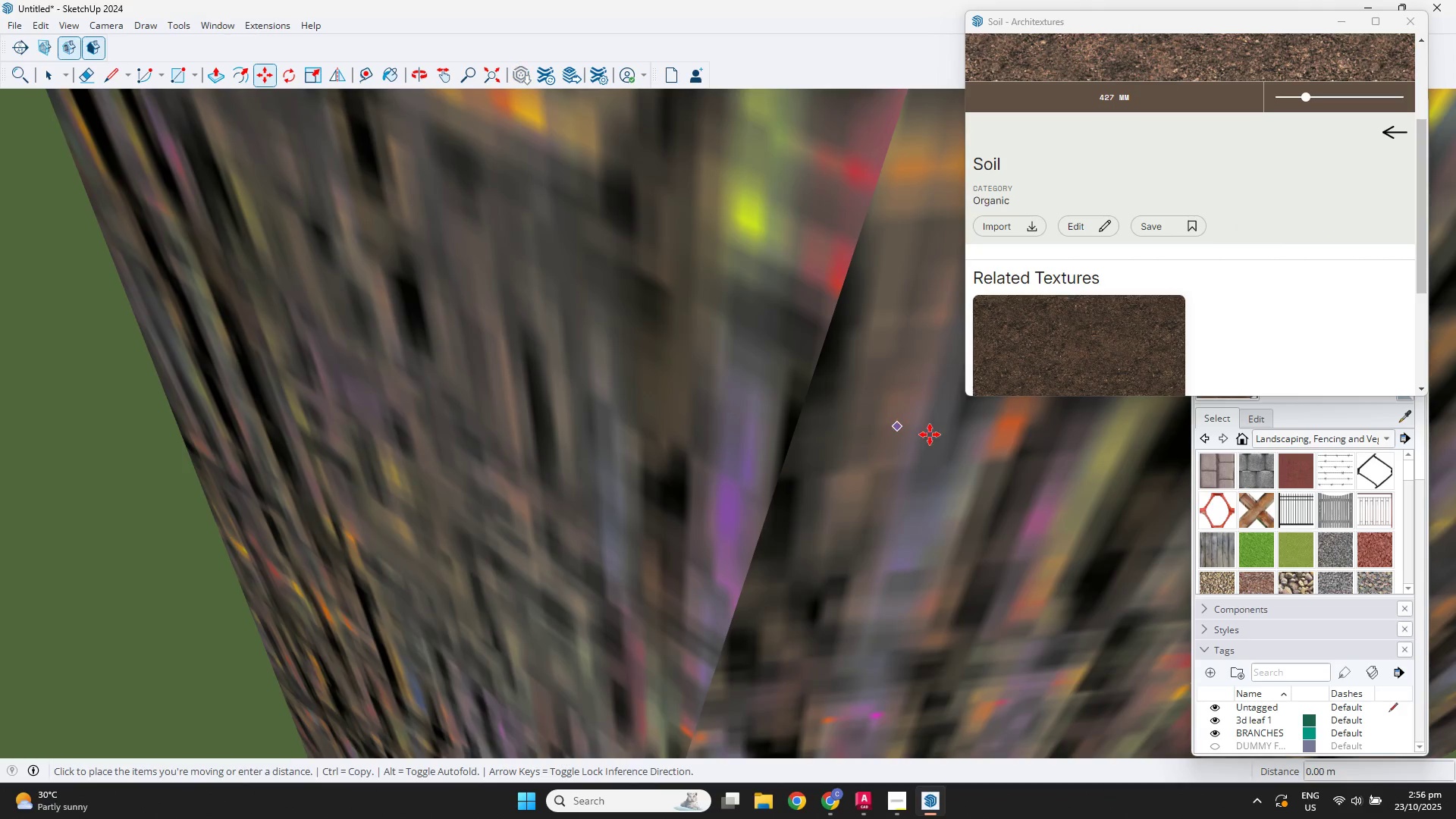 
scroll: coordinate [941, 443], scroll_direction: down, amount: 4.0
 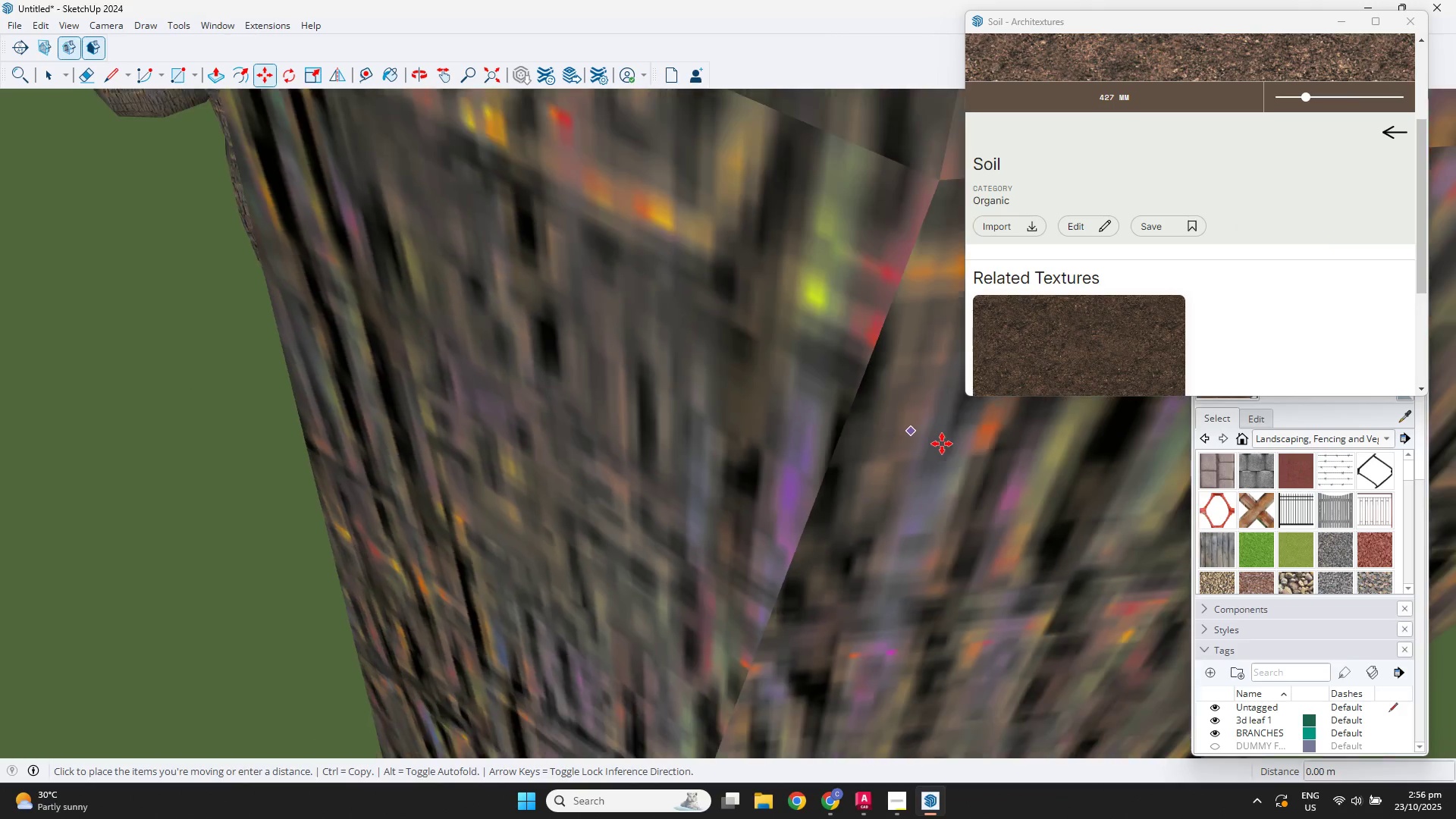 
hold_key(key=ShiftLeft, duration=0.57)
 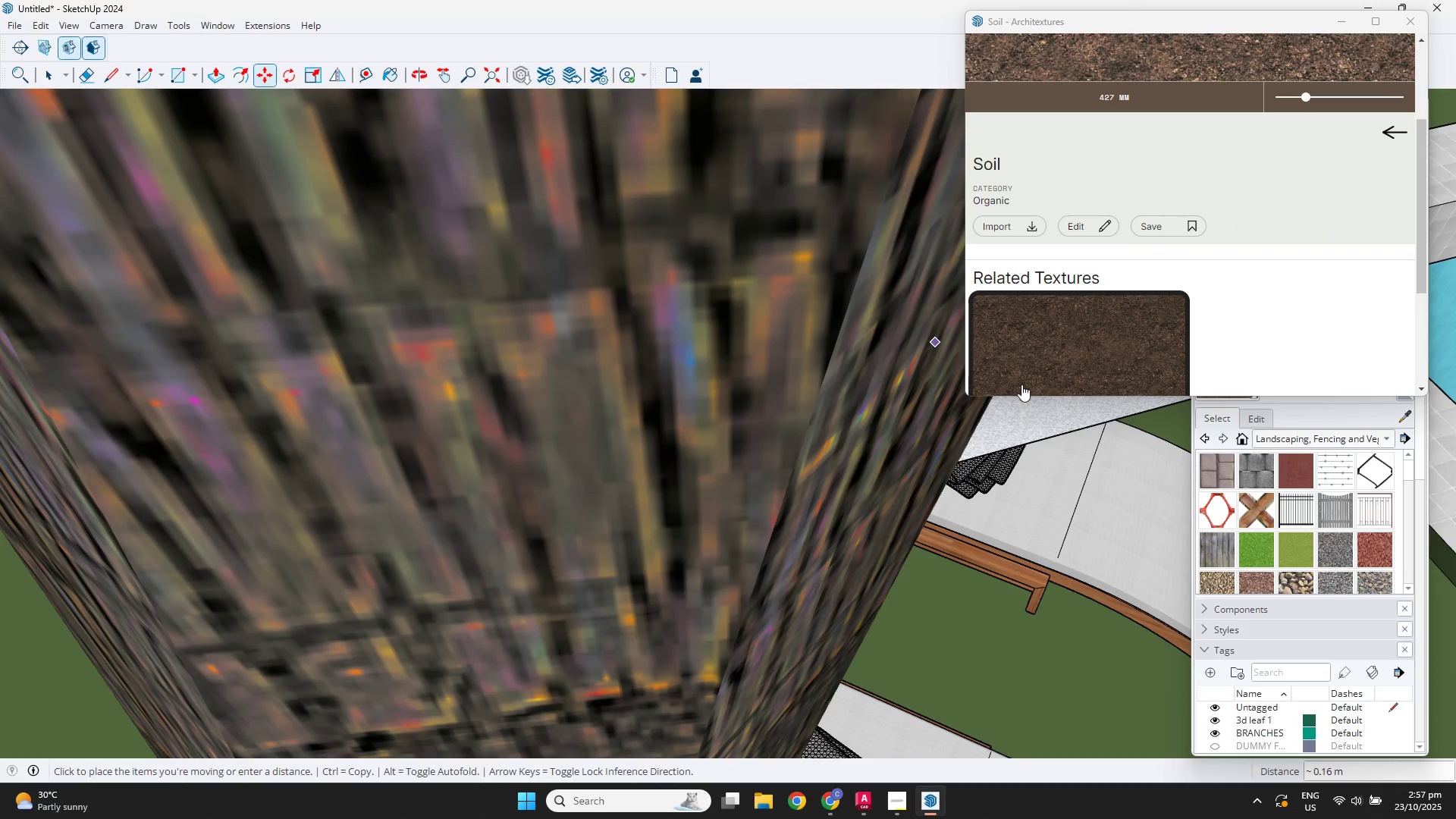 
hold_key(key=ShiftLeft, duration=0.57)
 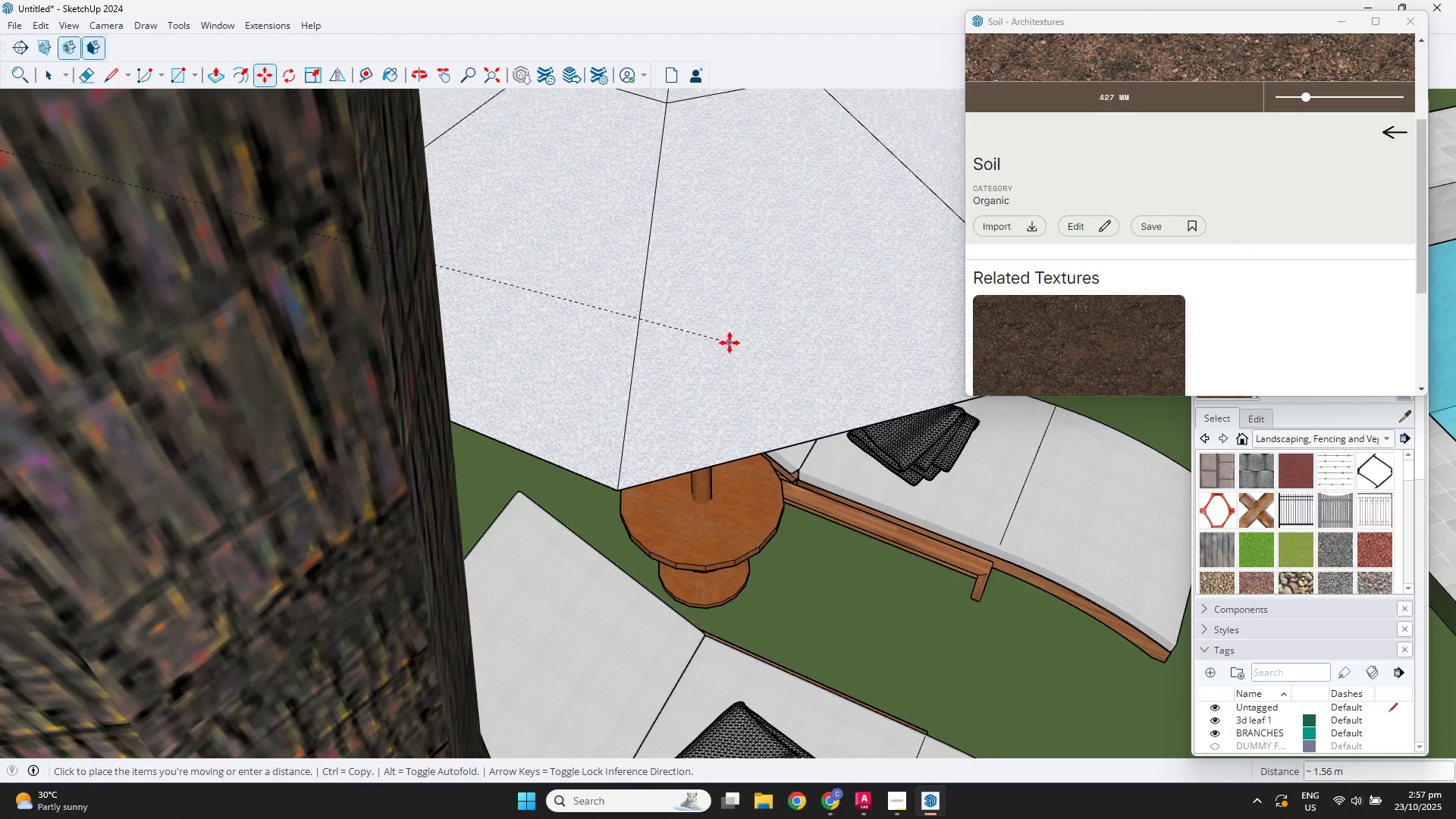 
scroll: coordinate [820, 402], scroll_direction: down, amount: 10.0
 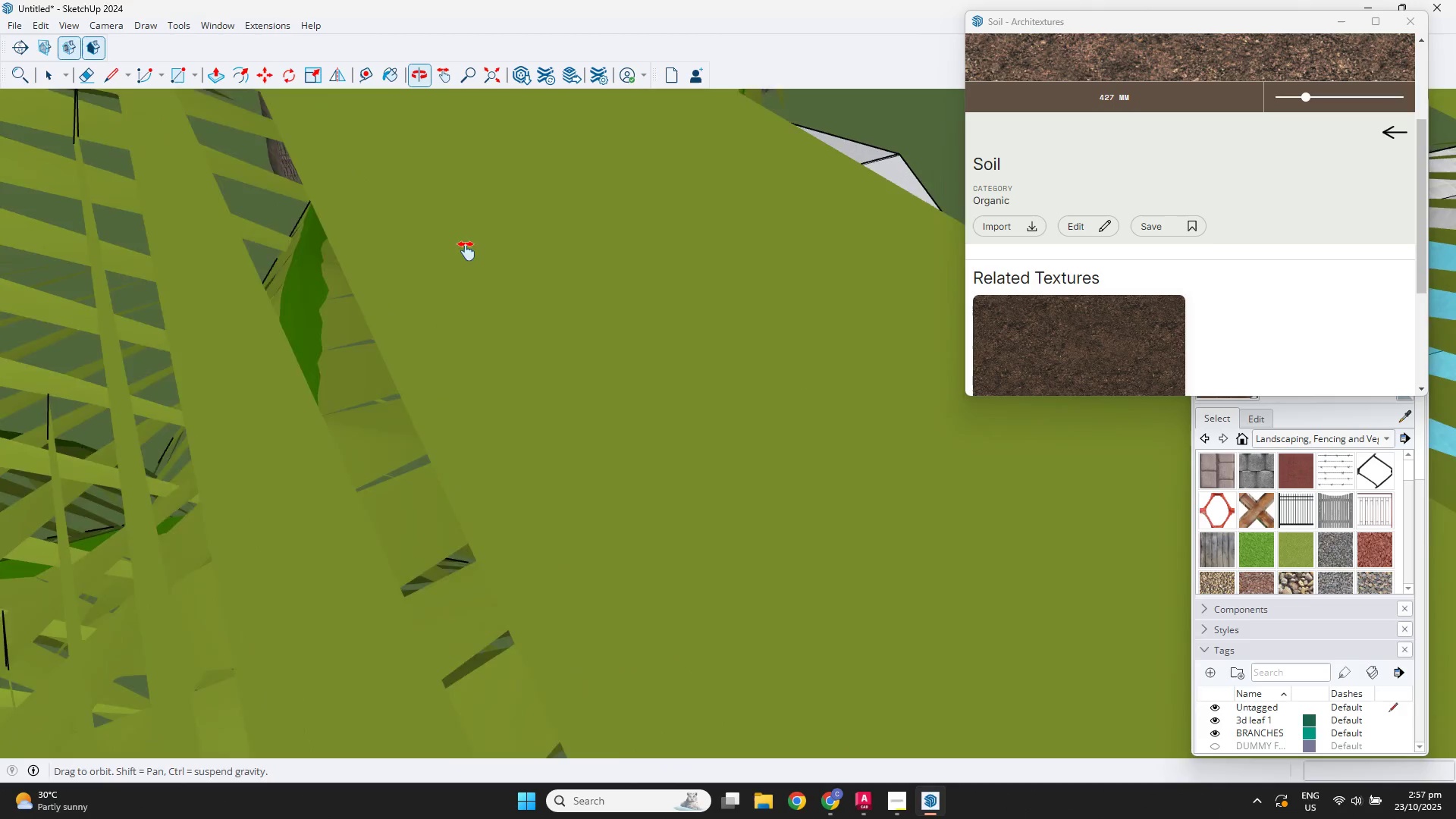 
key(Space)
 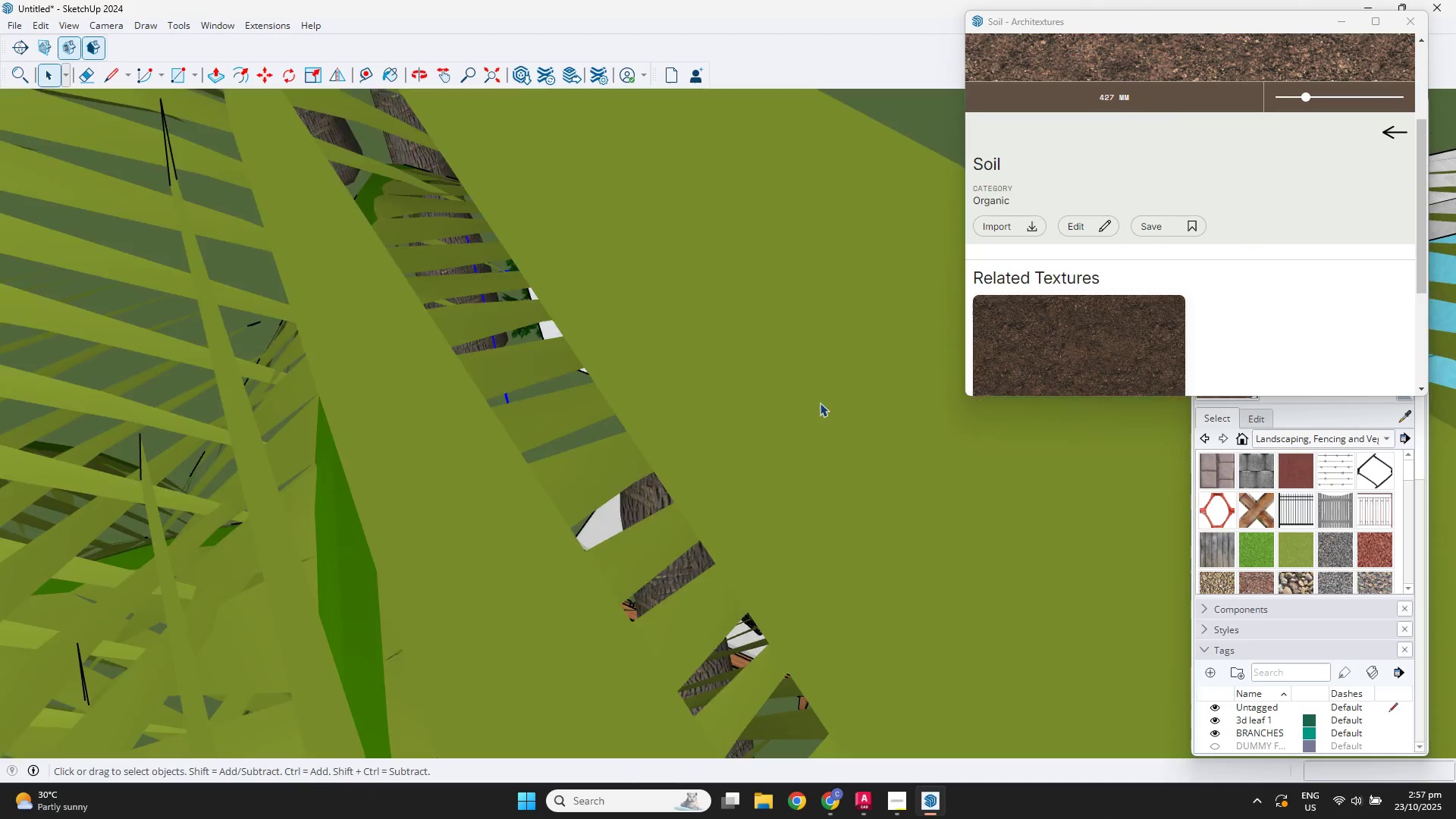 
hold_key(key=ShiftLeft, duration=0.67)
 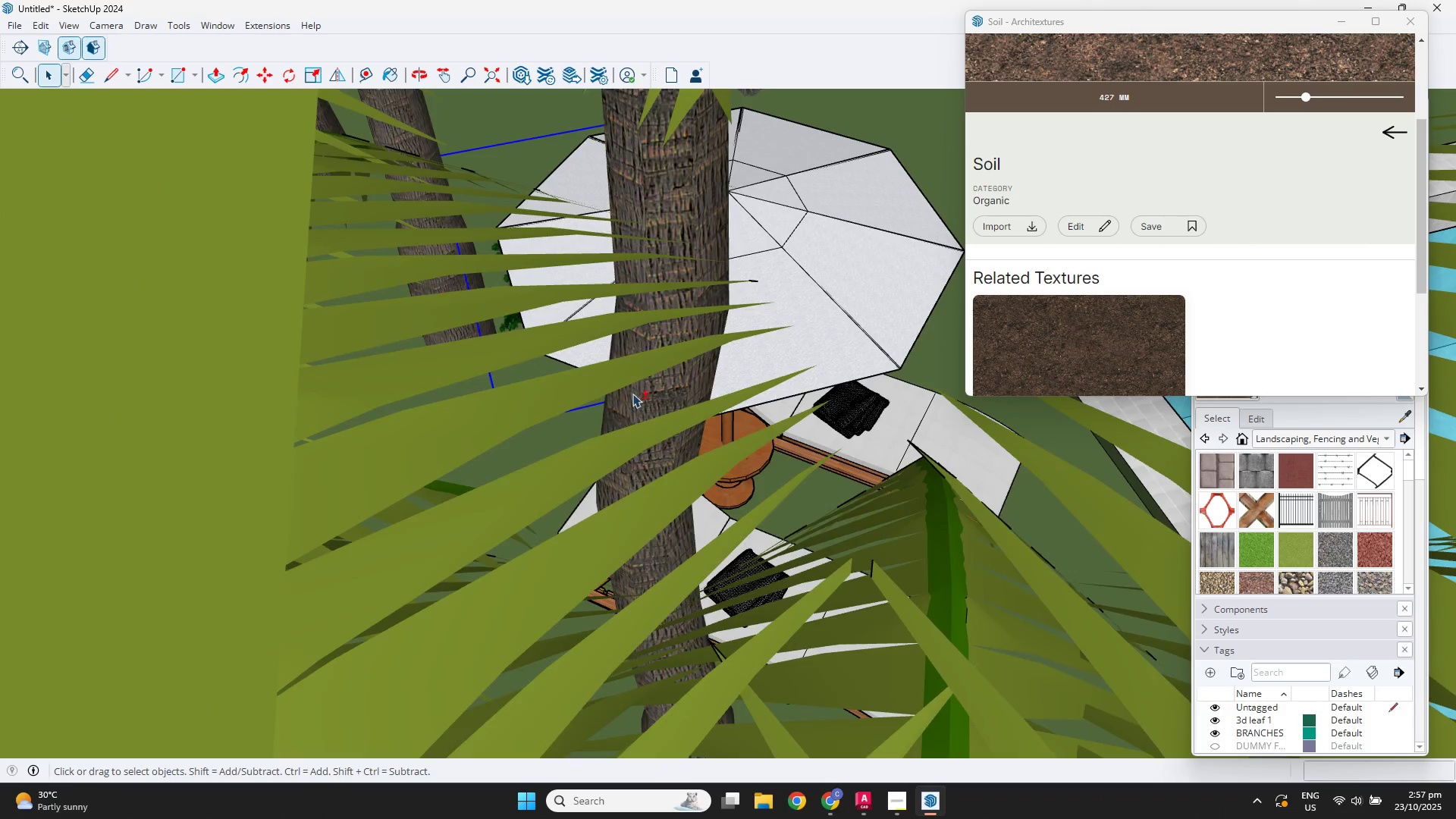 
hold_key(key=ShiftLeft, duration=0.53)
 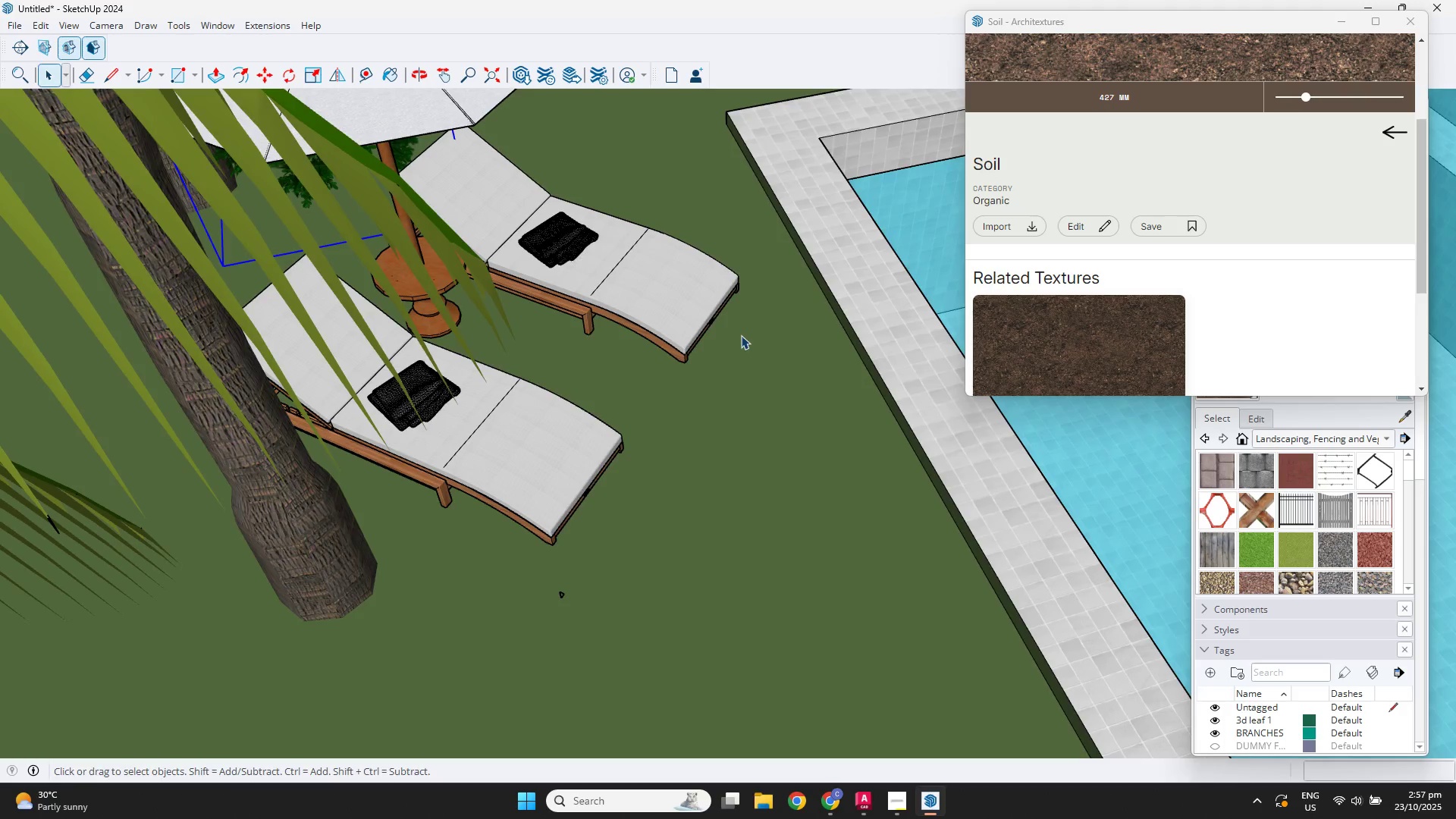 
hold_key(key=ShiftLeft, duration=0.41)
 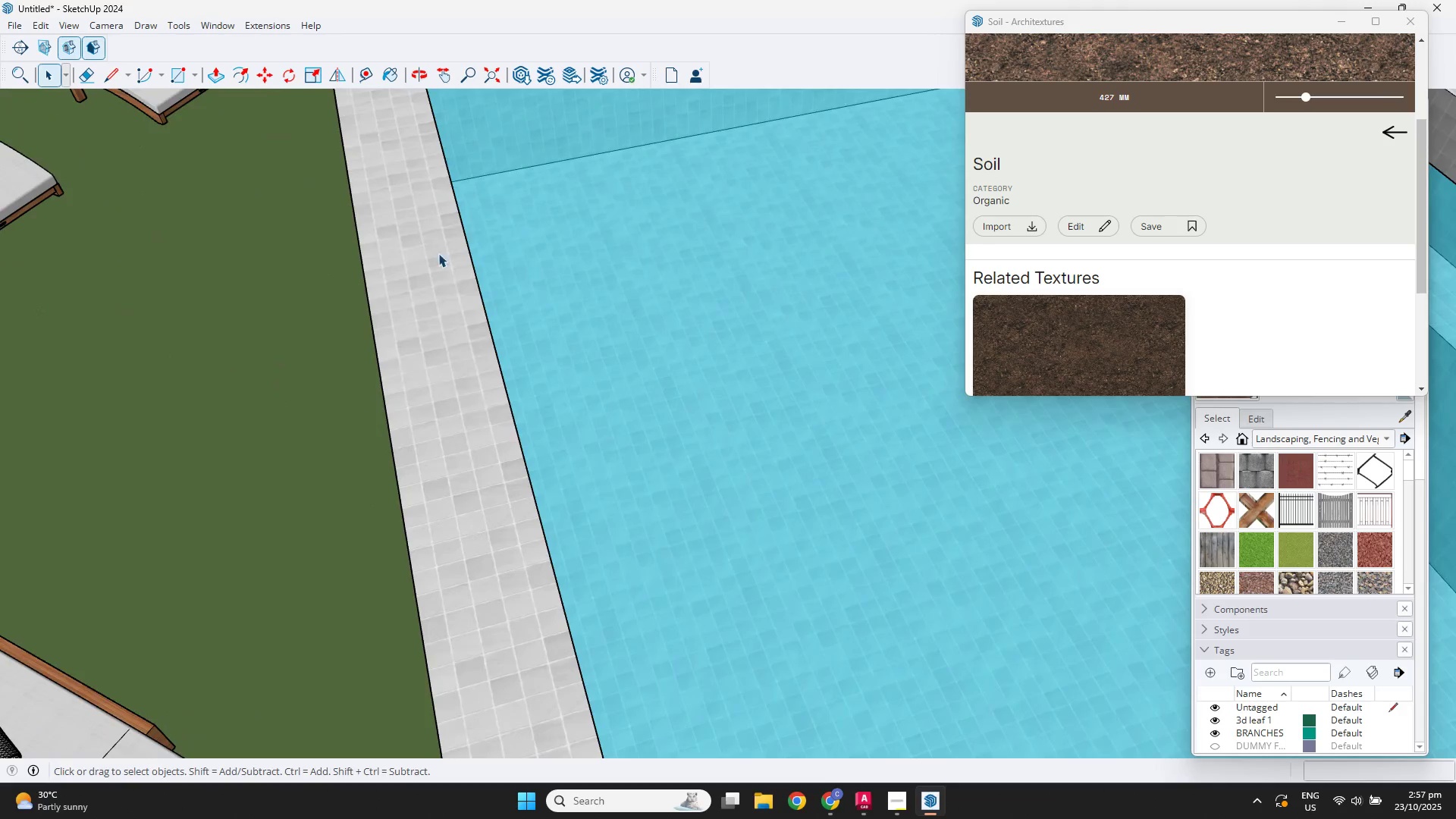 
scroll: coordinate [648, 357], scroll_direction: down, amount: 12.0
 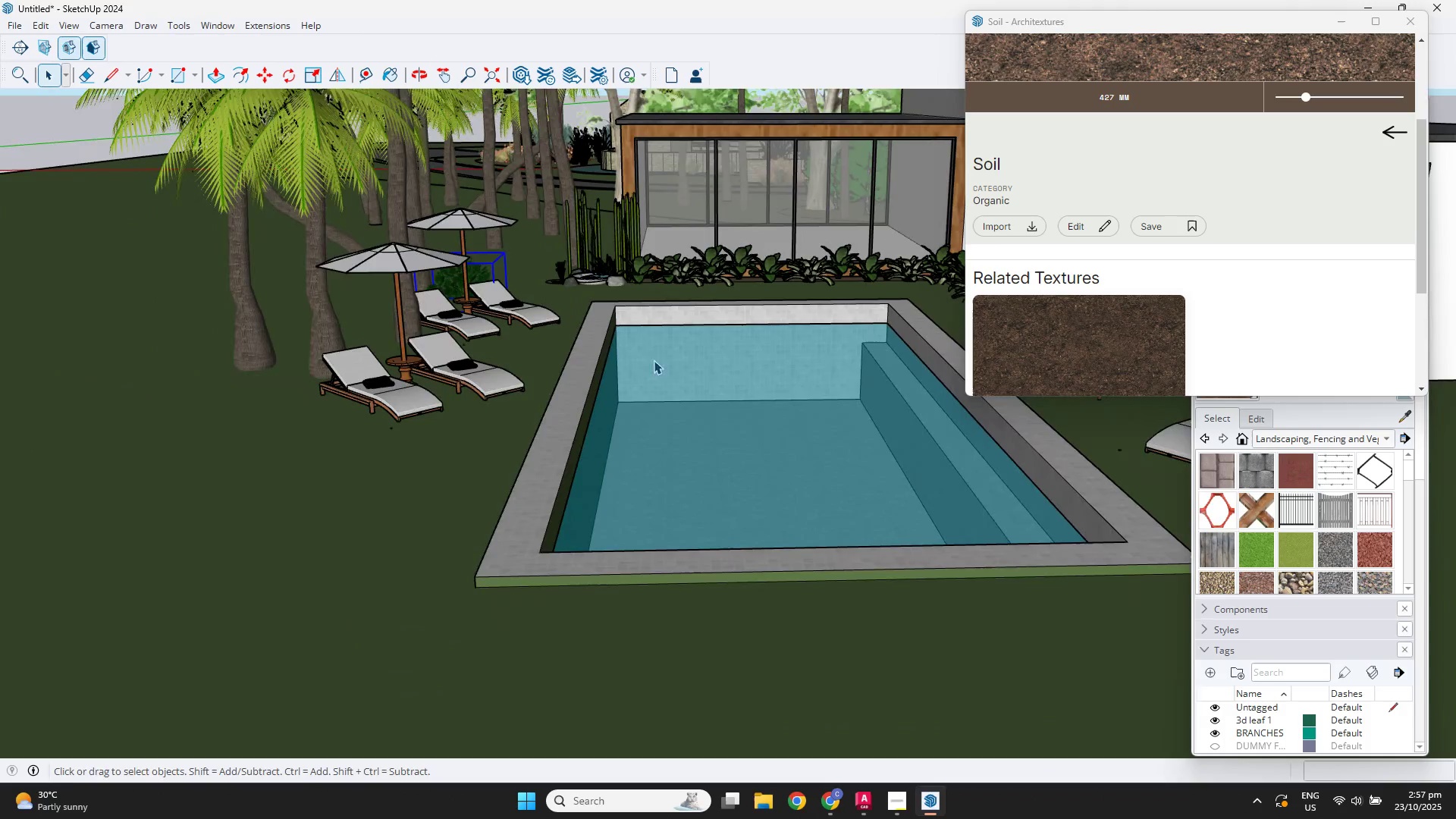 
hold_key(key=ShiftLeft, duration=0.4)
 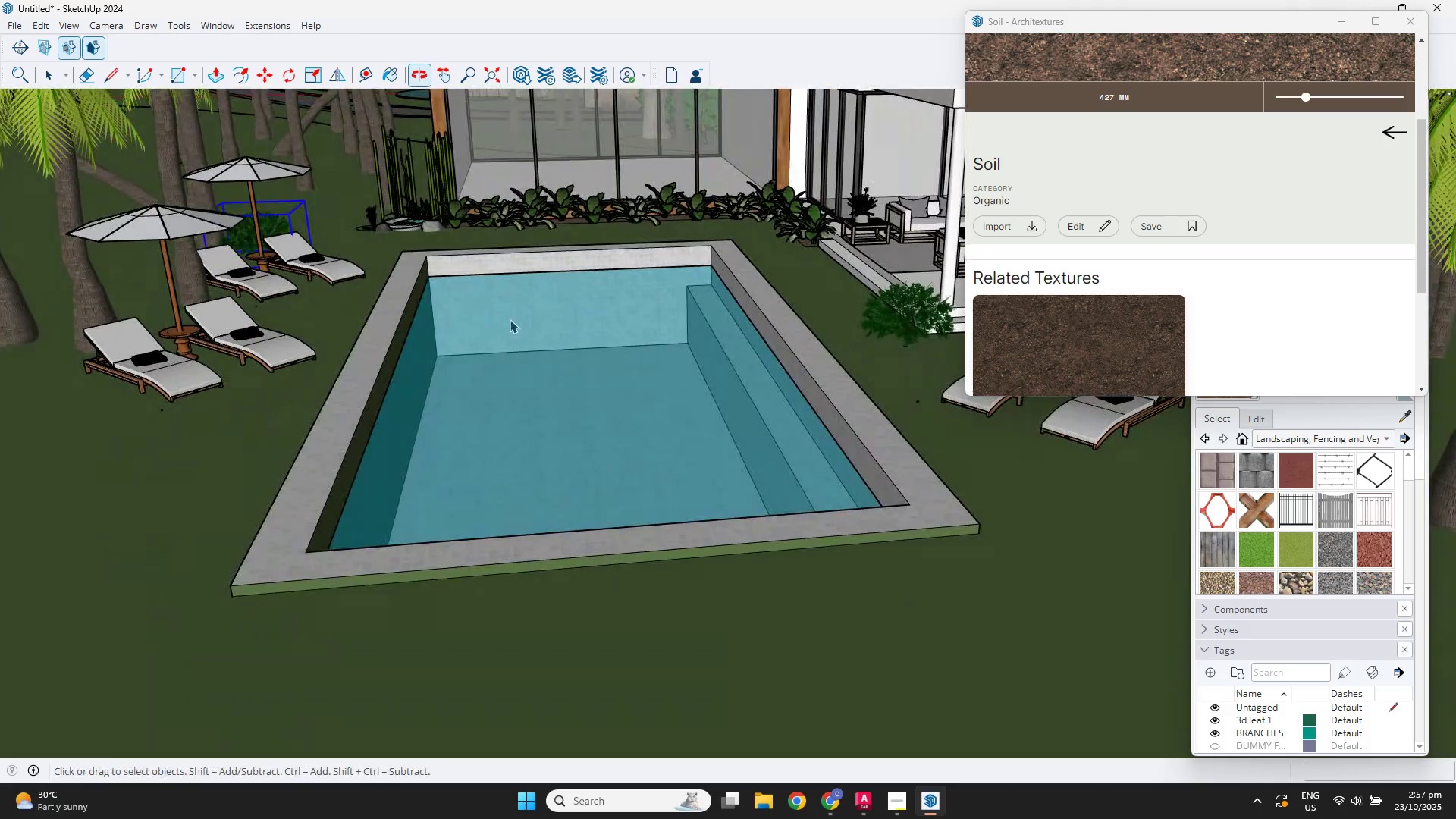 
scroll: coordinate [768, 373], scroll_direction: up, amount: 4.0
 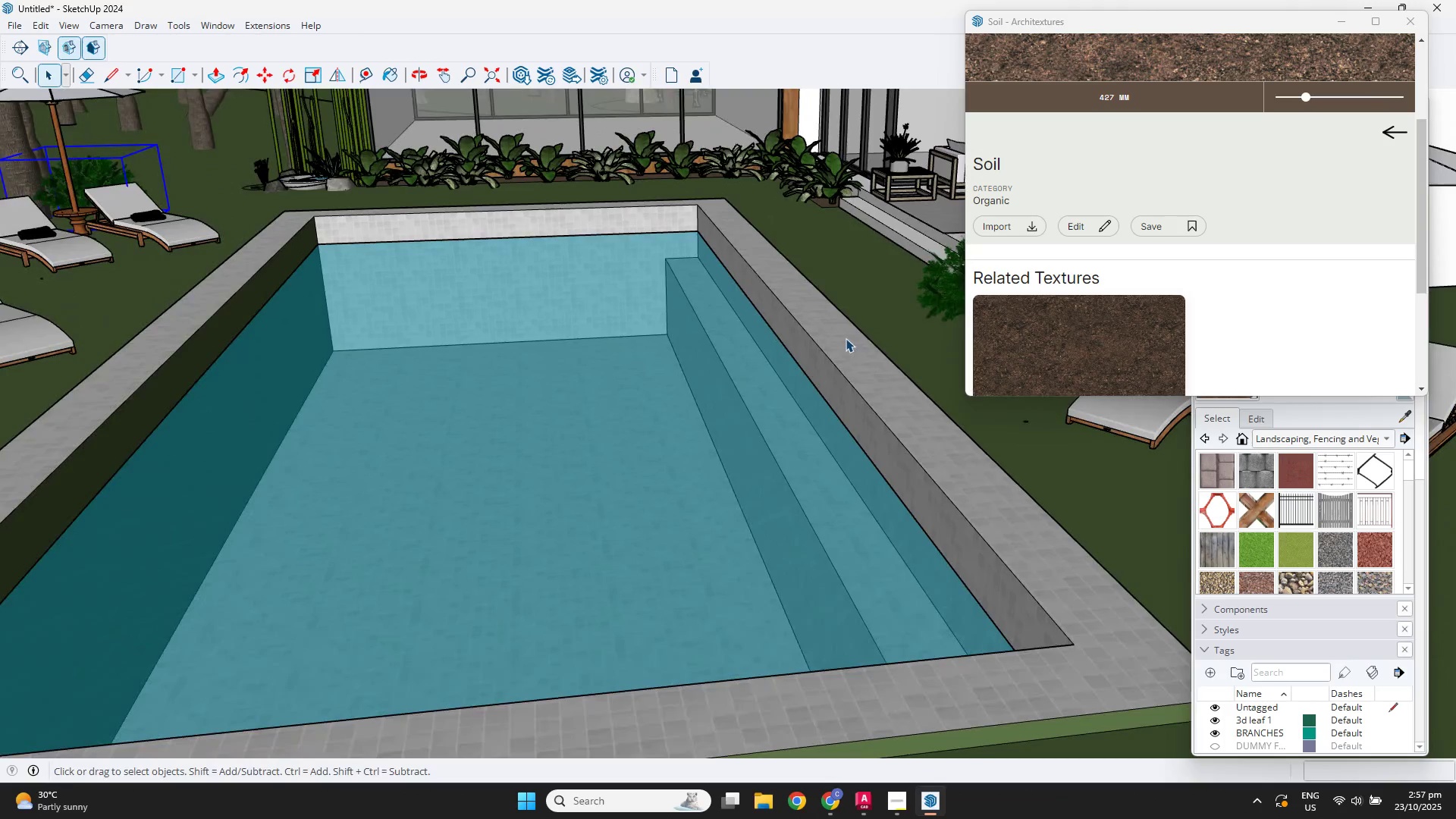 
hold_key(key=ShiftLeft, duration=0.43)
scroll: coordinate [664, 312], scroll_direction: up, amount: 4.0
 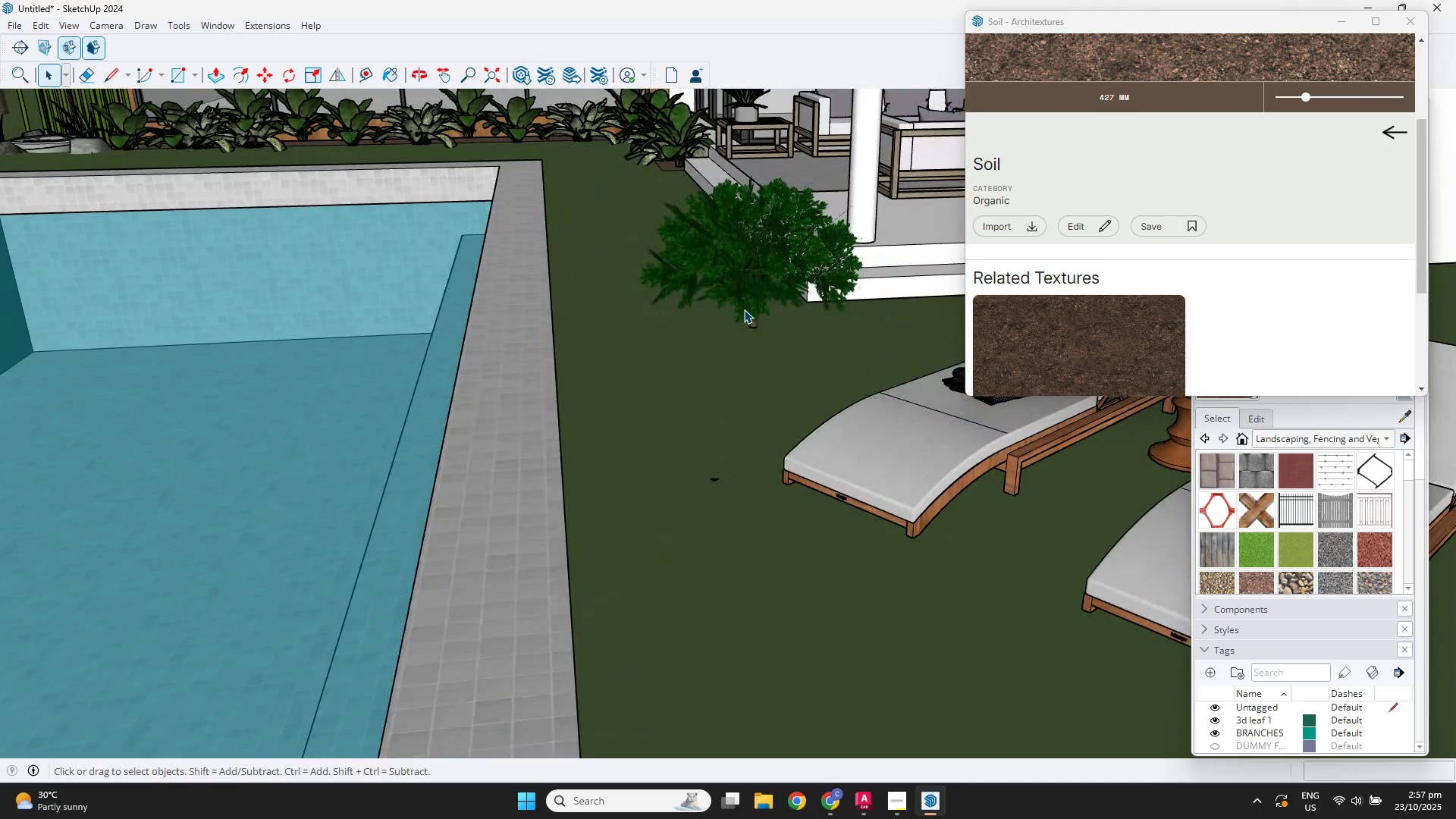 
left_click([744, 309])
 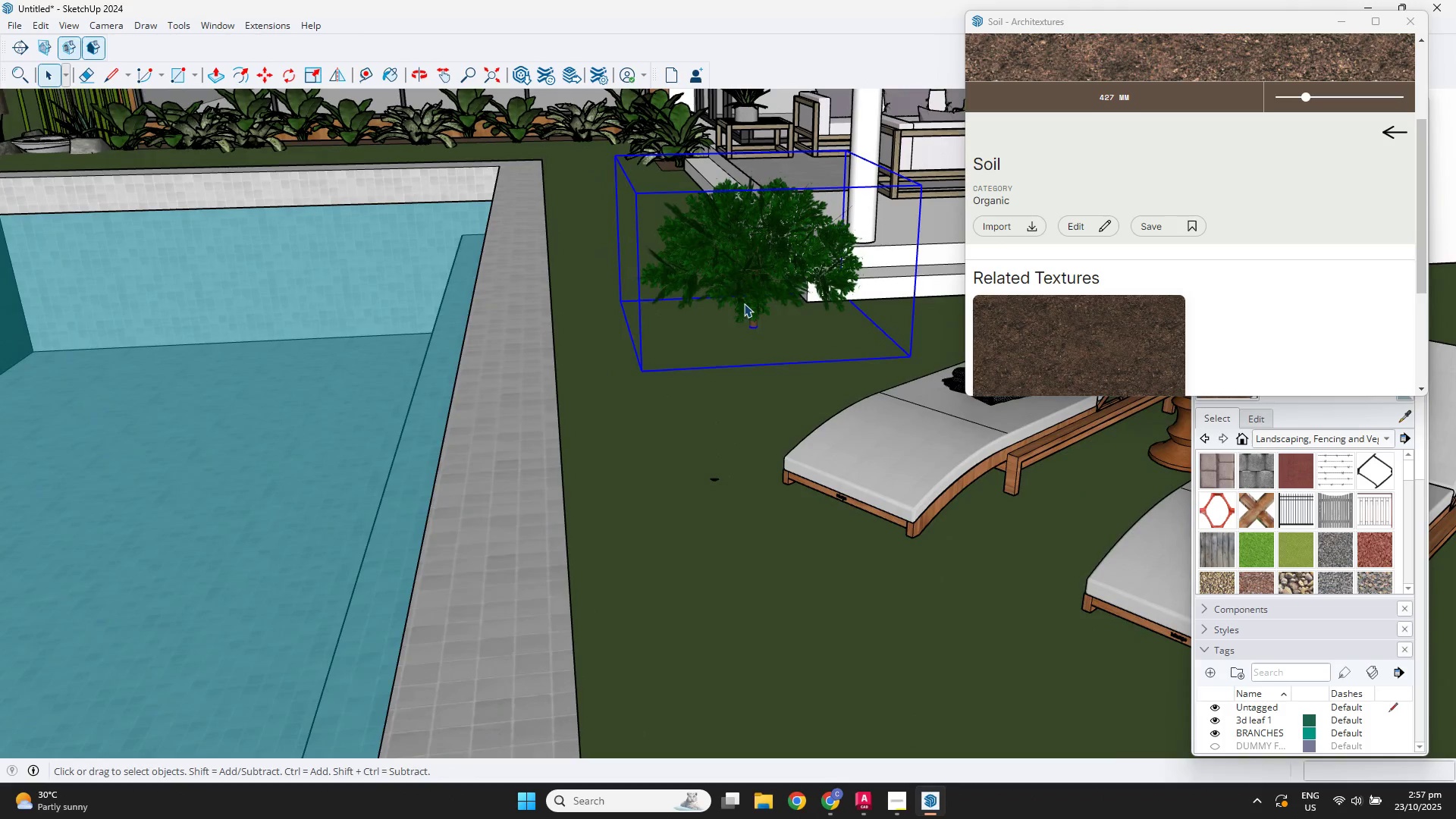 
key(M)
 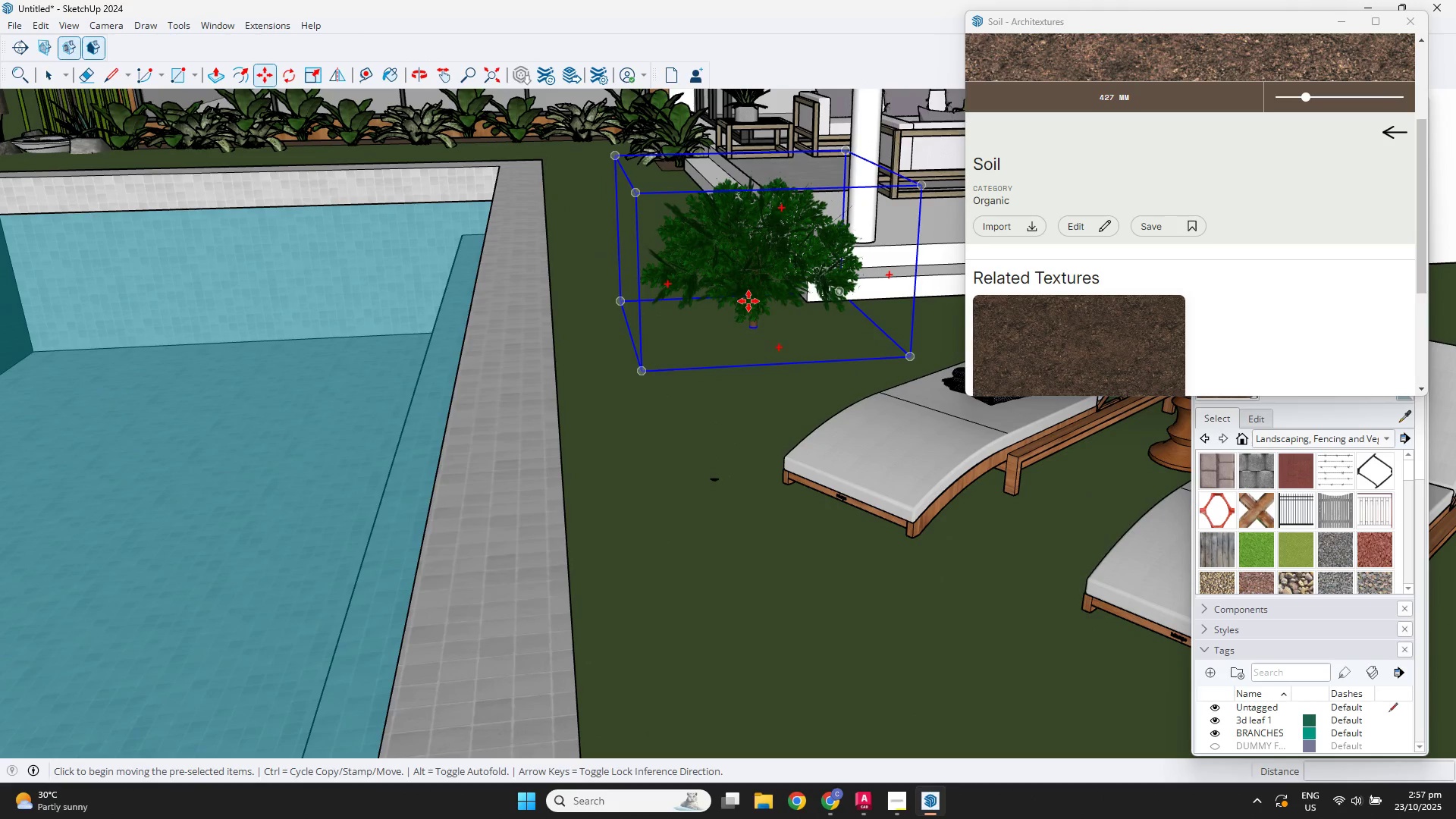 
left_click([748, 301])
 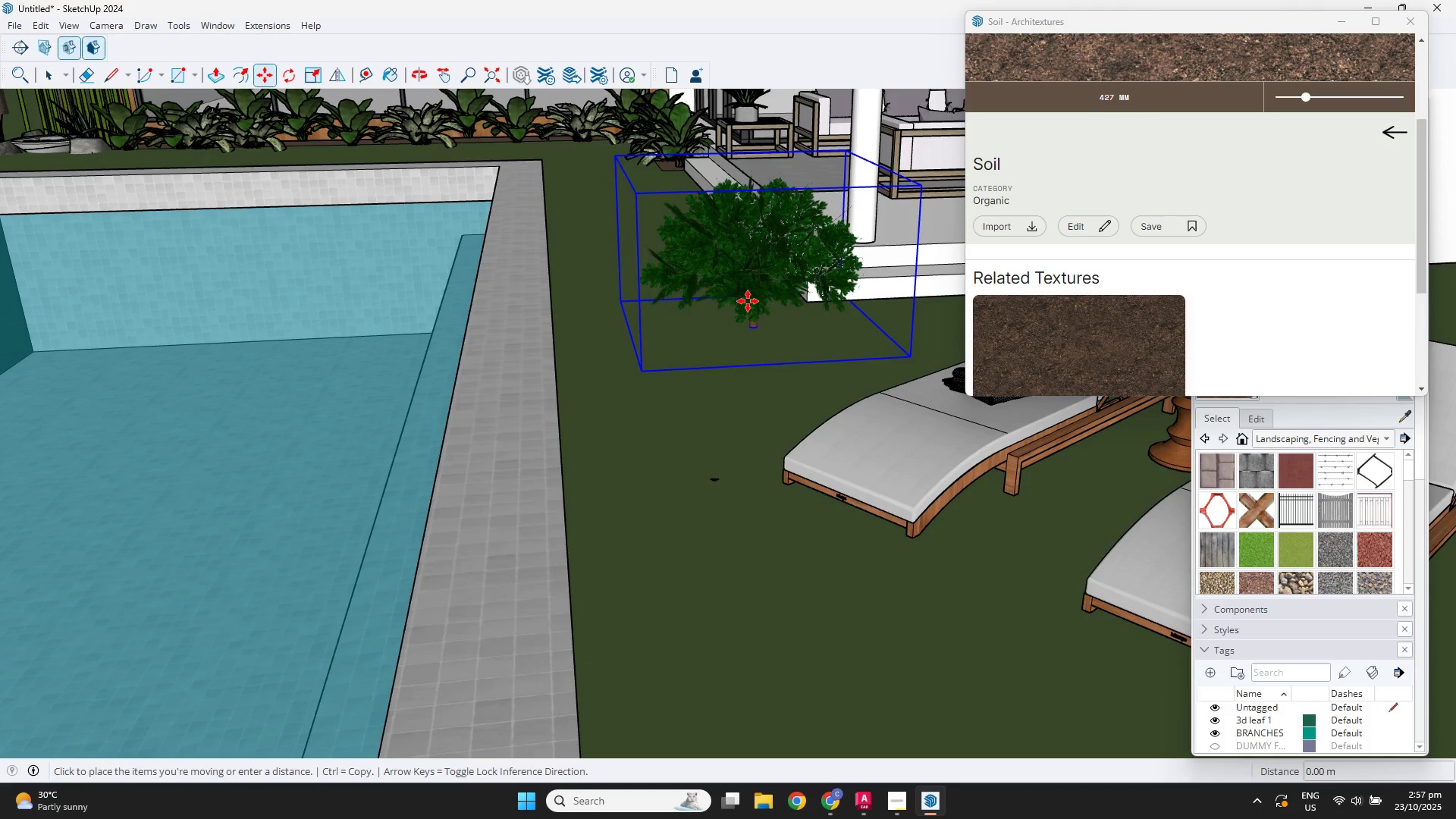 
key(ArrowUp)
 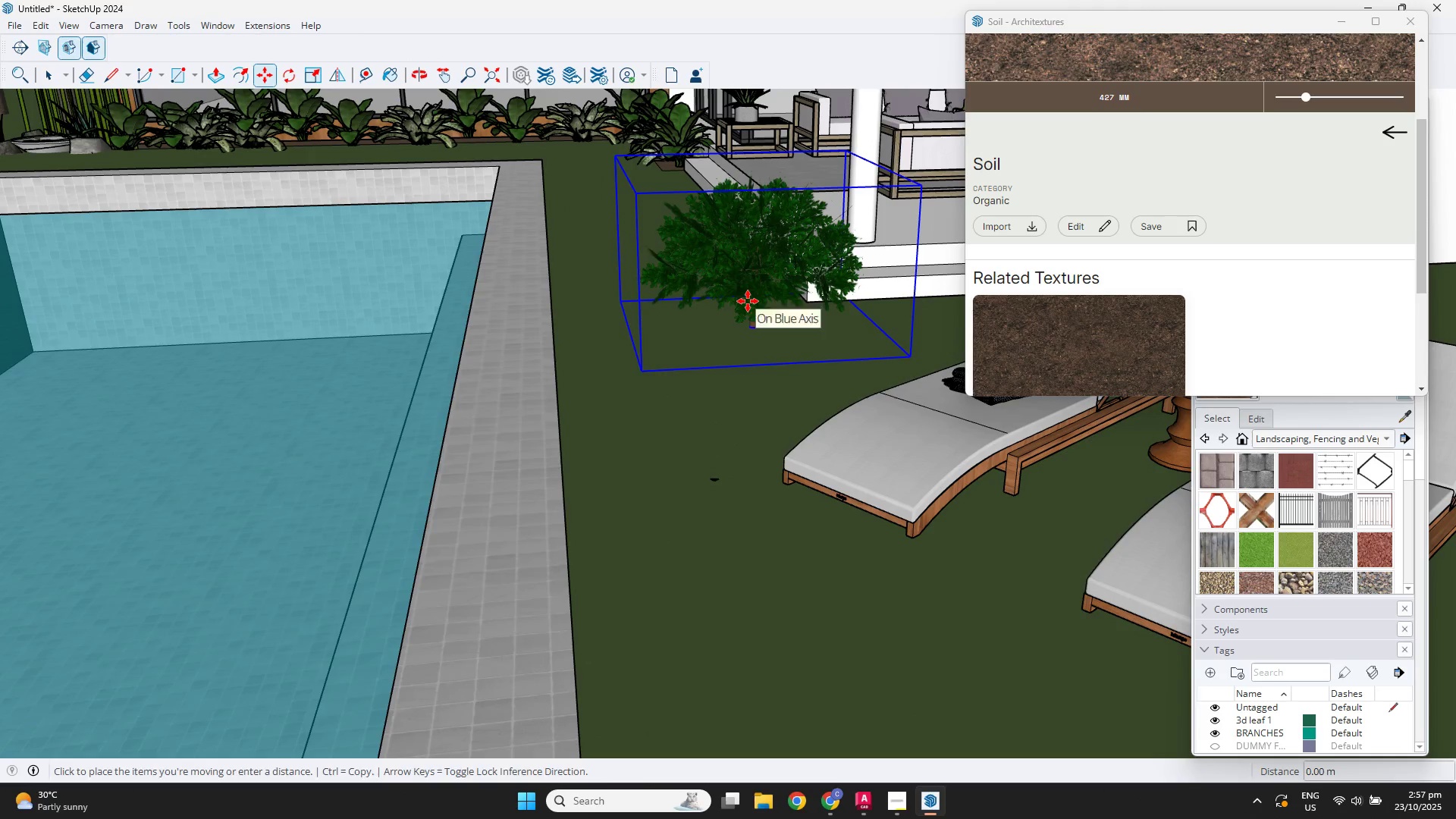 
left_click_drag(start_coordinate=[748, 301], to_coordinate=[747, 305])
 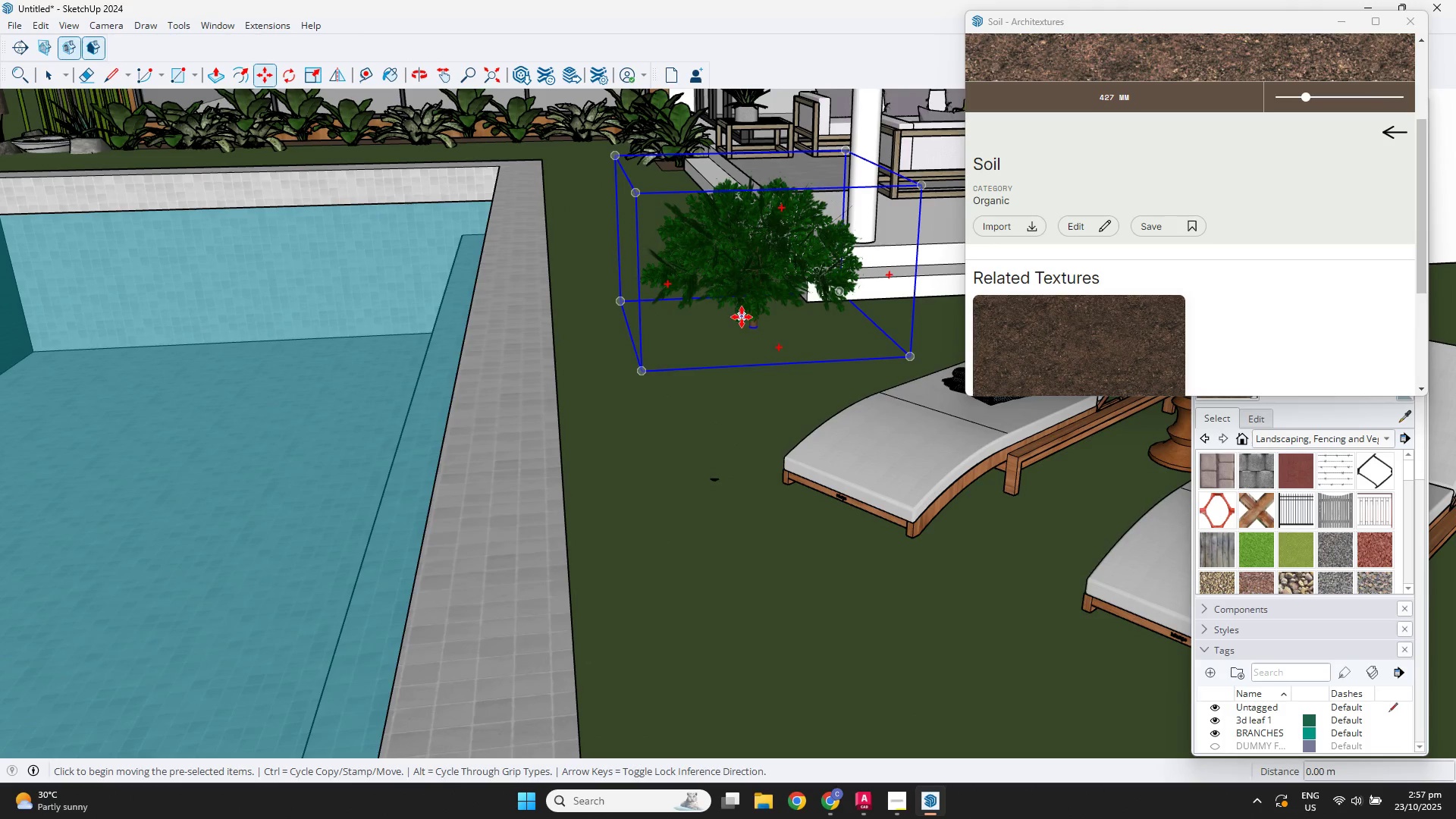 
key(ArrowUp)
 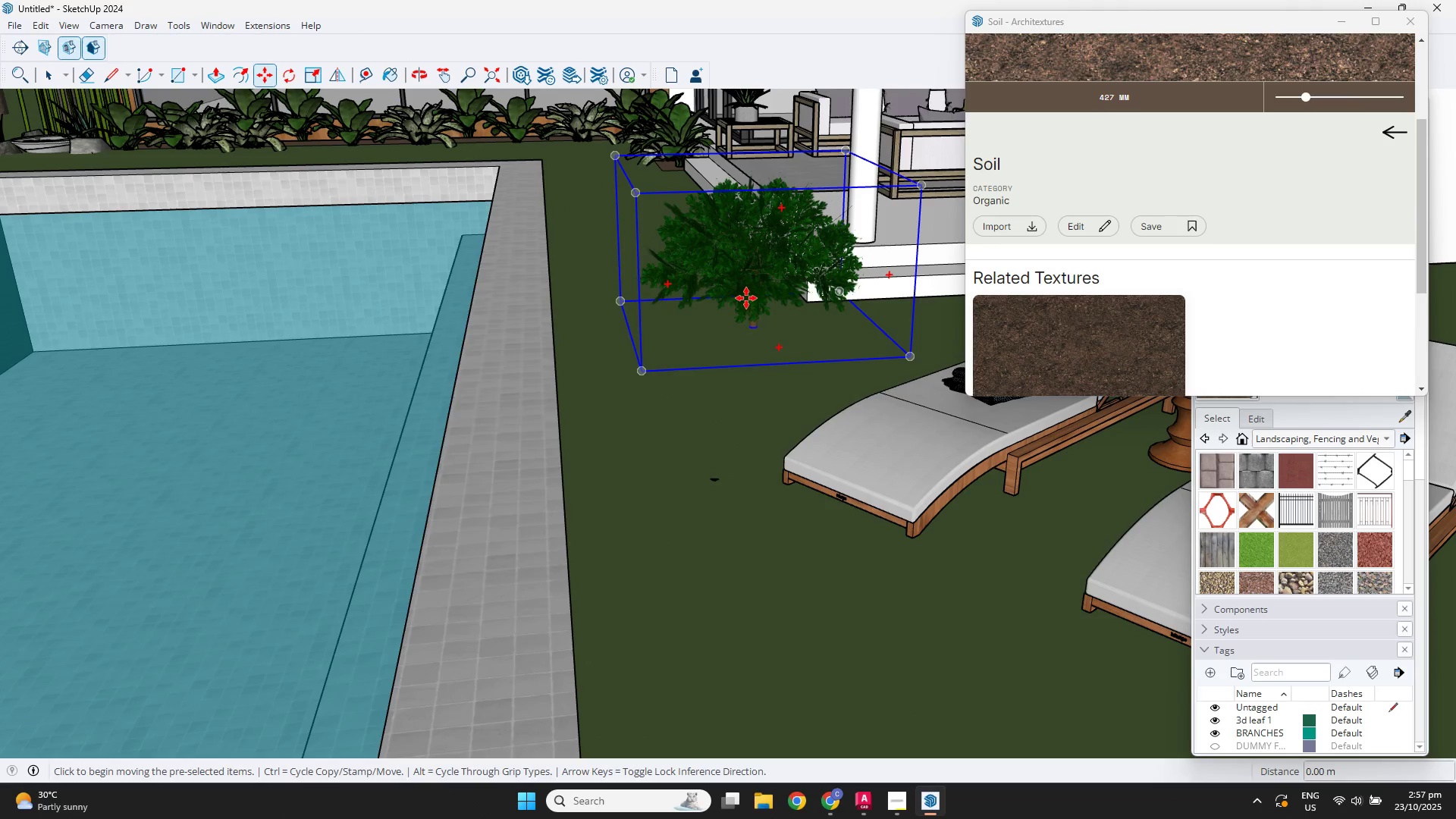 
left_click([746, 298])
 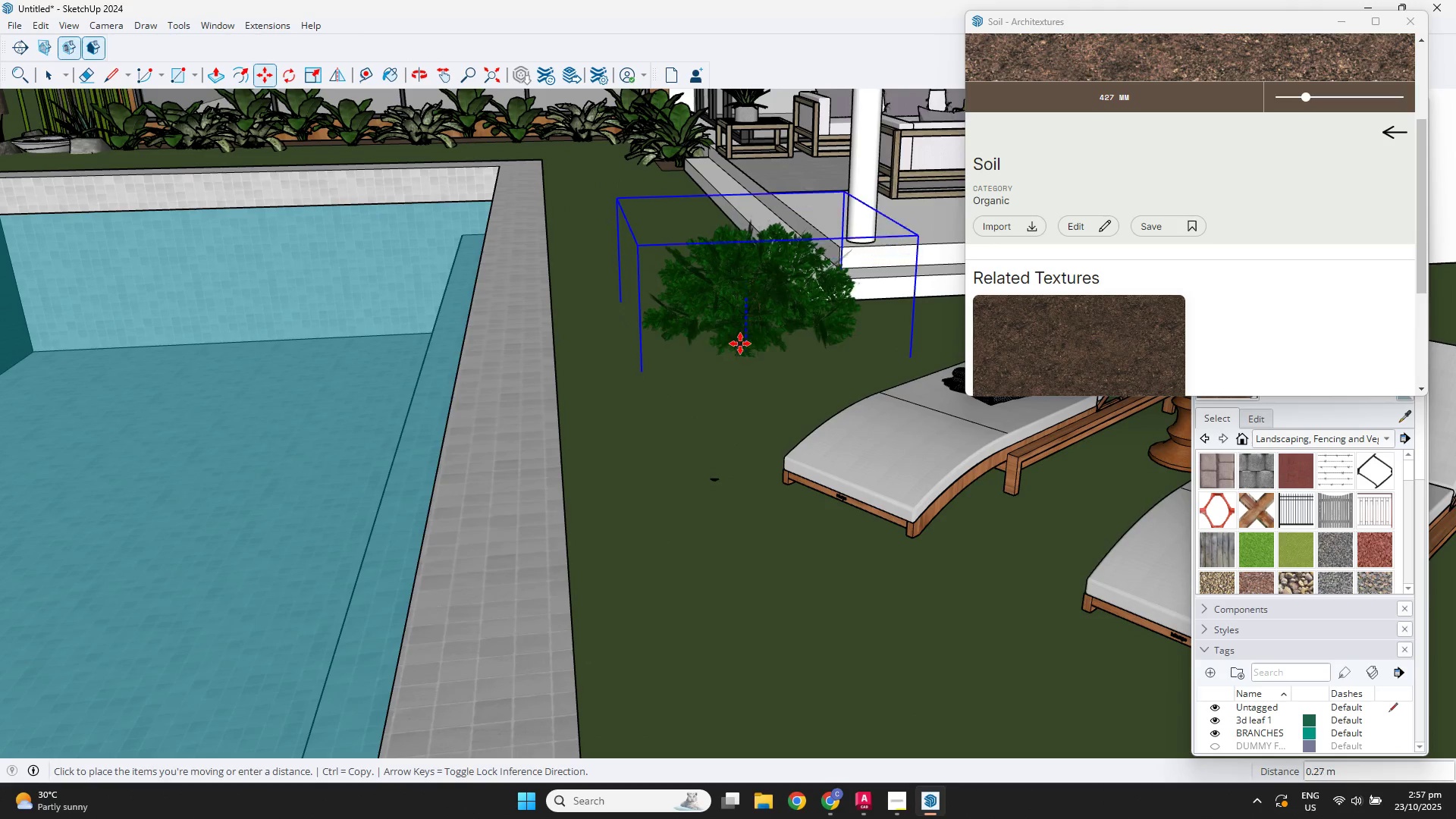 
left_click([740, 340])
 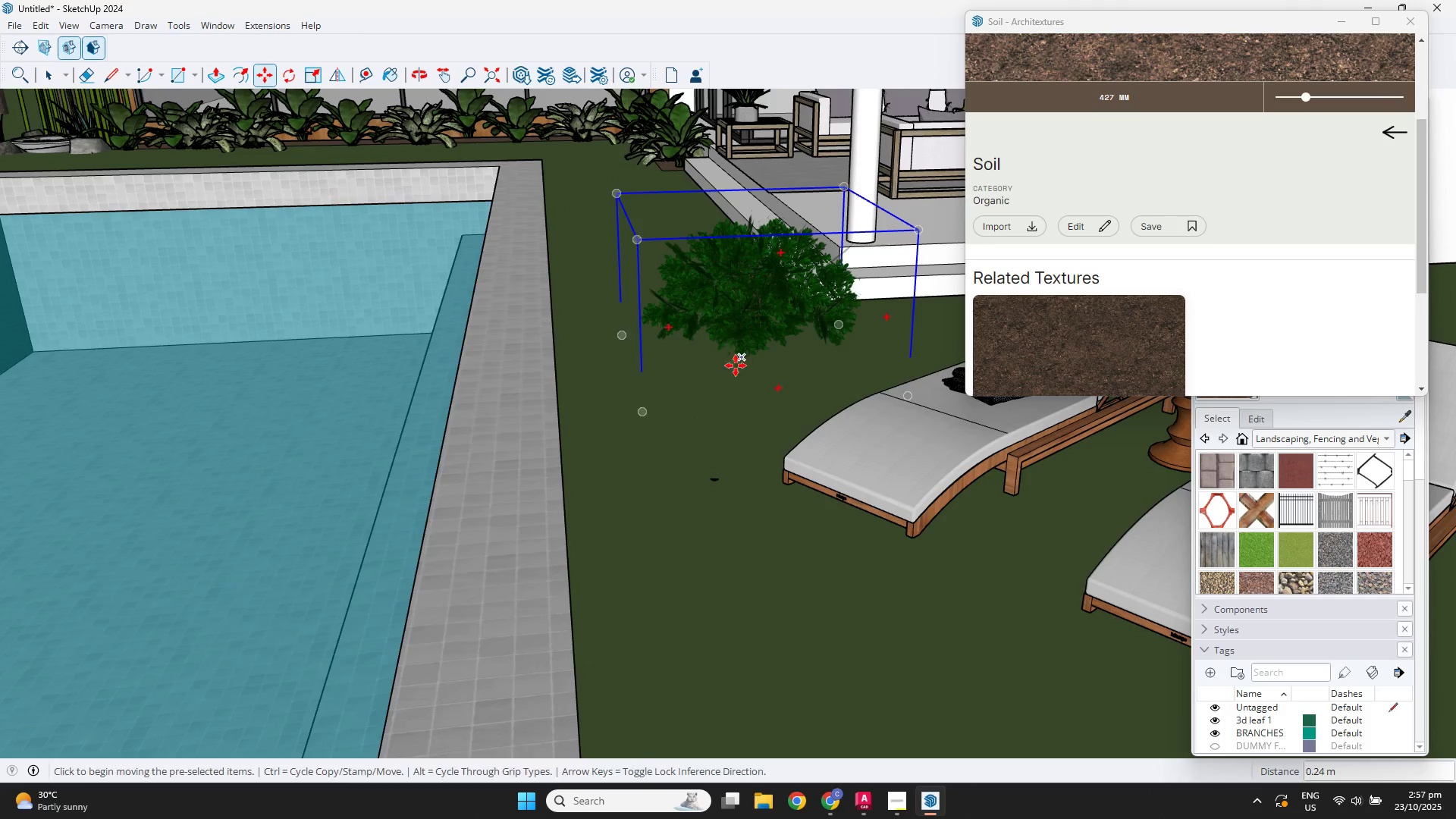 
scroll: coordinate [739, 386], scroll_direction: down, amount: 4.0
 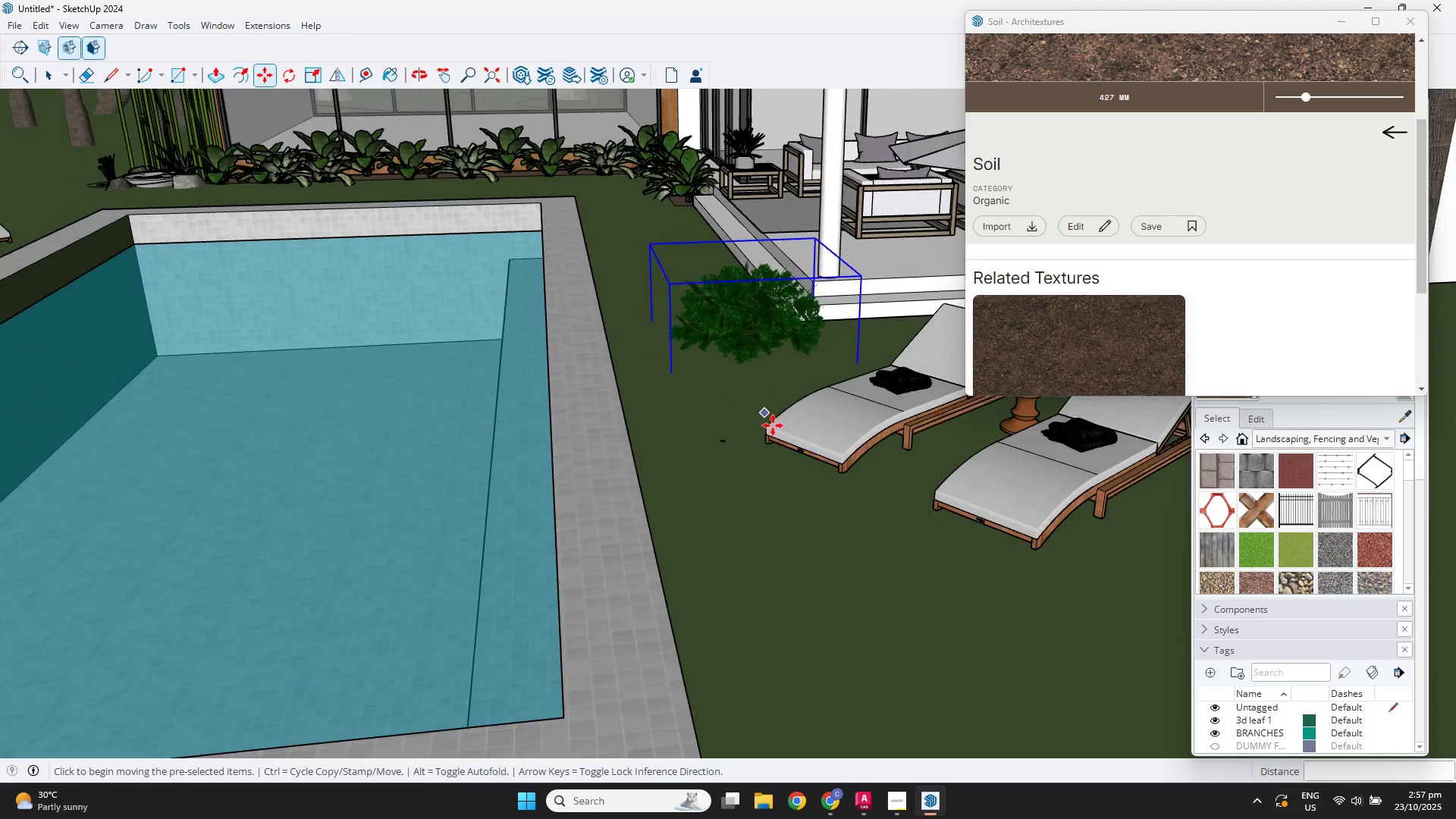 
key(Space)
 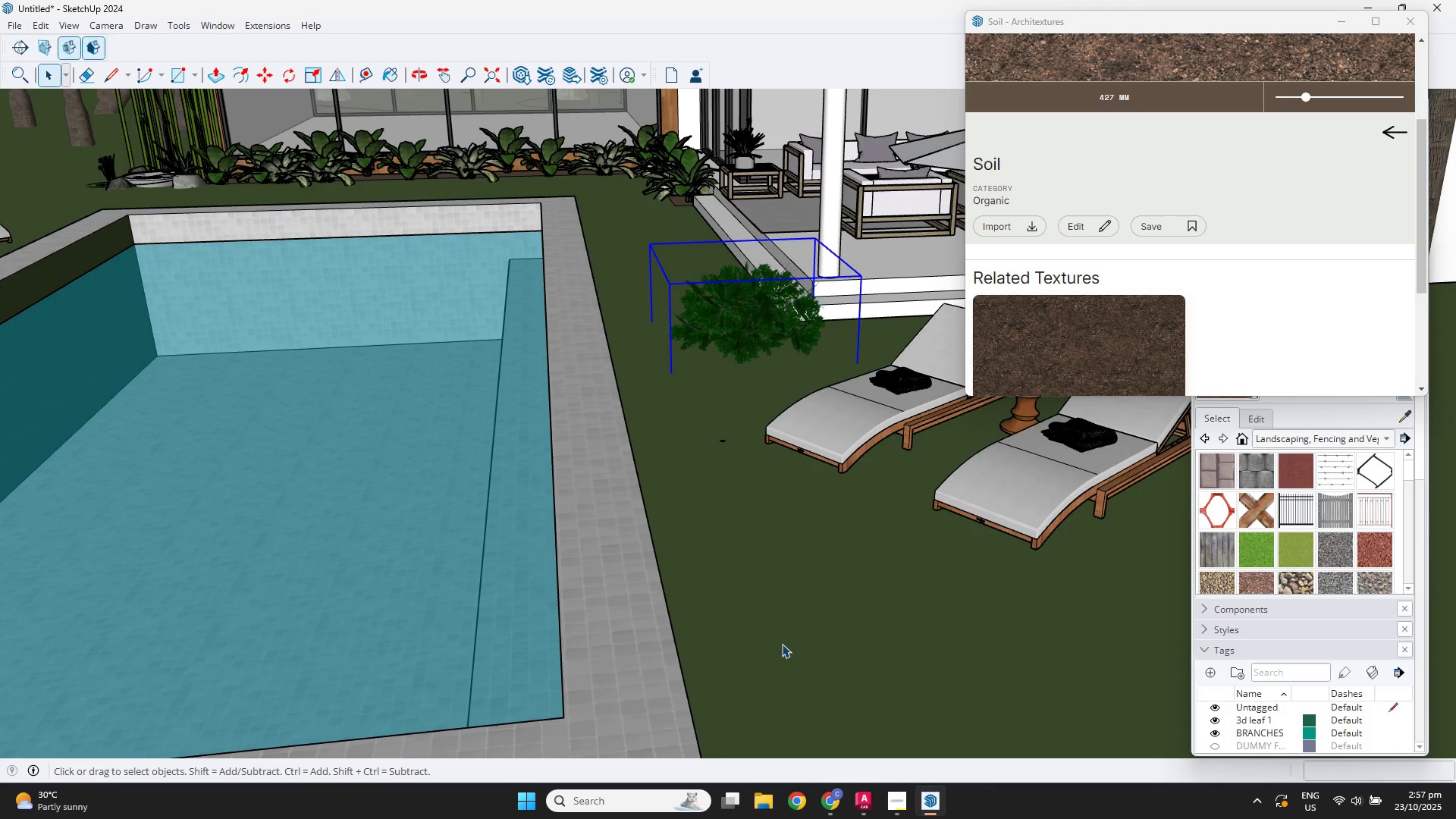 
scroll: coordinate [704, 539], scroll_direction: down, amount: 10.0
 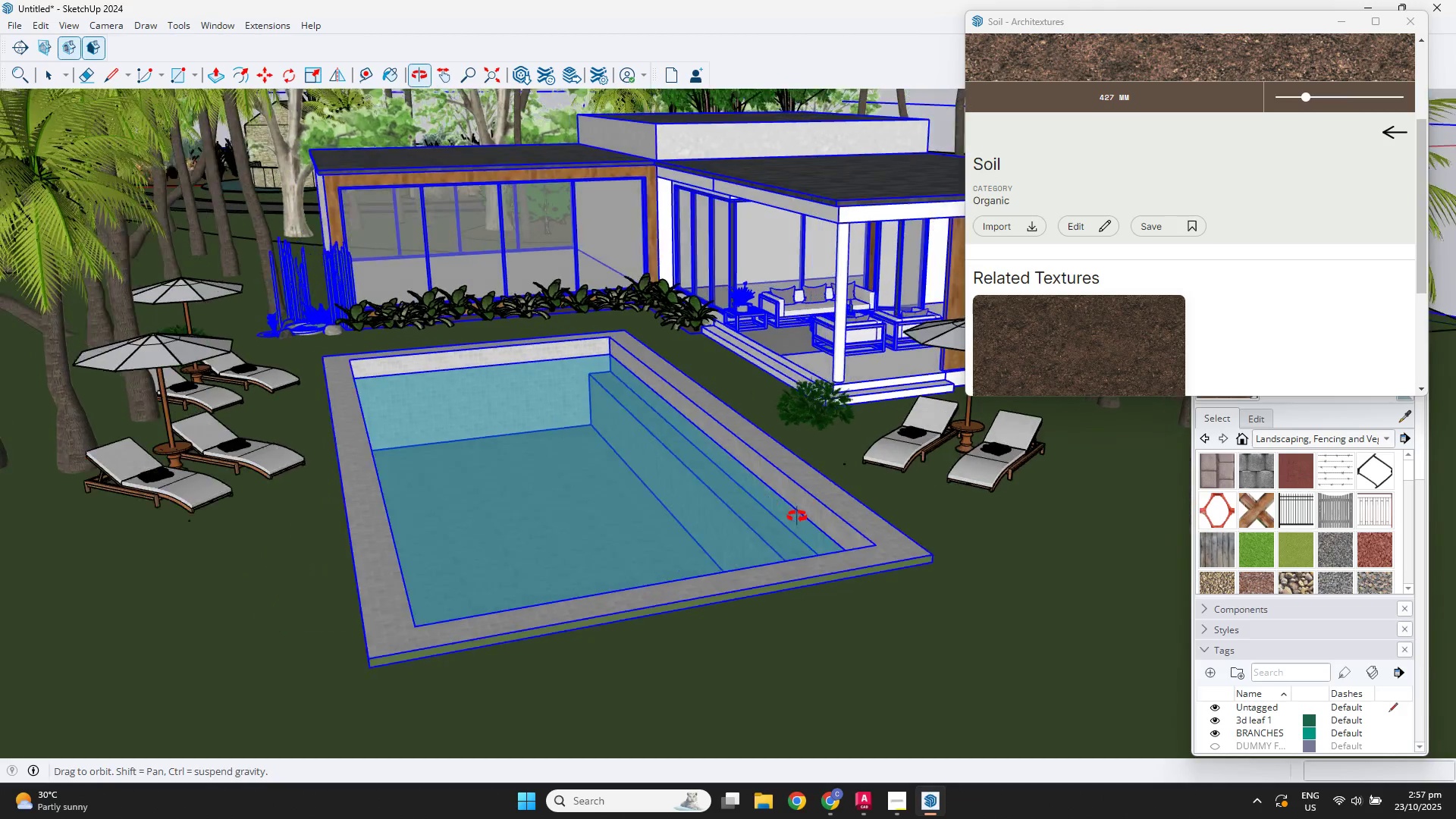 
scroll: coordinate [816, 492], scroll_direction: up, amount: 2.0
 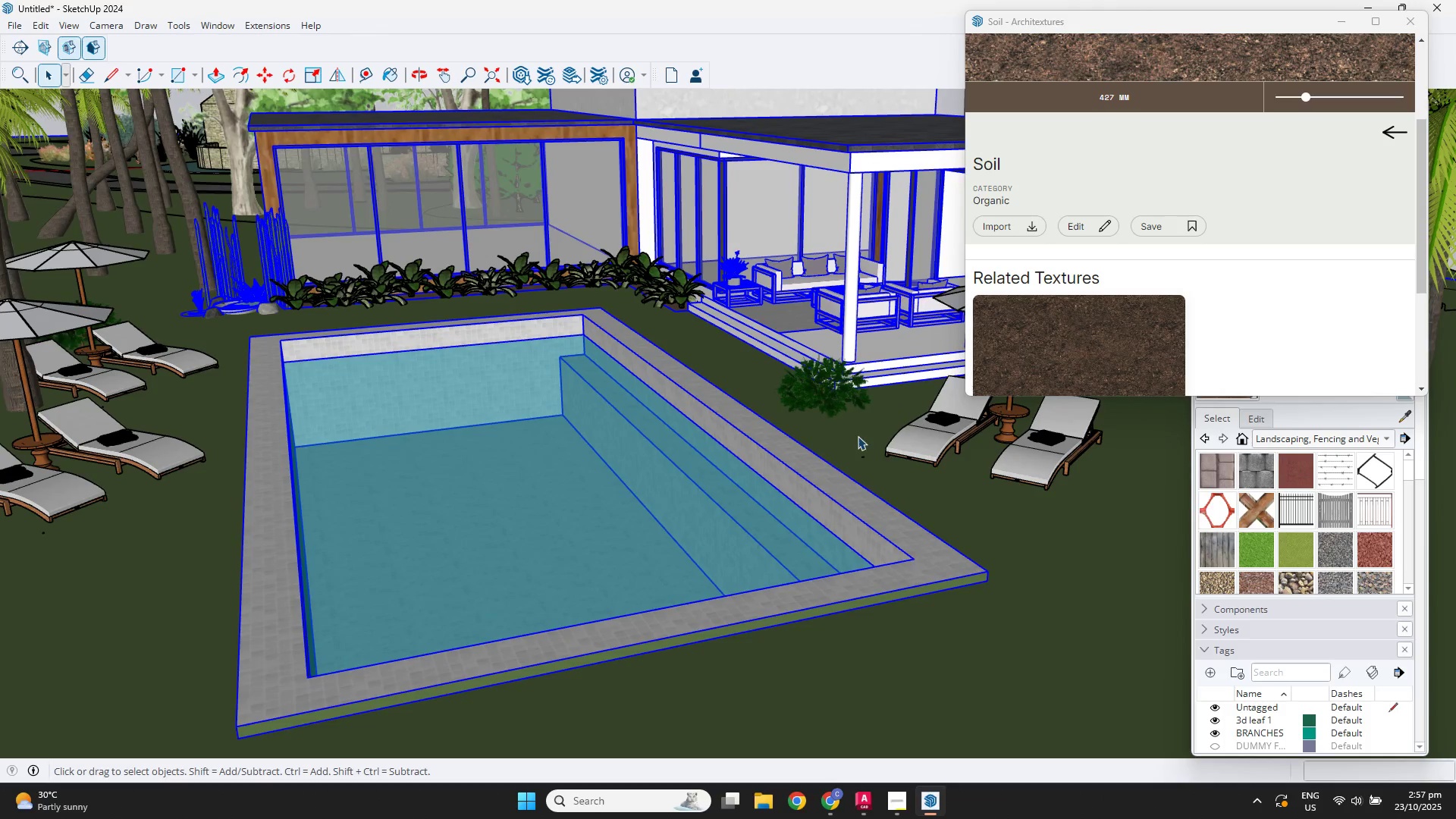 
key(Space)
 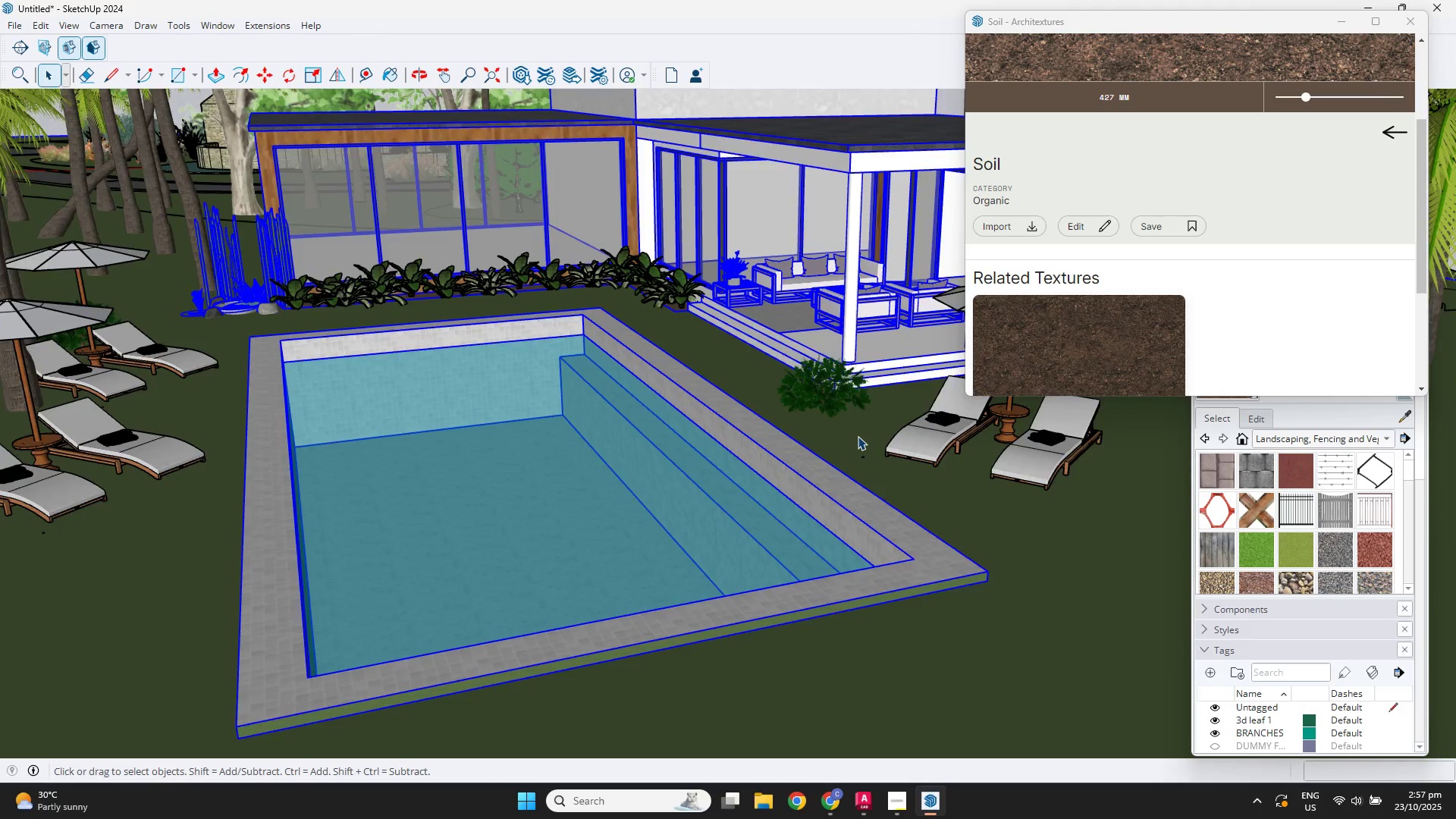 
scroll: coordinate [858, 436], scroll_direction: down, amount: 4.0
 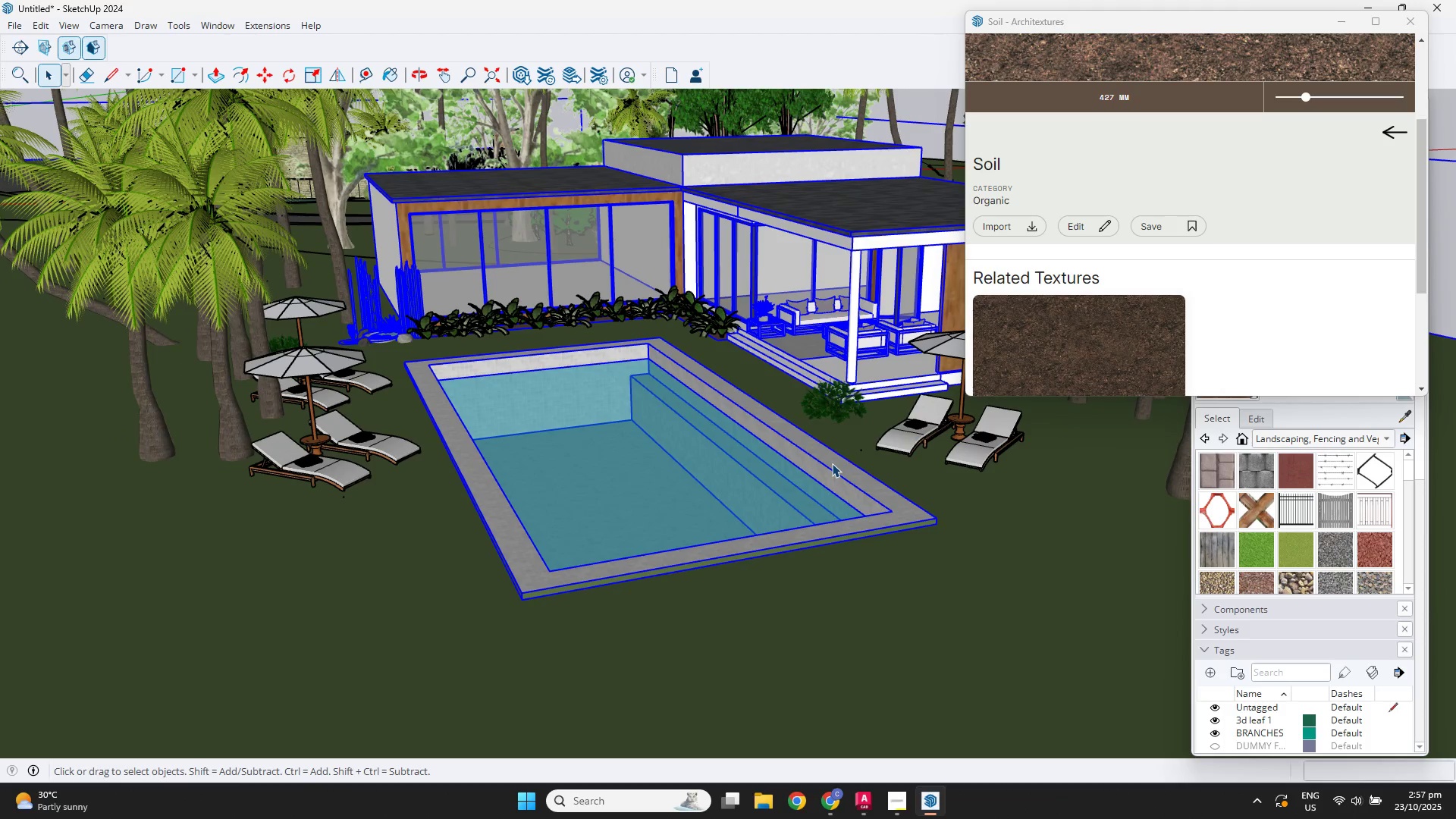 
key(Escape)
 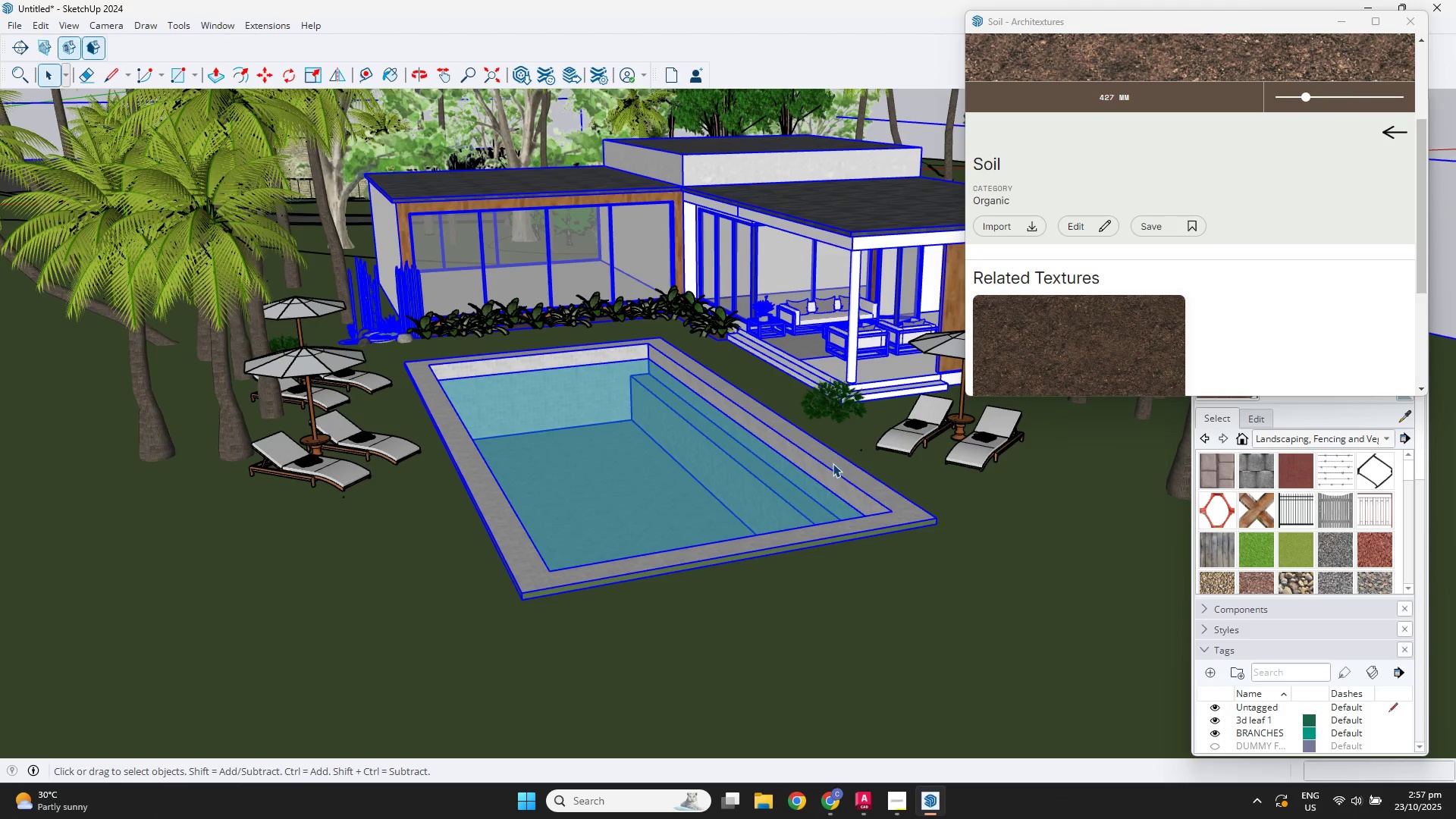 
key(Escape)
 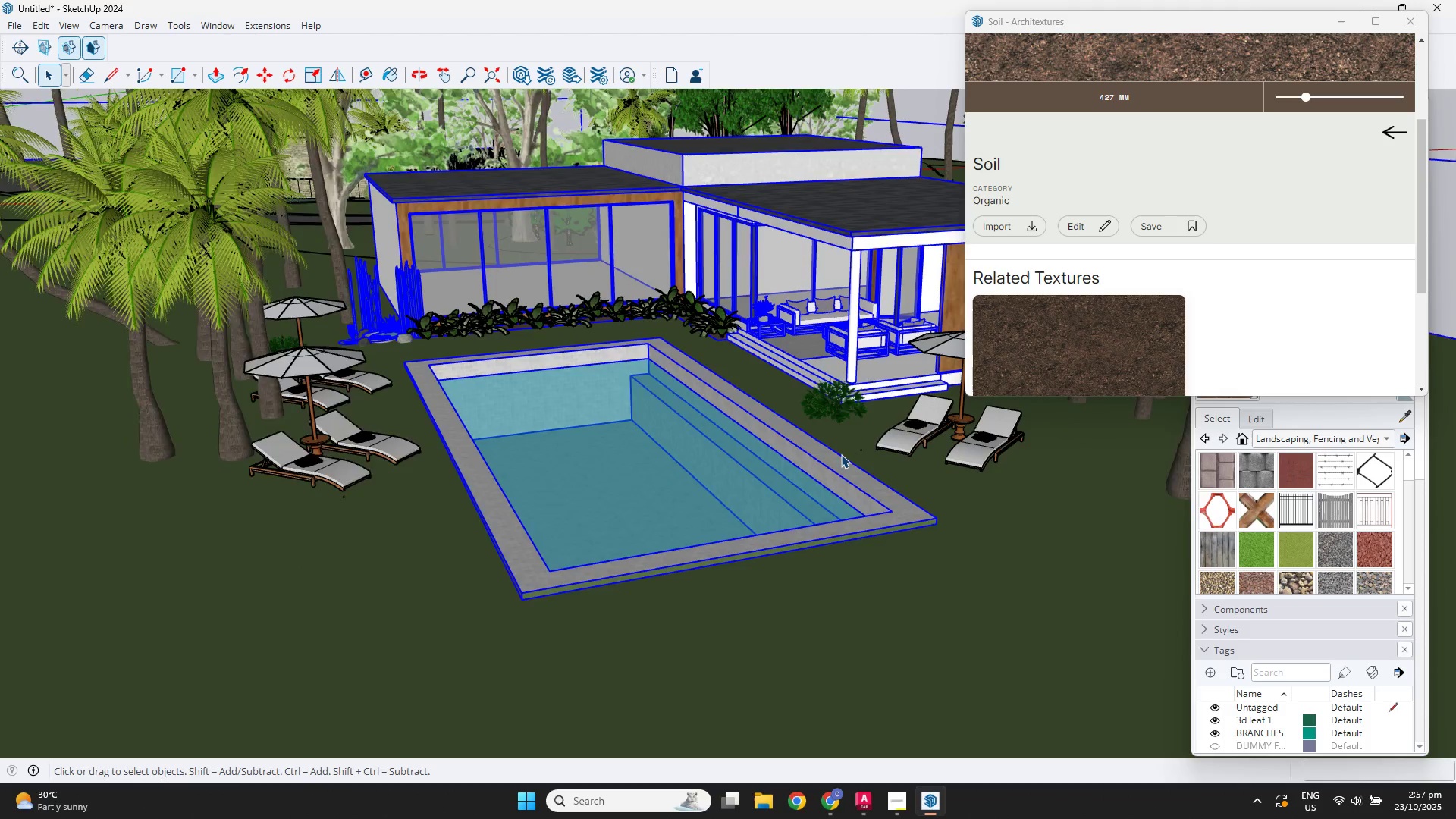 
scroll: coordinate [841, 454], scroll_direction: down, amount: 2.0
 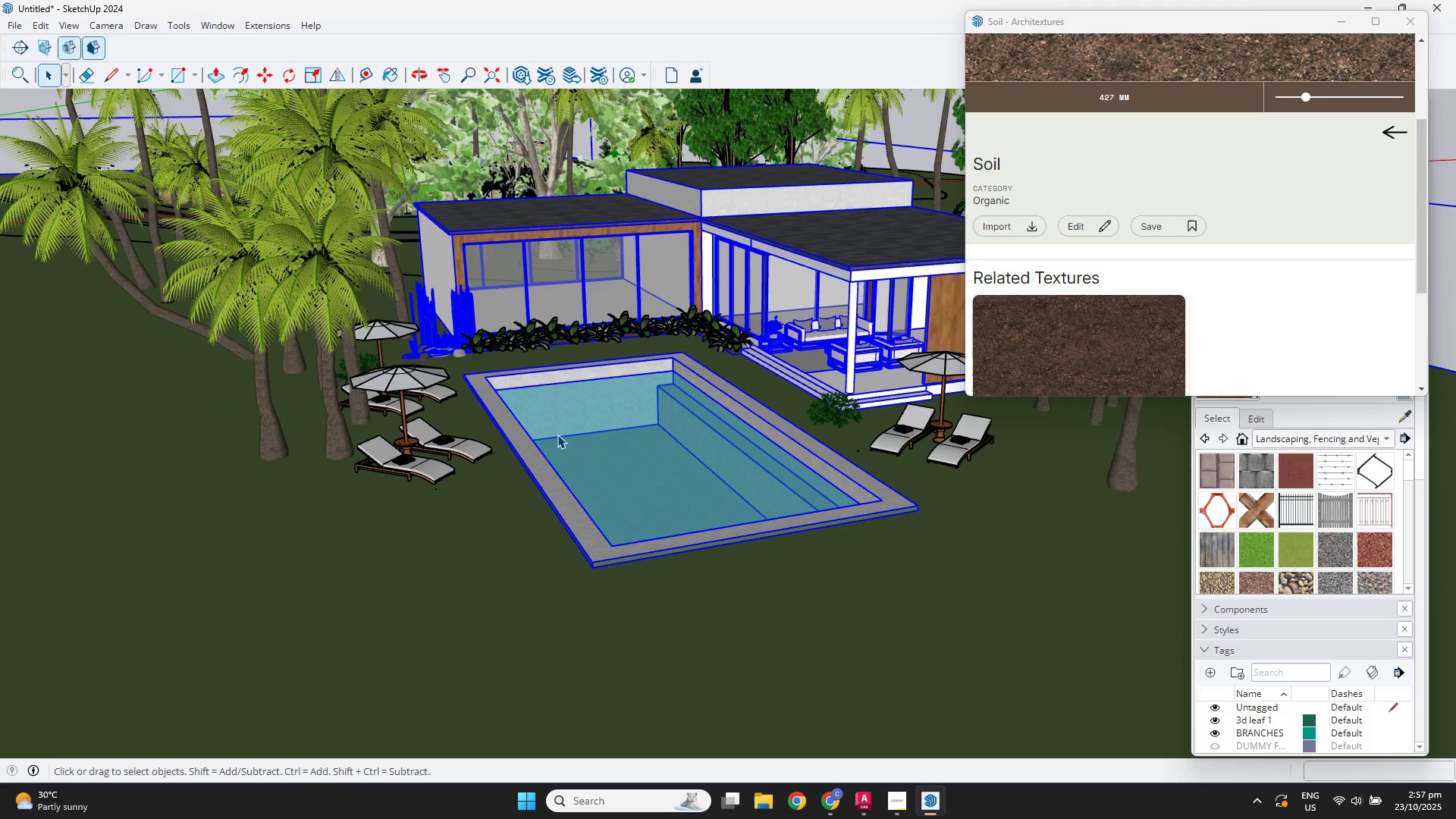 
key(Escape)
 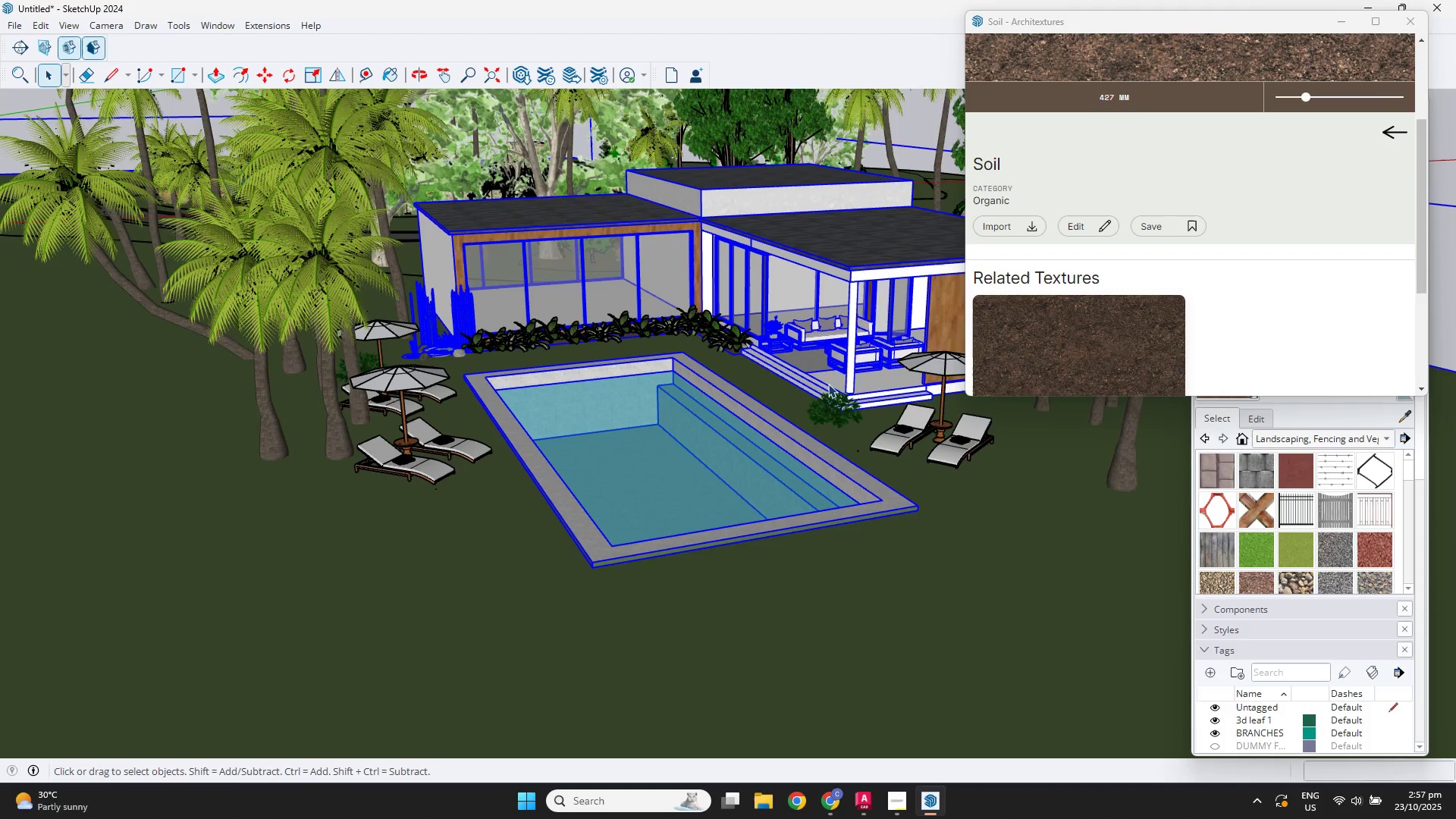 
key(Space)
 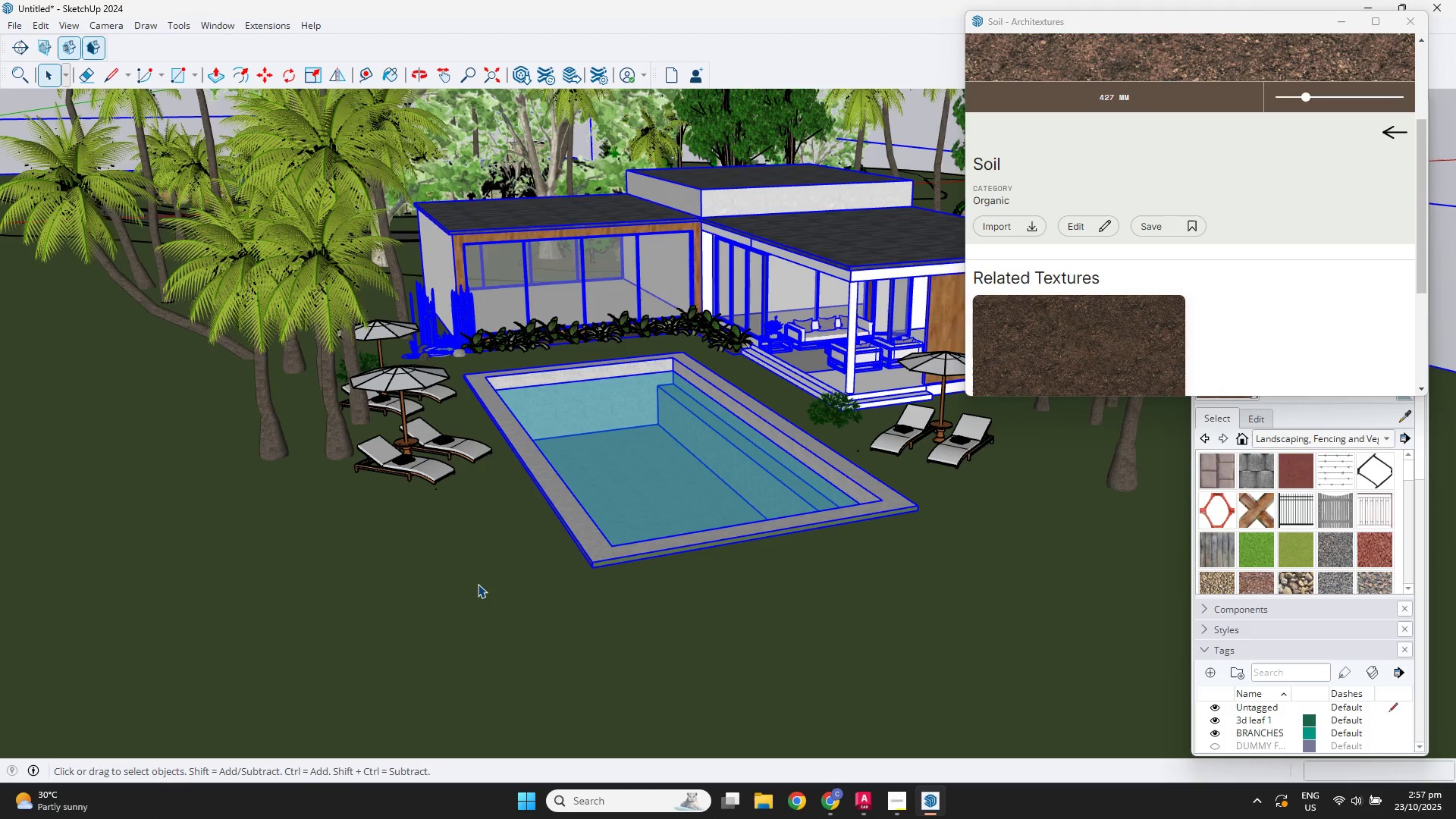 
left_click([474, 588])
 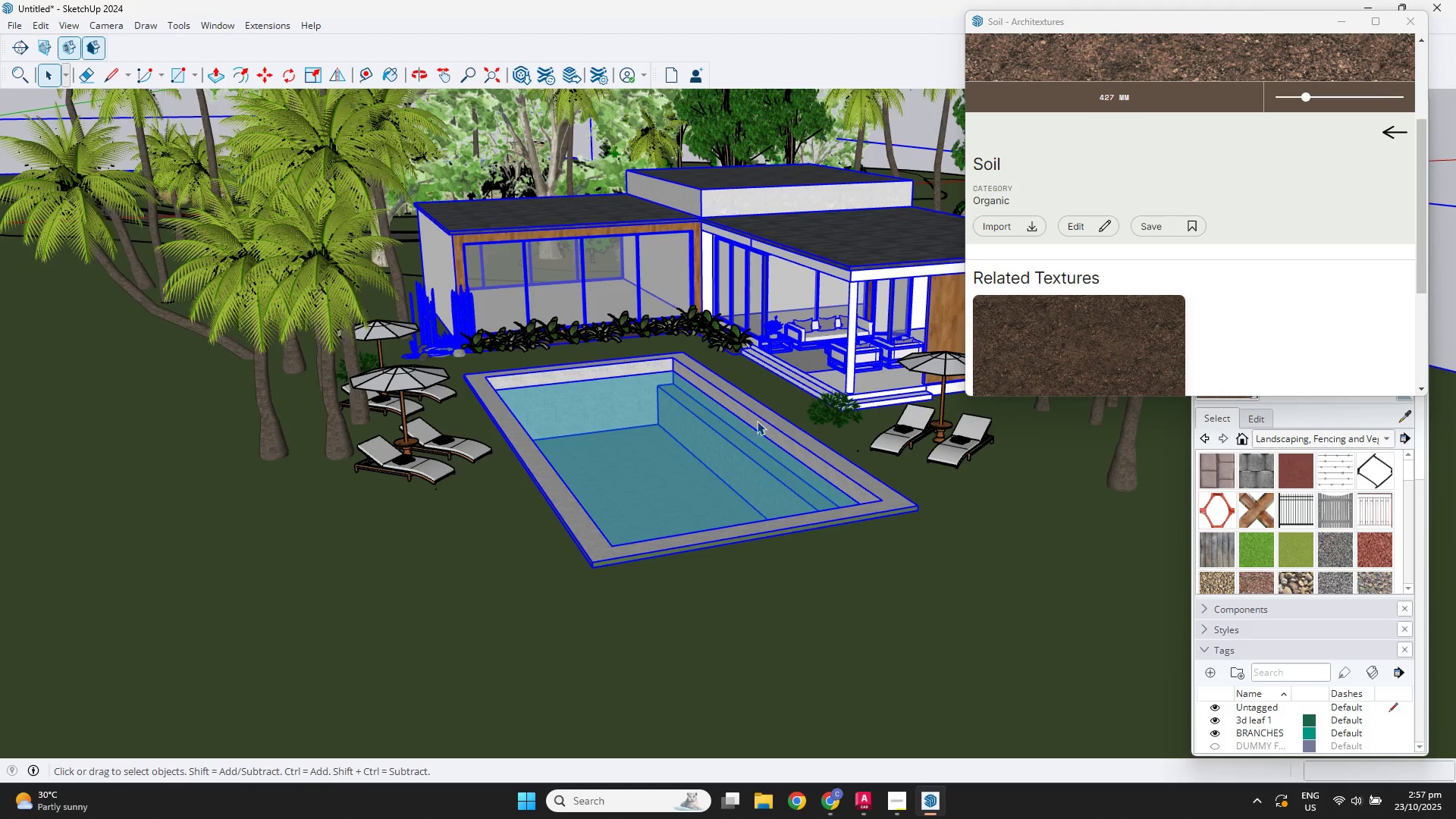 
scroll: coordinate [736, 435], scroll_direction: down, amount: 12.0
 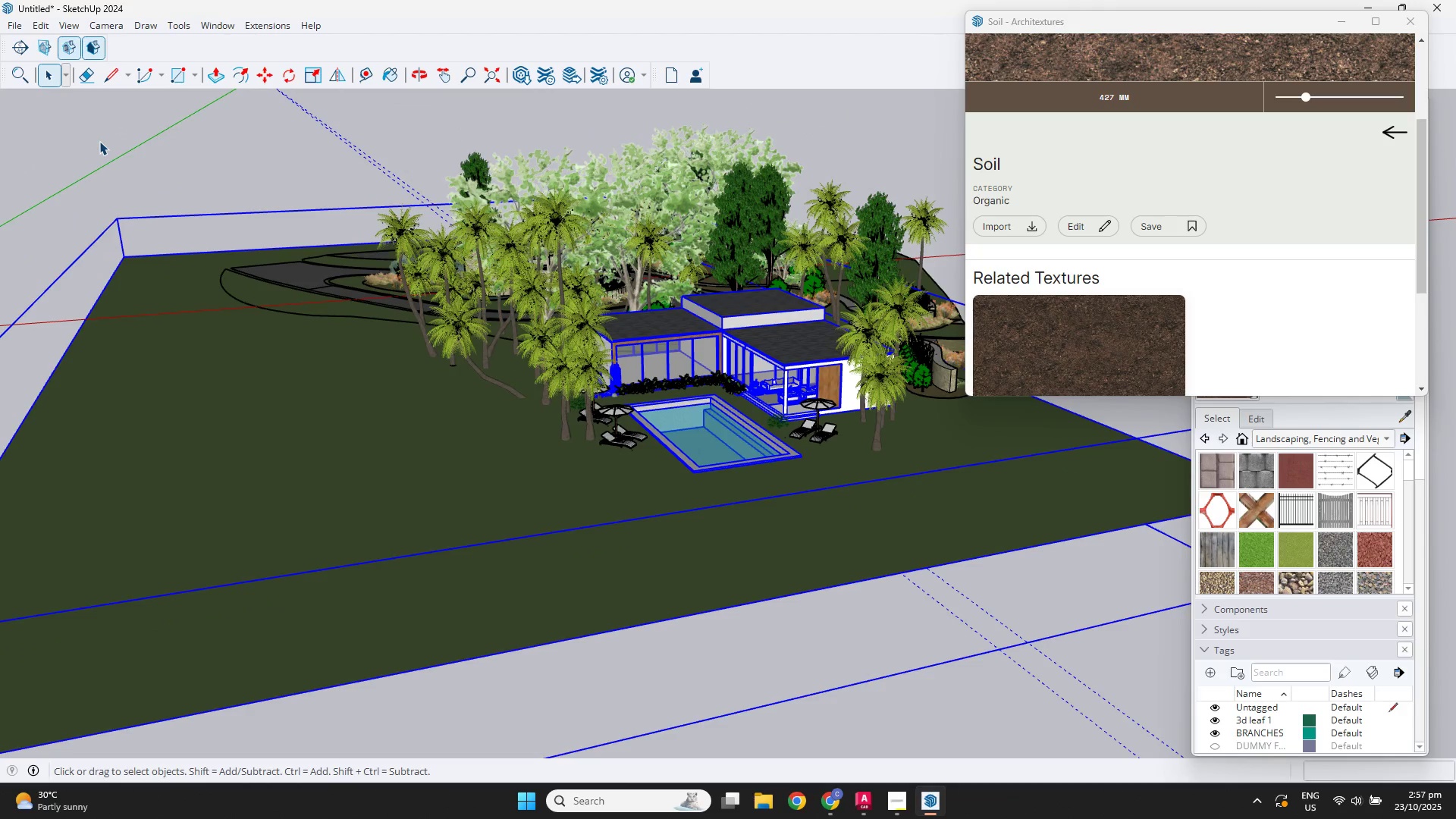 
key(Escape)
 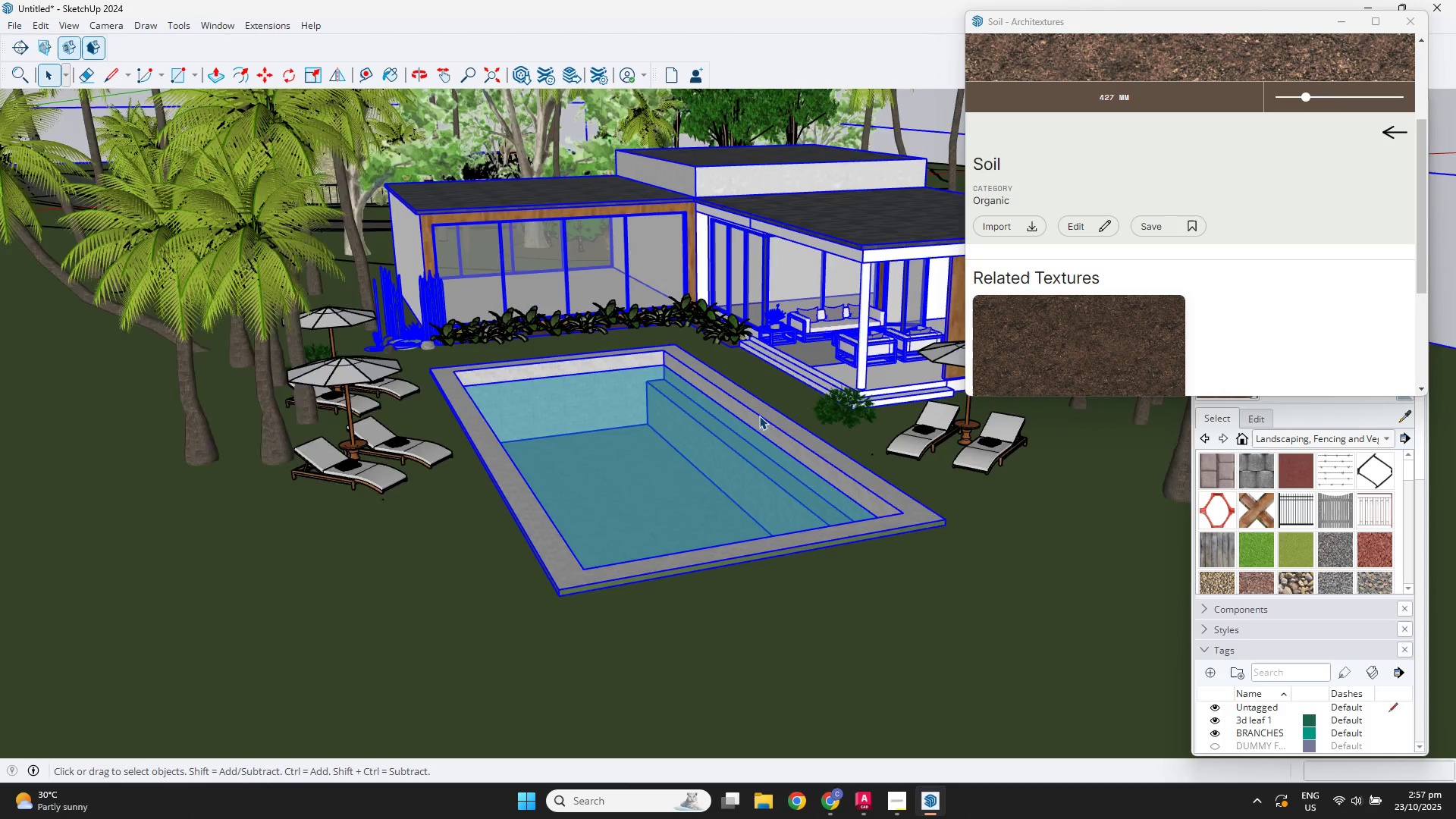 
key(Escape)
 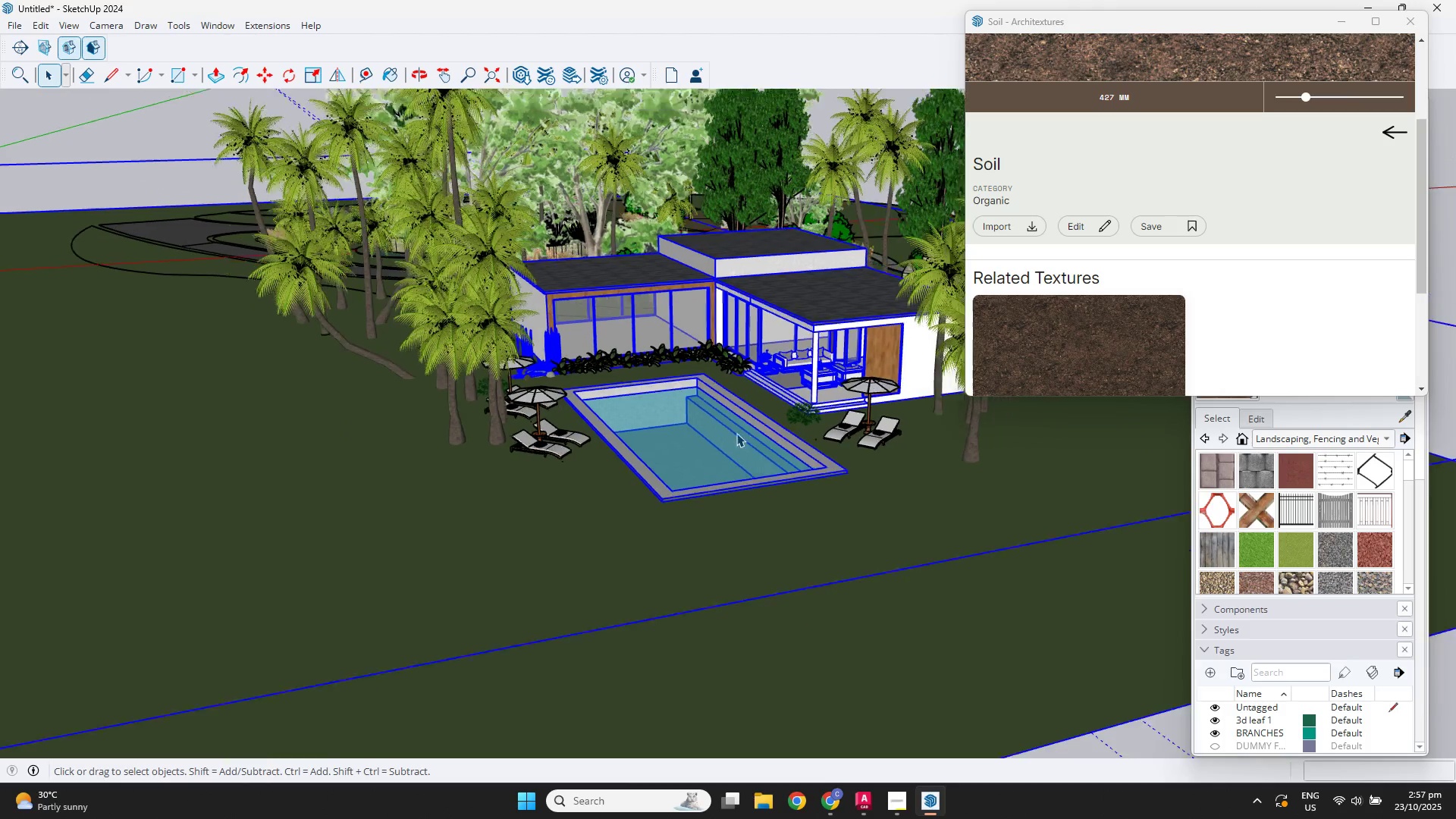 
key(Space)
 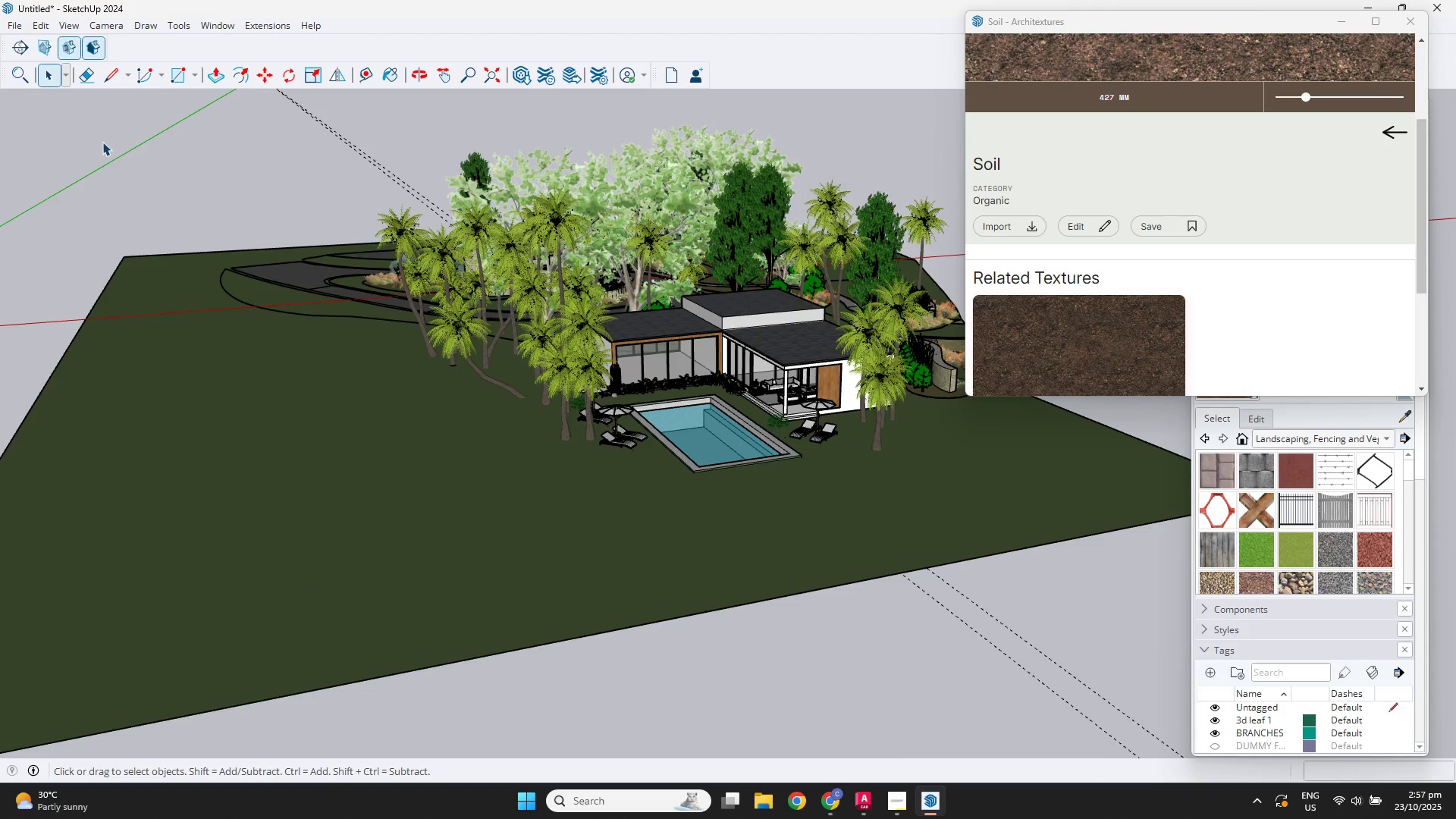 
double_click([184, 146])
 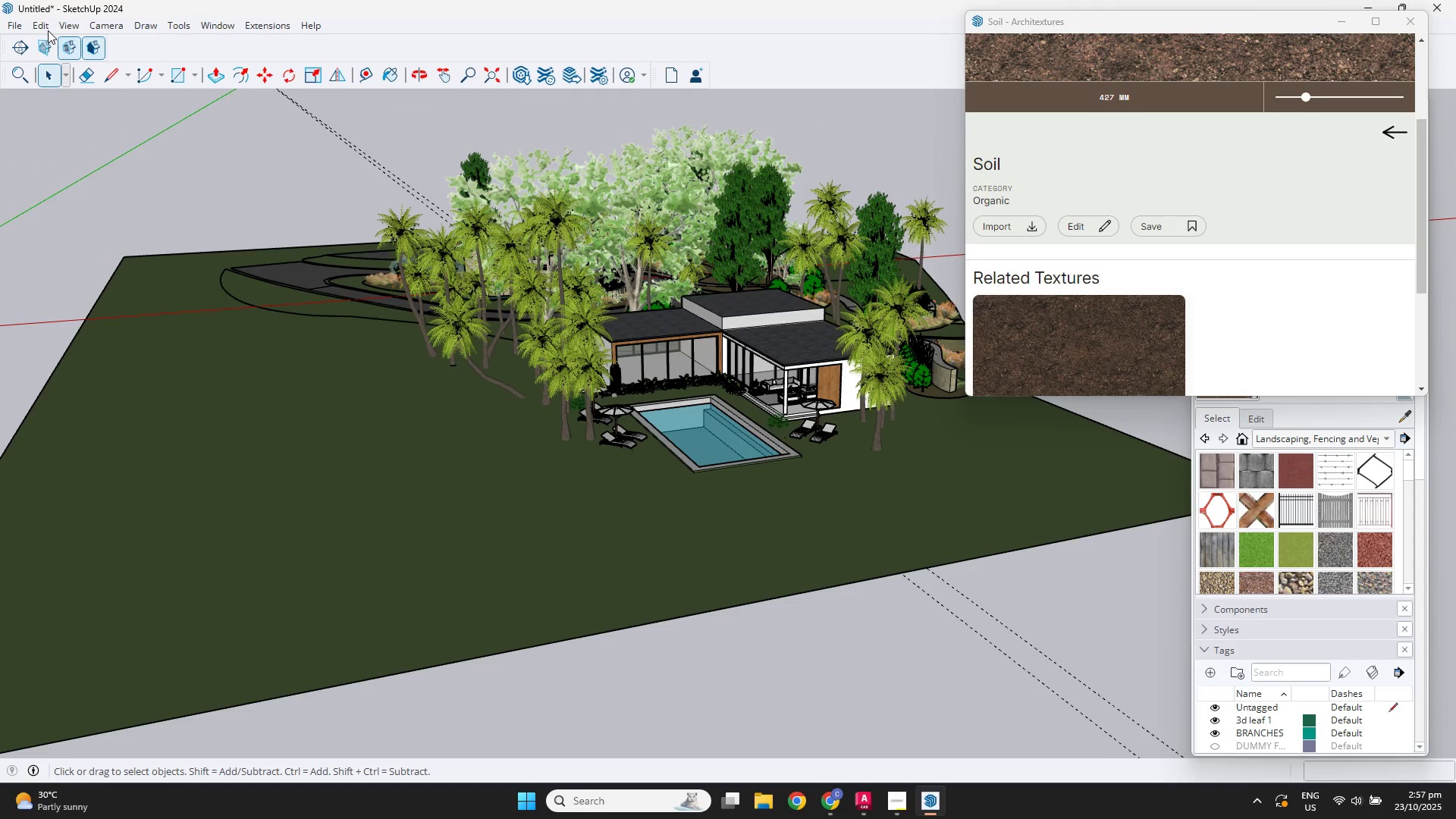 
left_click([41, 26])
 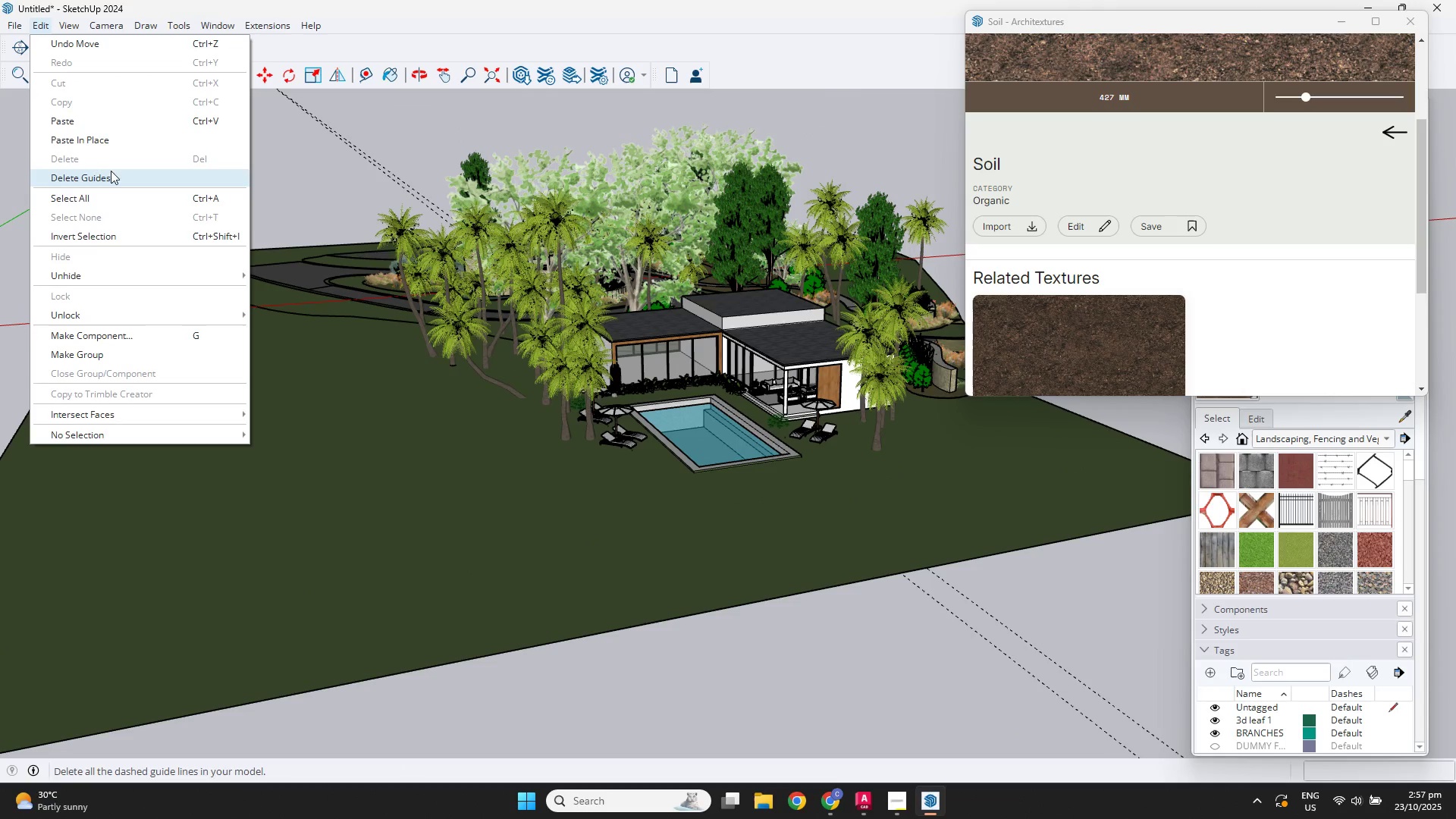 
left_click([111, 174])
 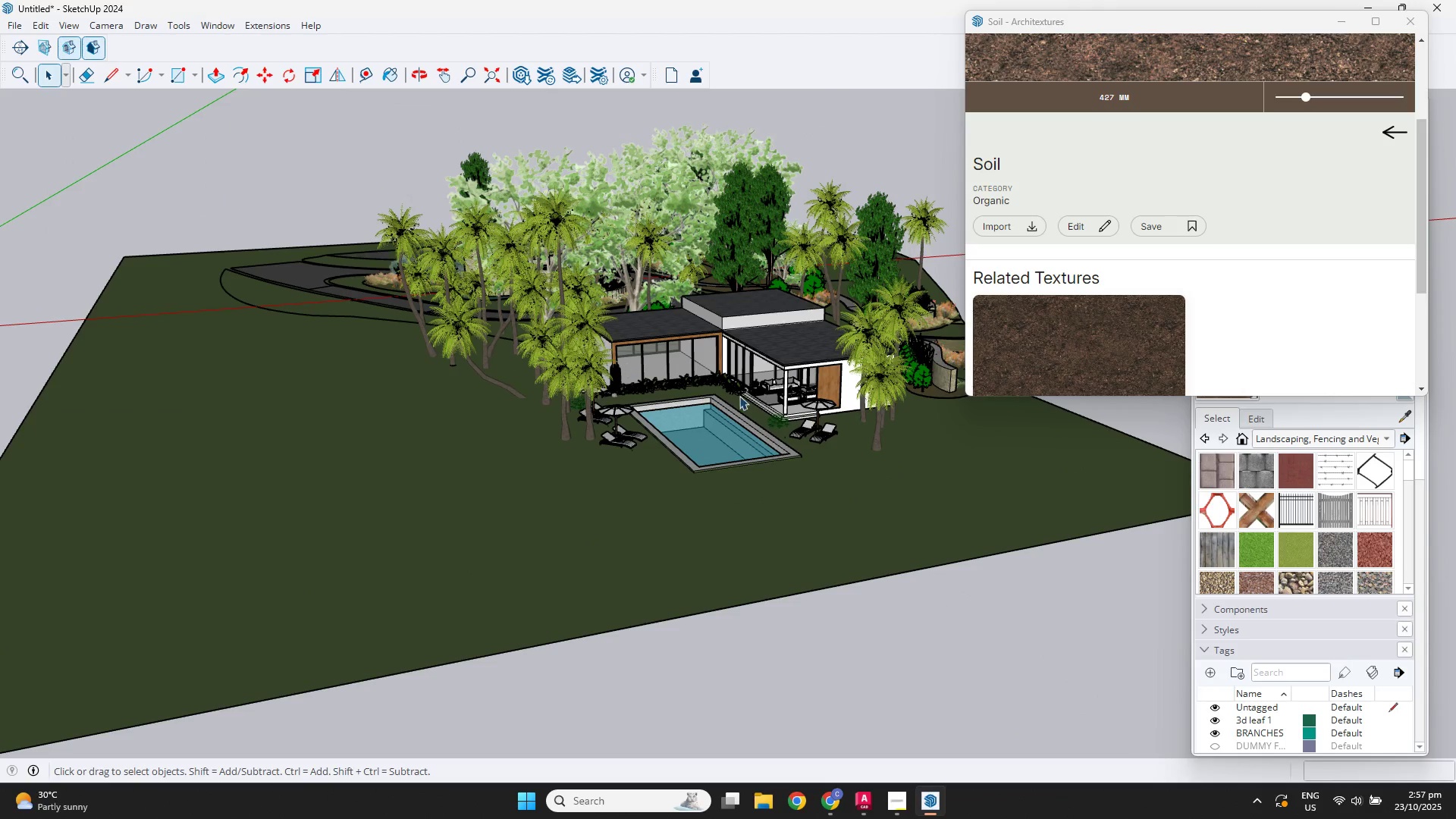 
scroll: coordinate [787, 419], scroll_direction: up, amount: 15.0
 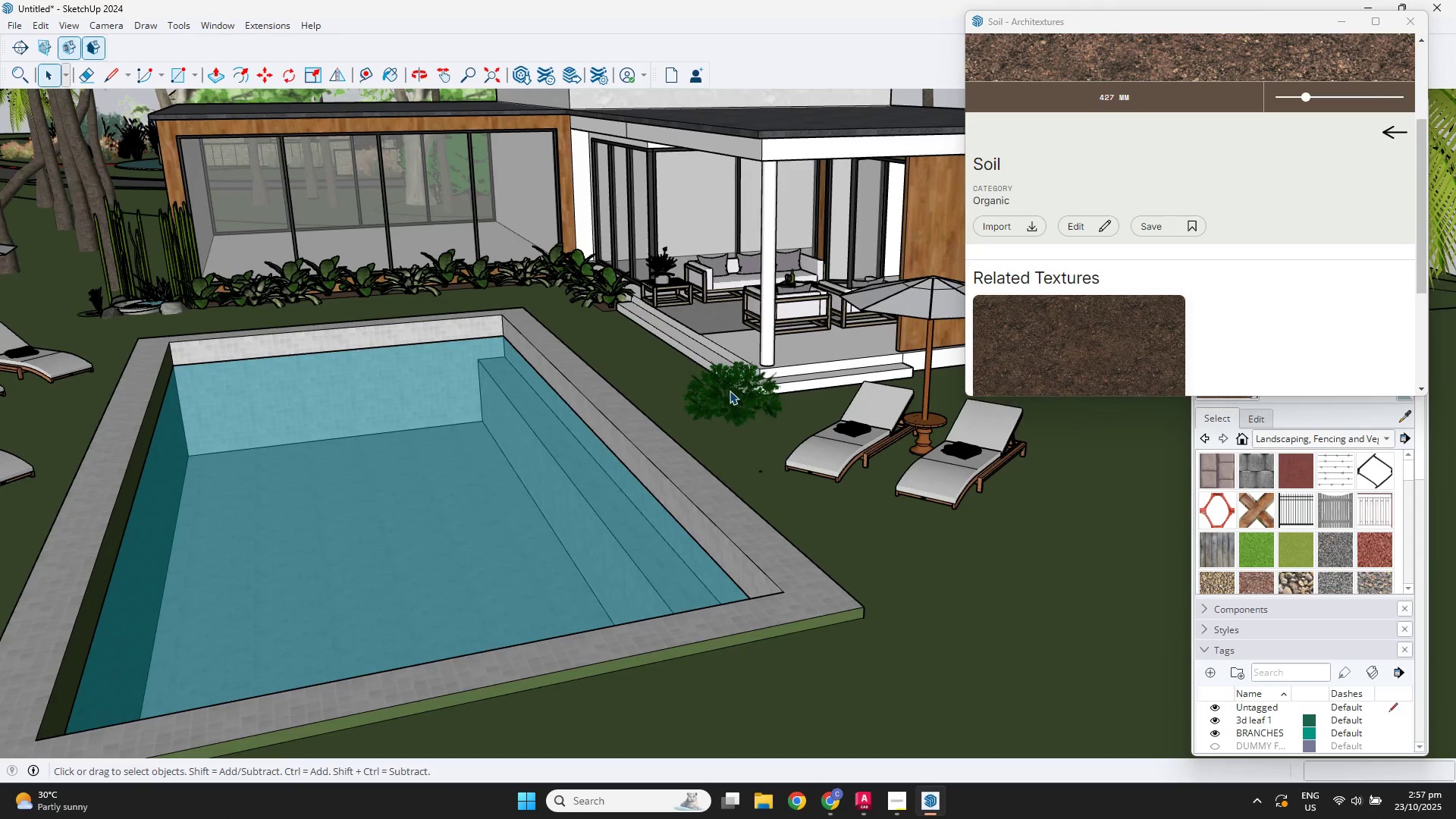 
left_click([730, 391])
 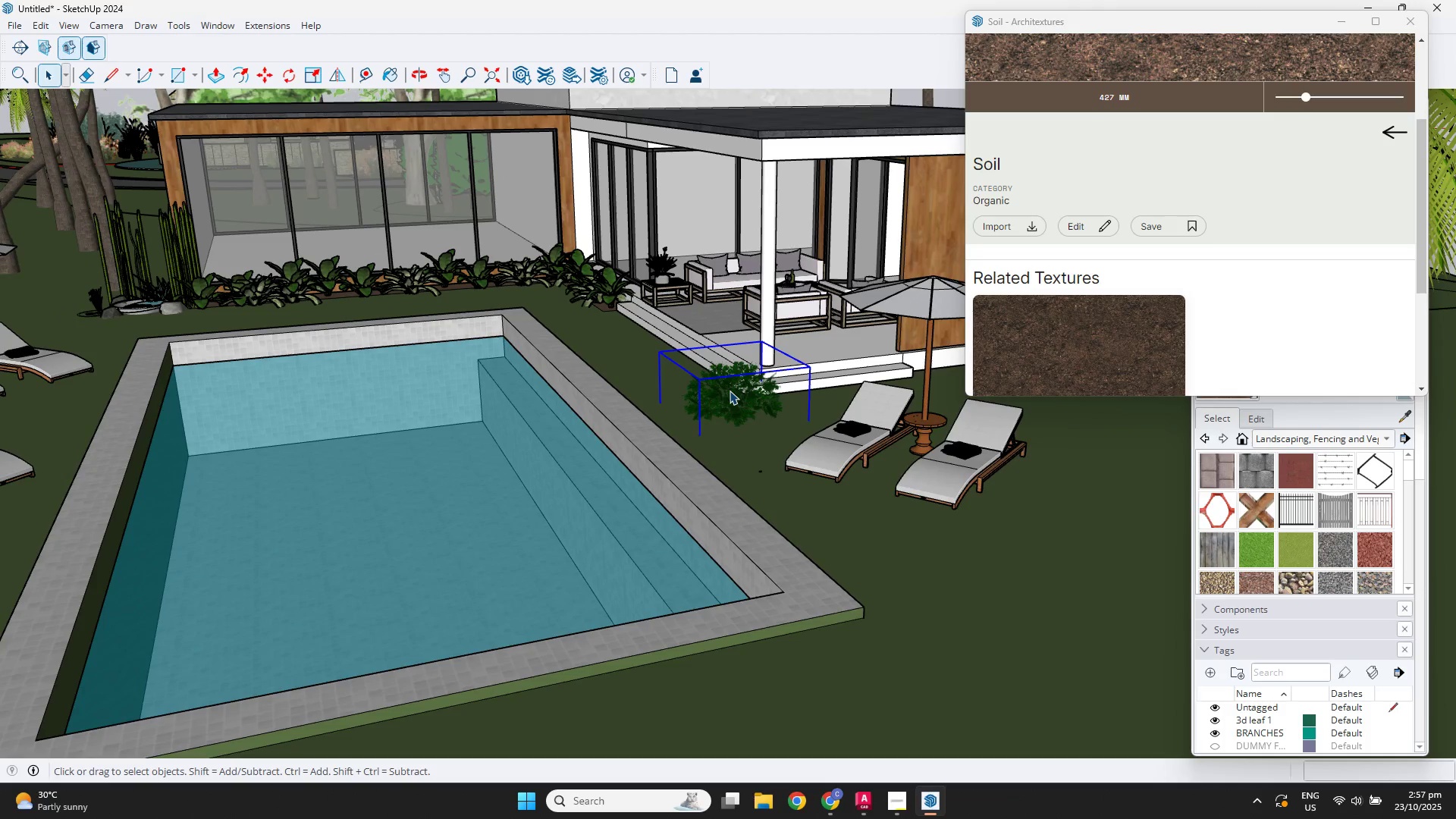 
key(M)
 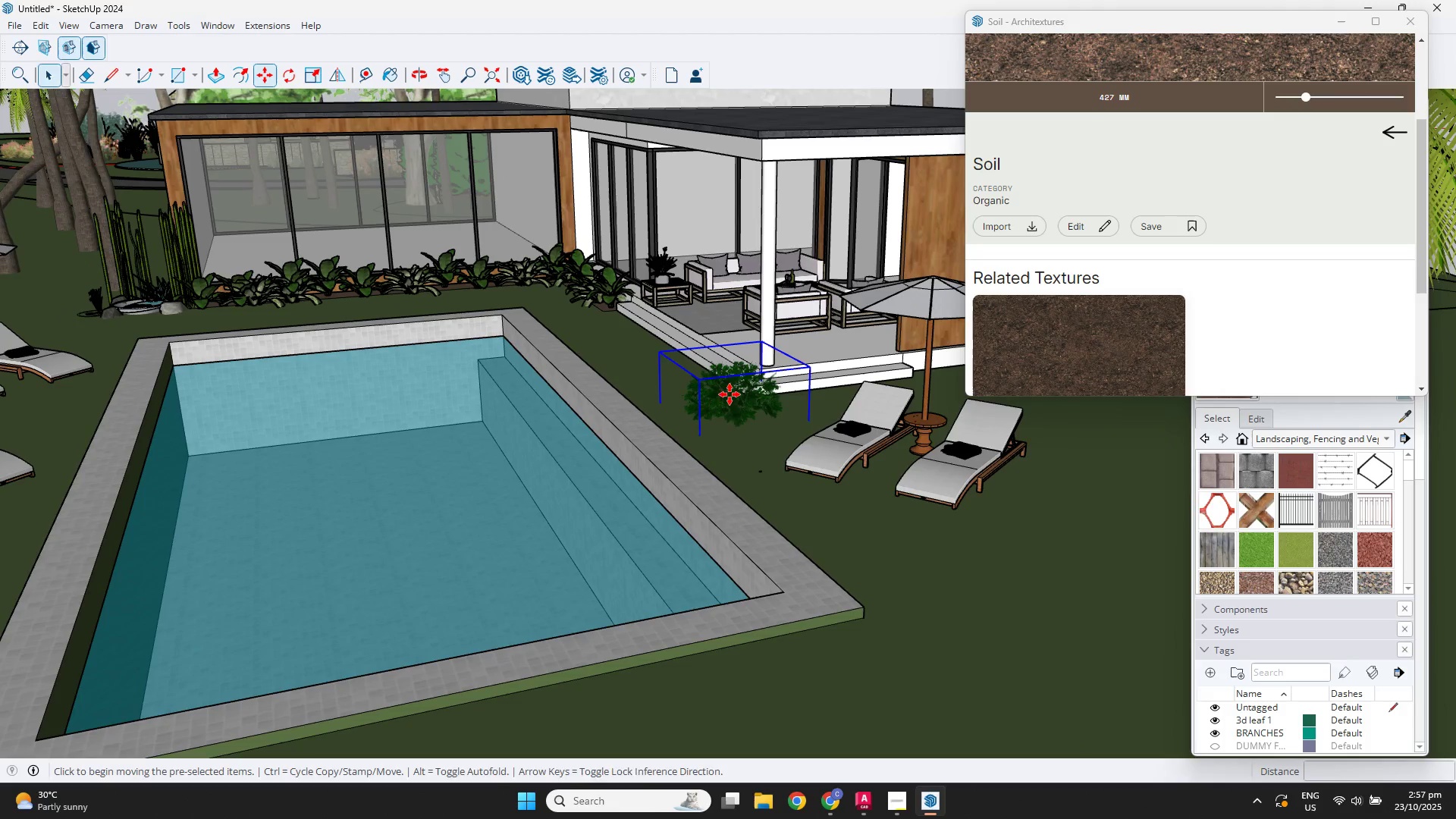 
key(Control+ControlLeft)
 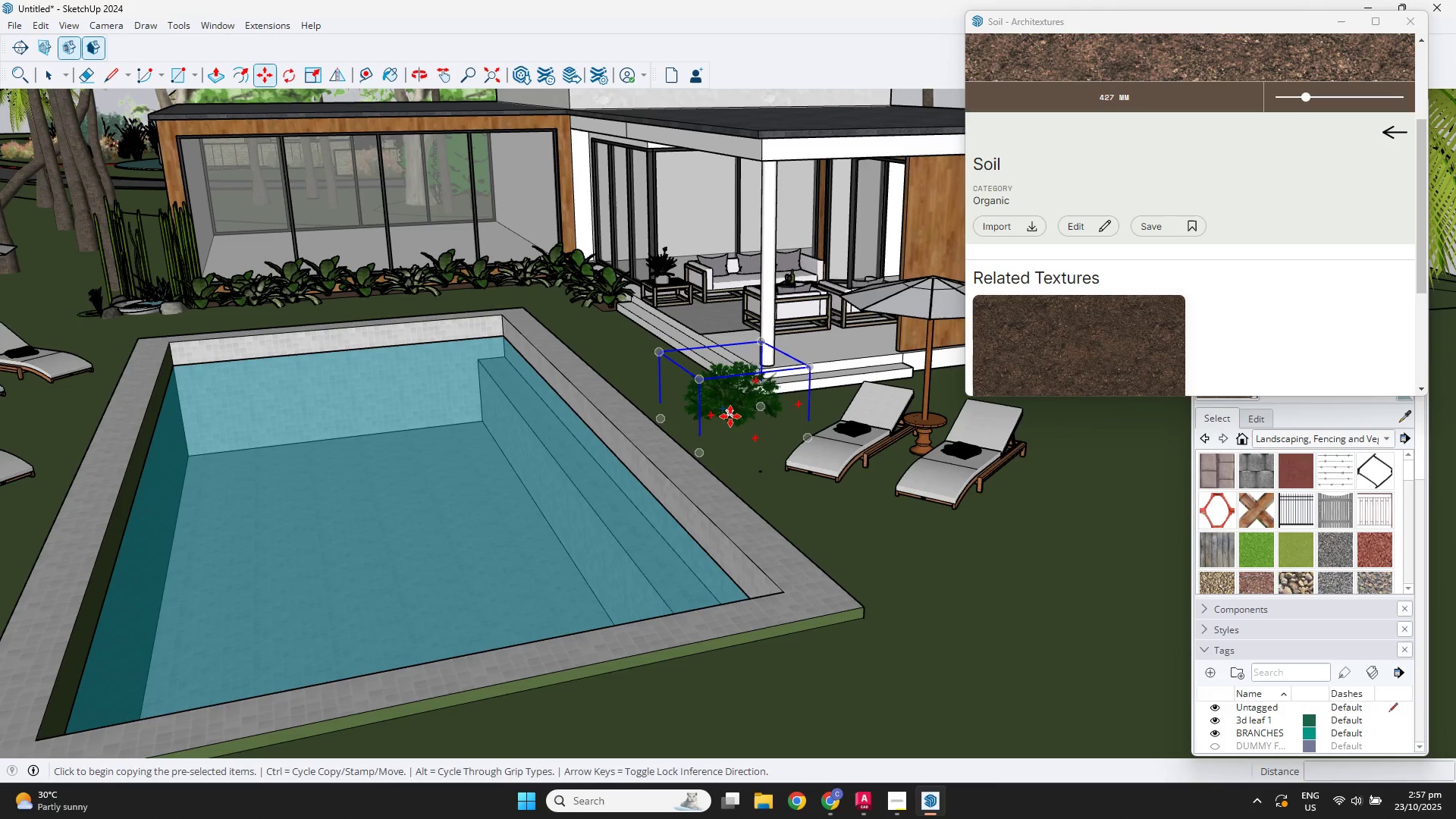 
left_click([730, 416])
 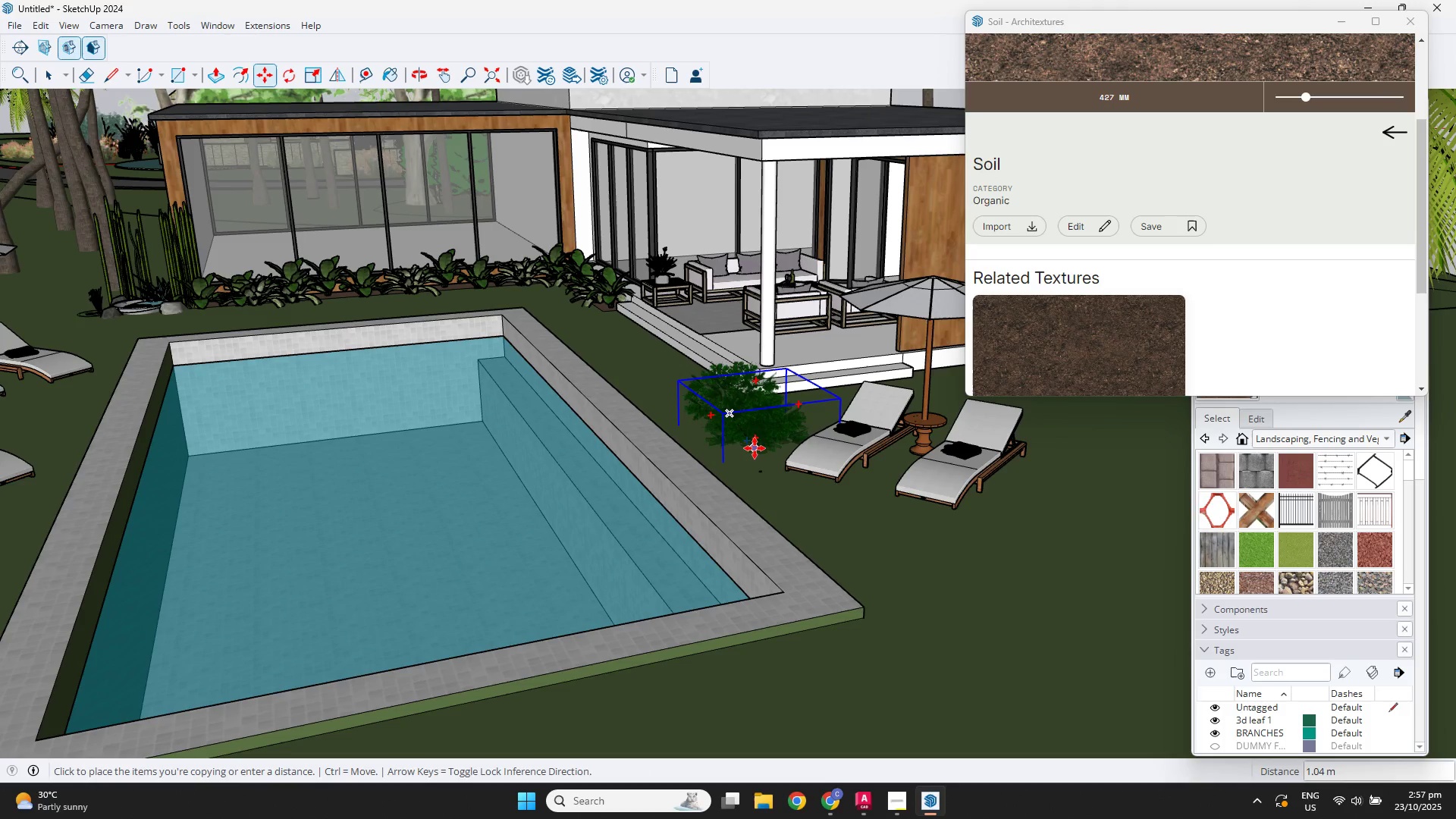 
left_click([755, 448])
 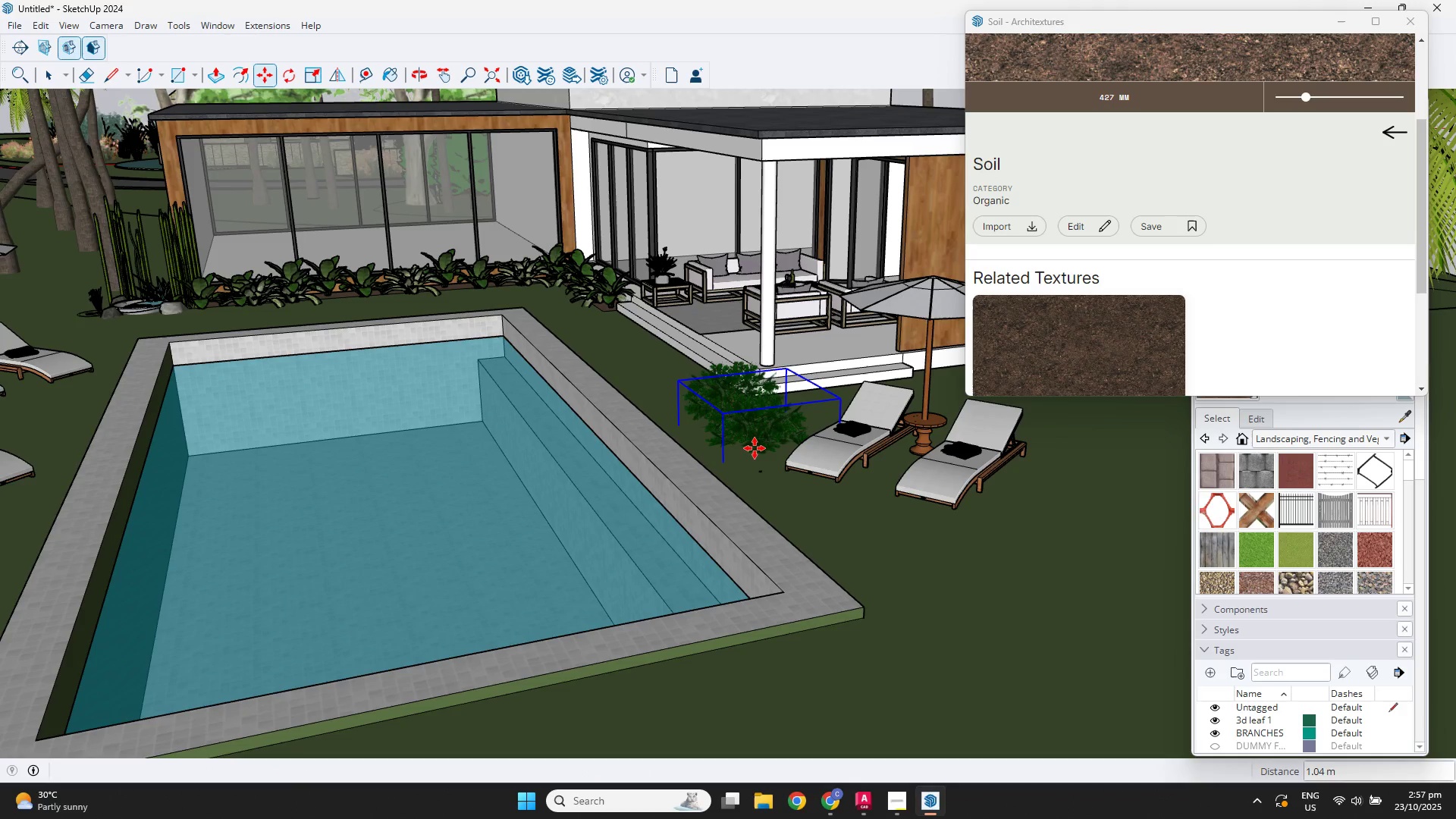 
key(S)
 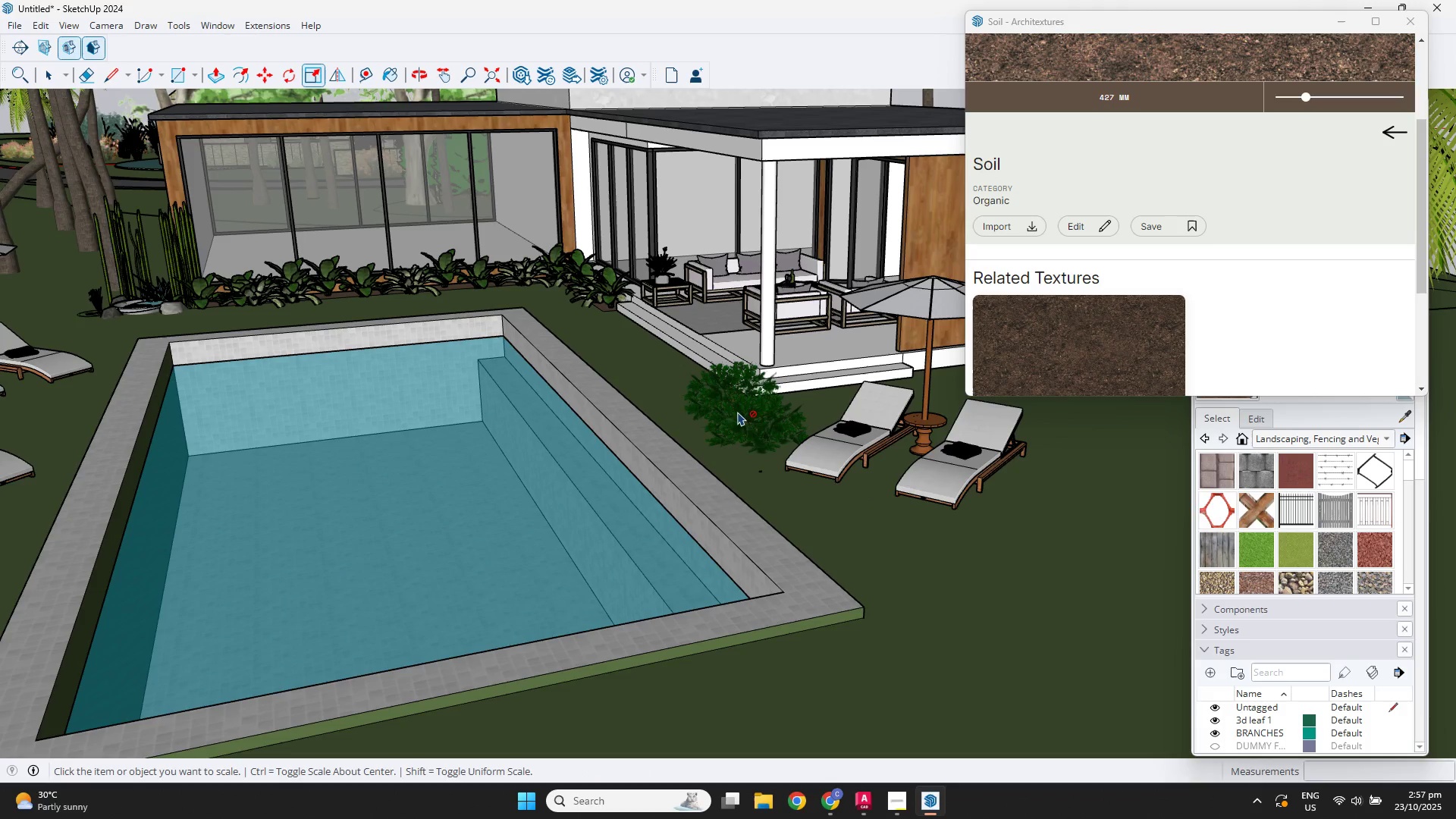 
left_click([743, 416])
 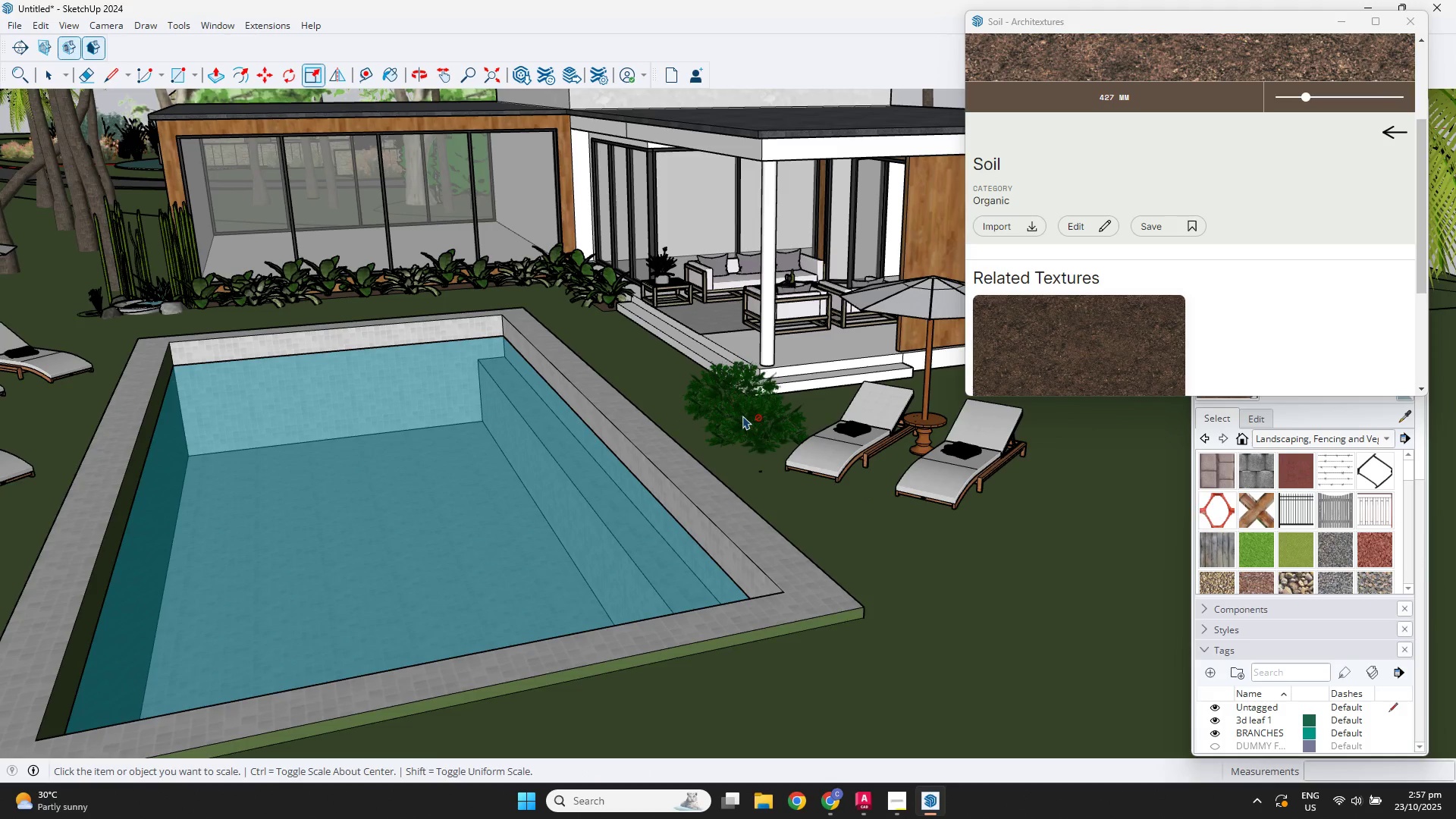 
scroll: coordinate [743, 416], scroll_direction: up, amount: 5.0
 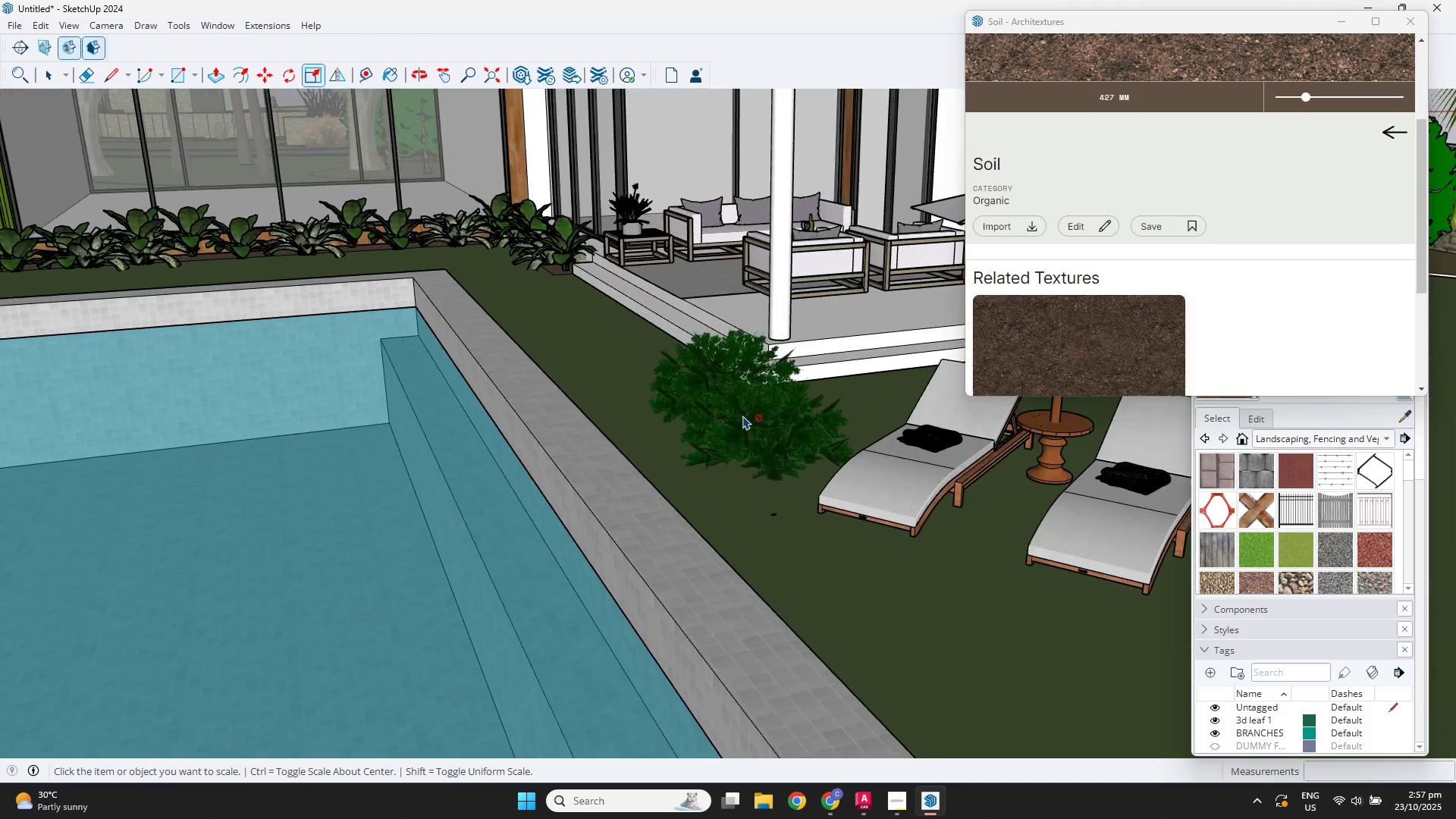 
key(Space)
 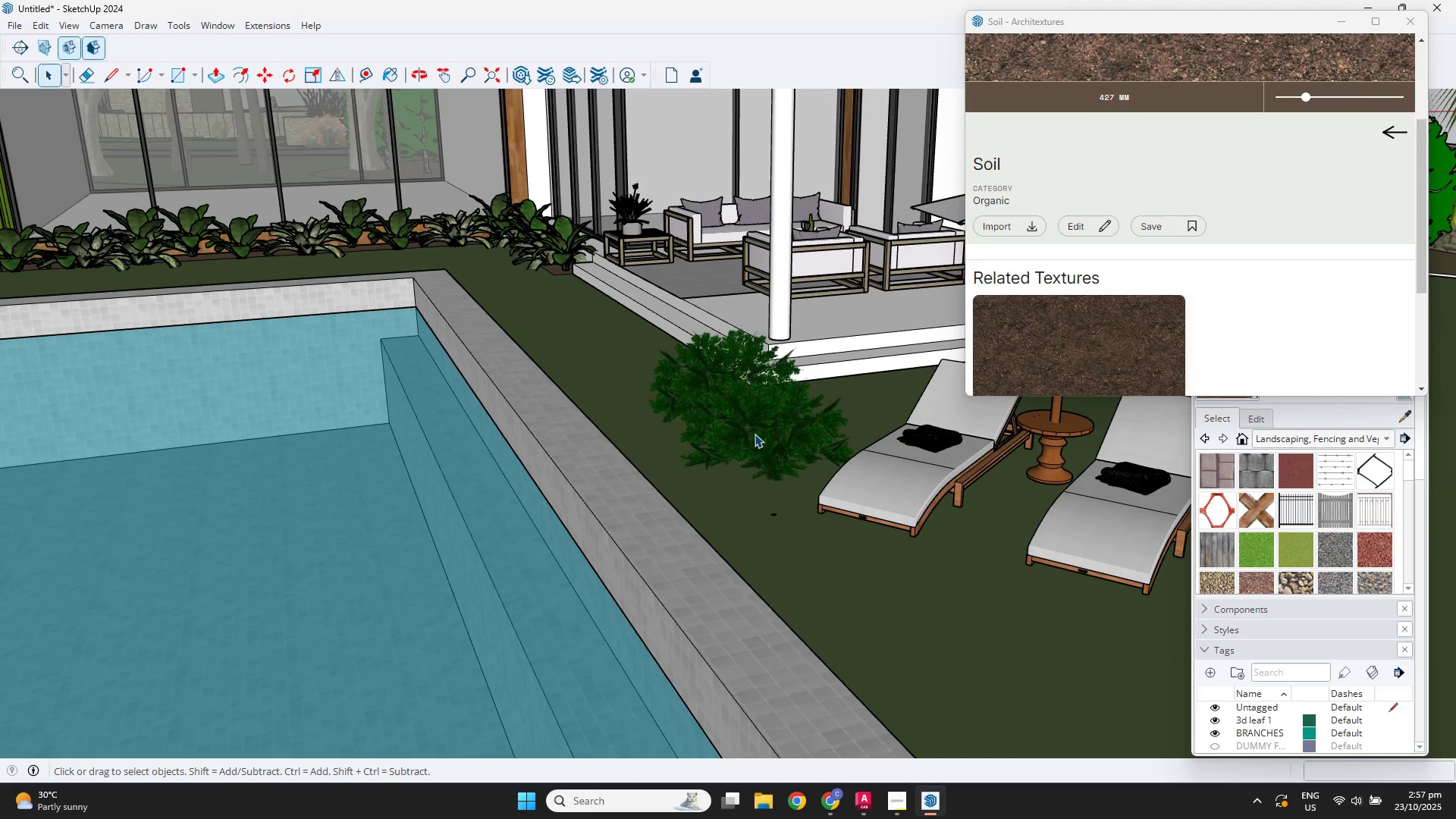 
left_click([755, 434])
 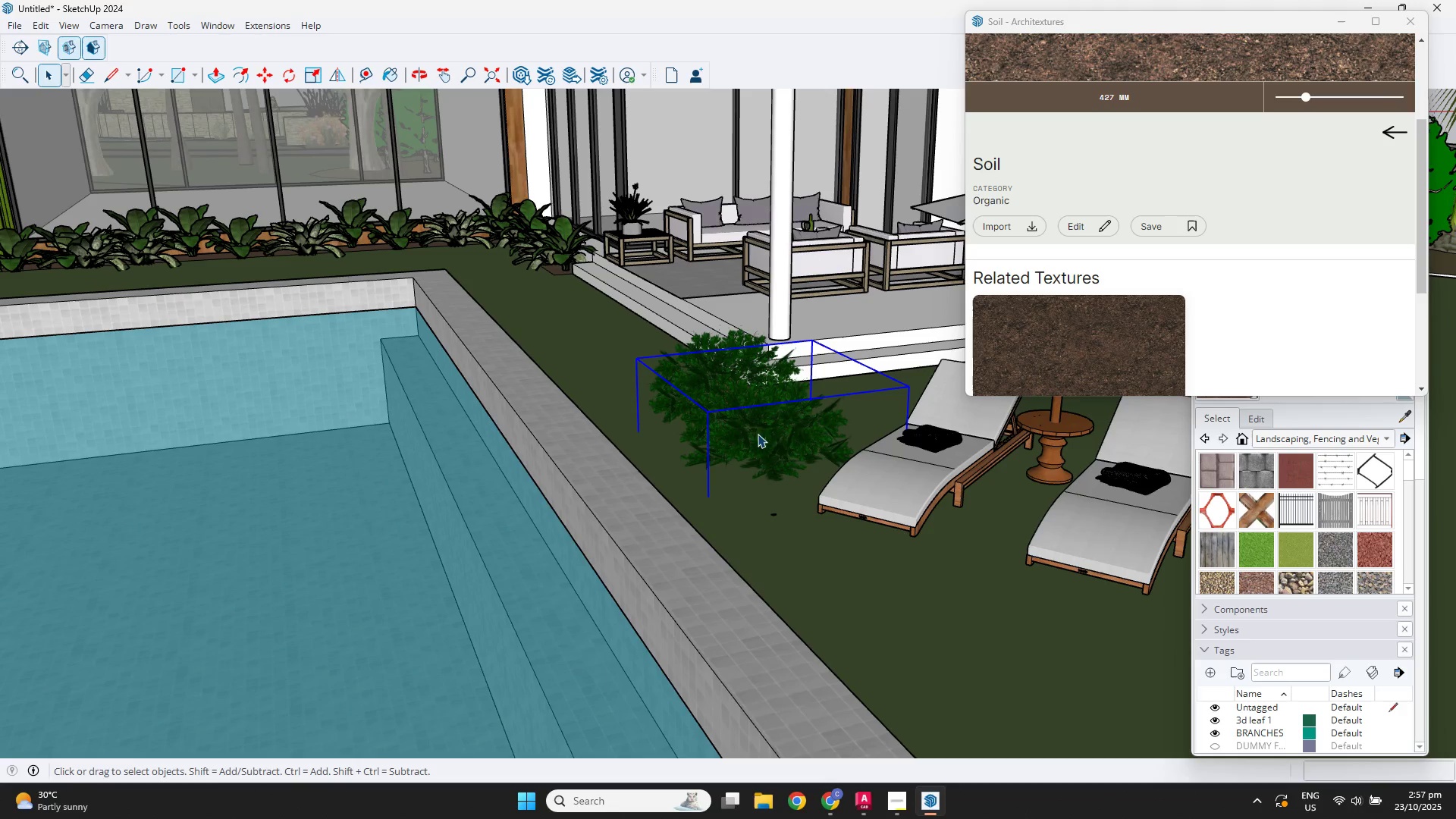 
key(S)
 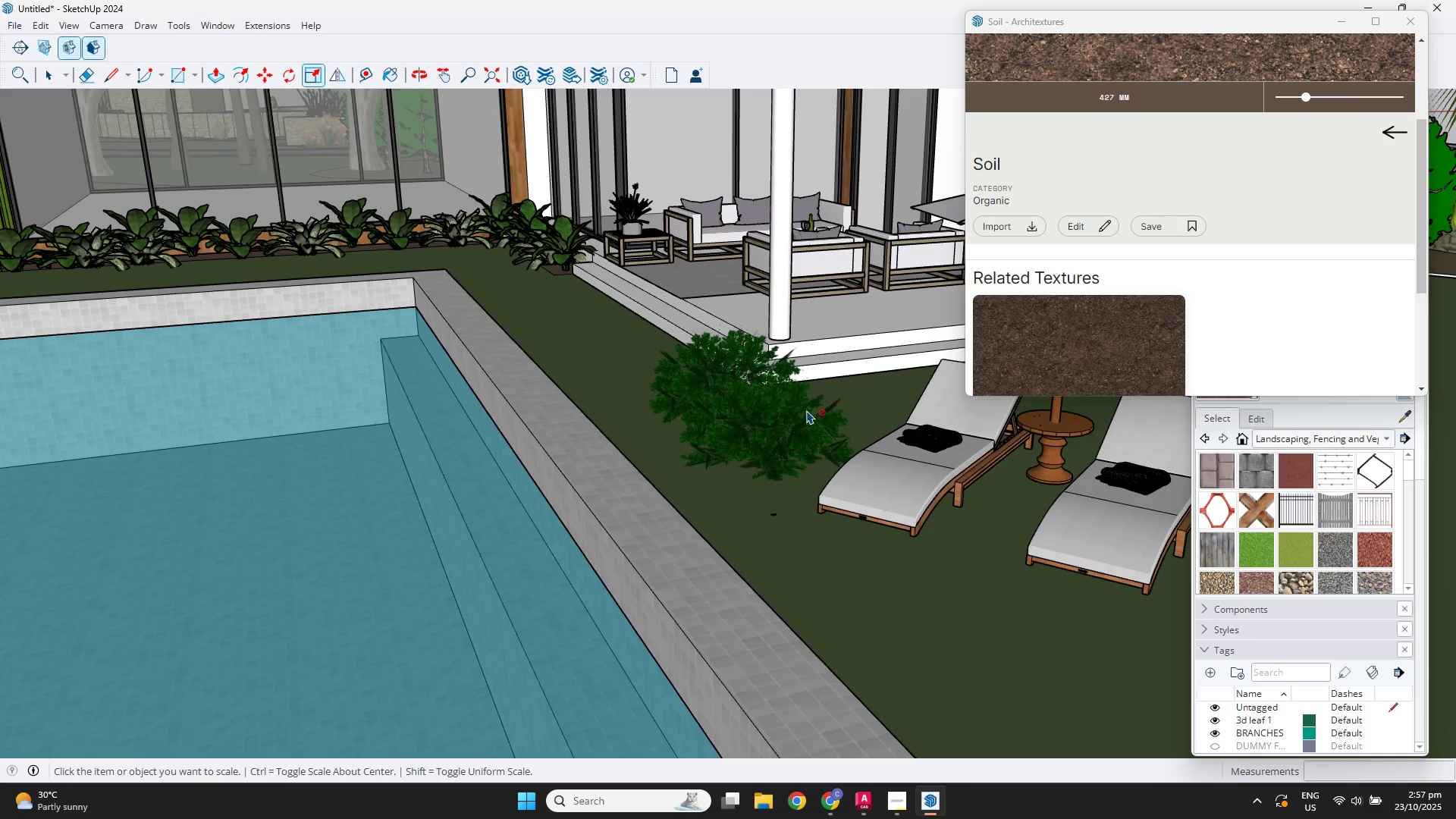 
left_click([798, 420])
 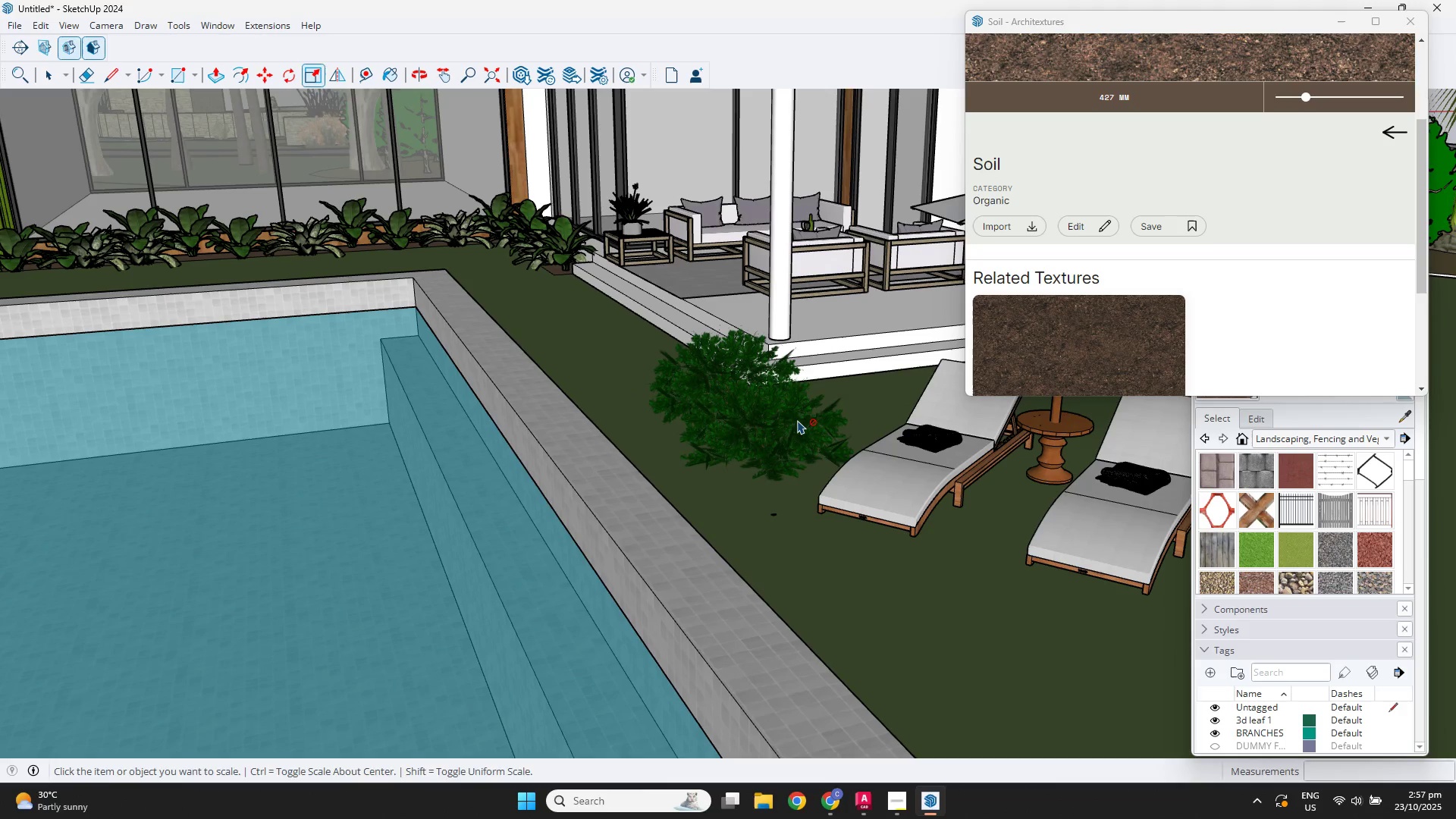 
key(Space)
 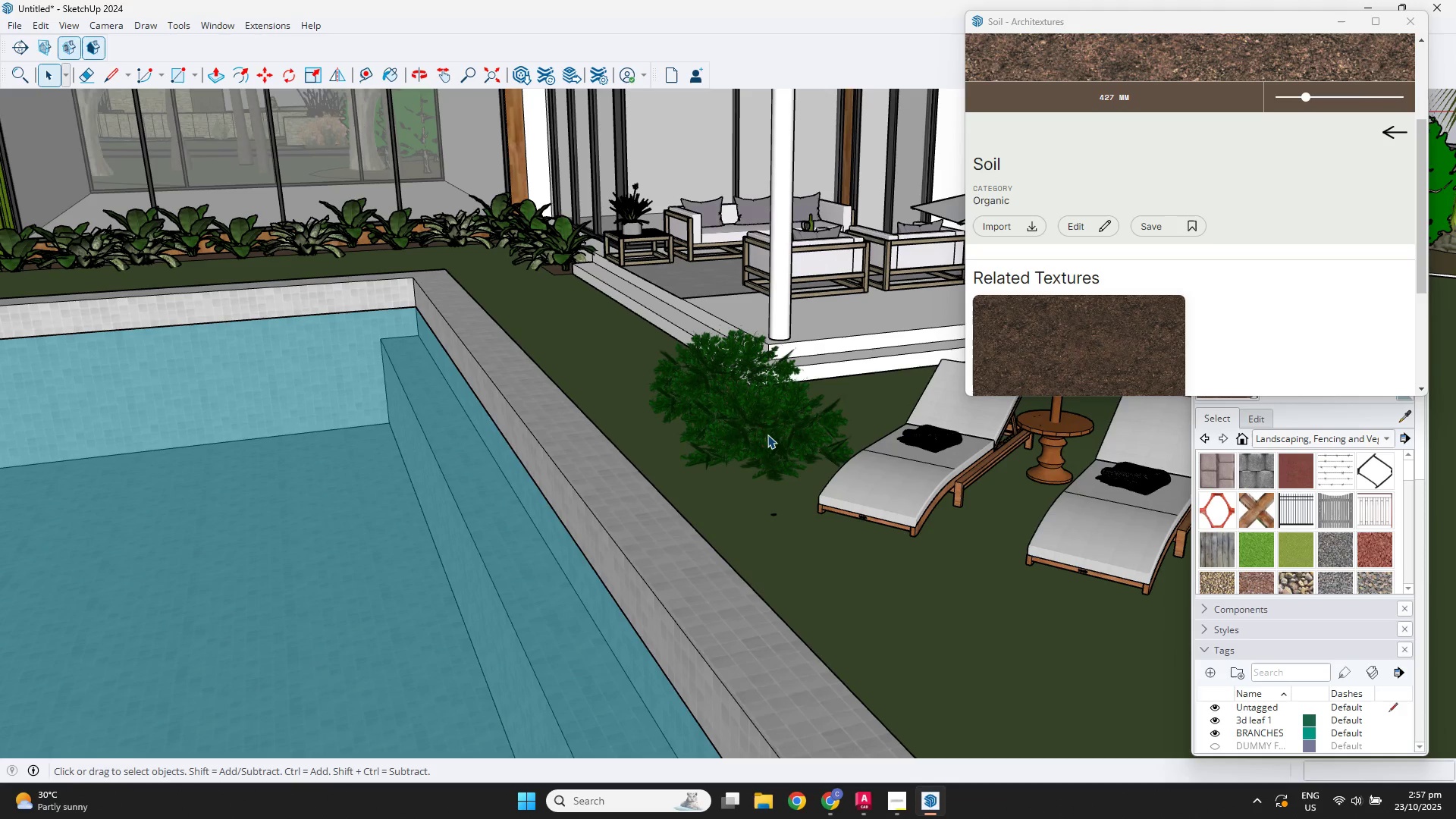 
left_click([767, 435])
 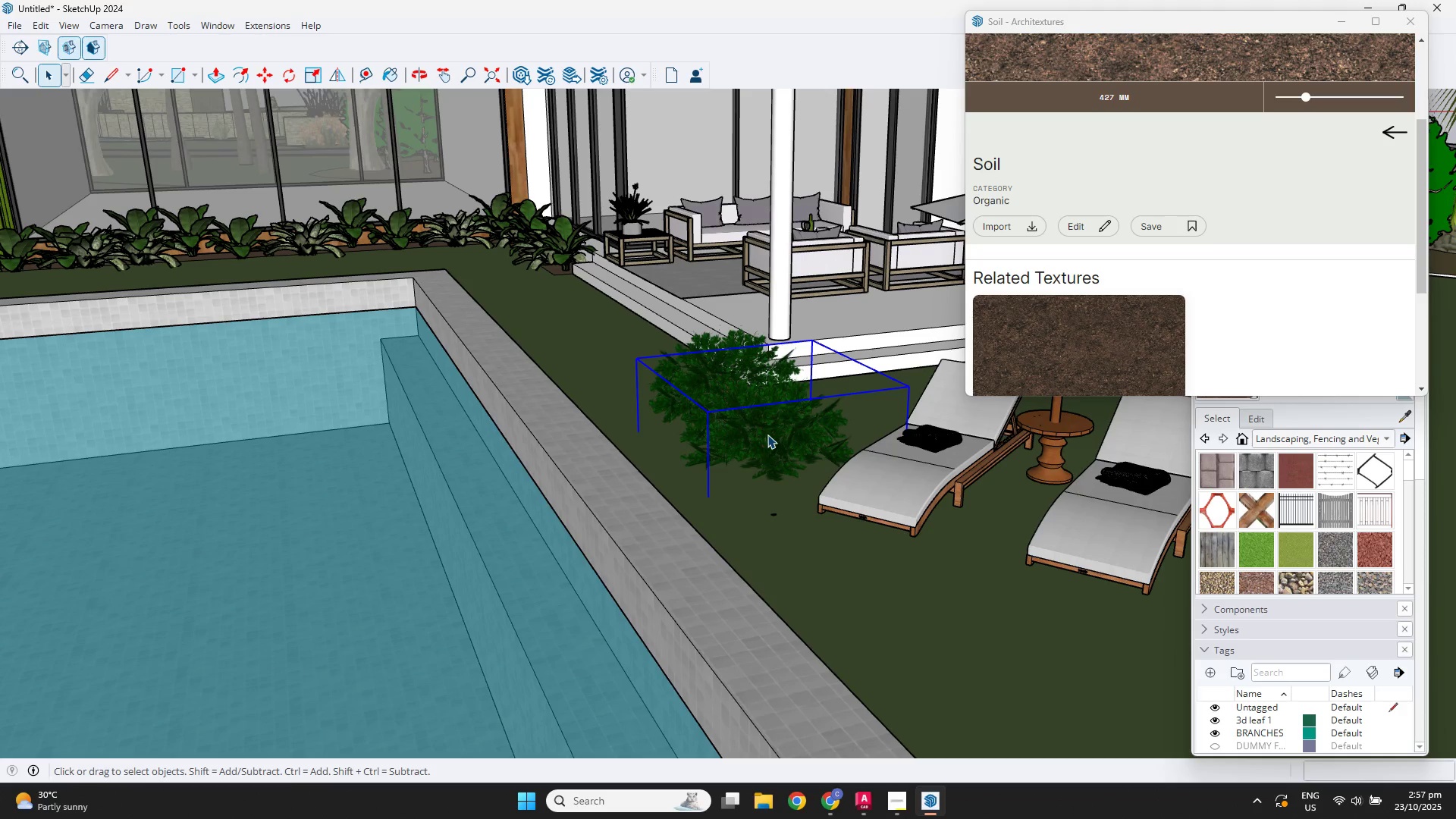 
key(S)
 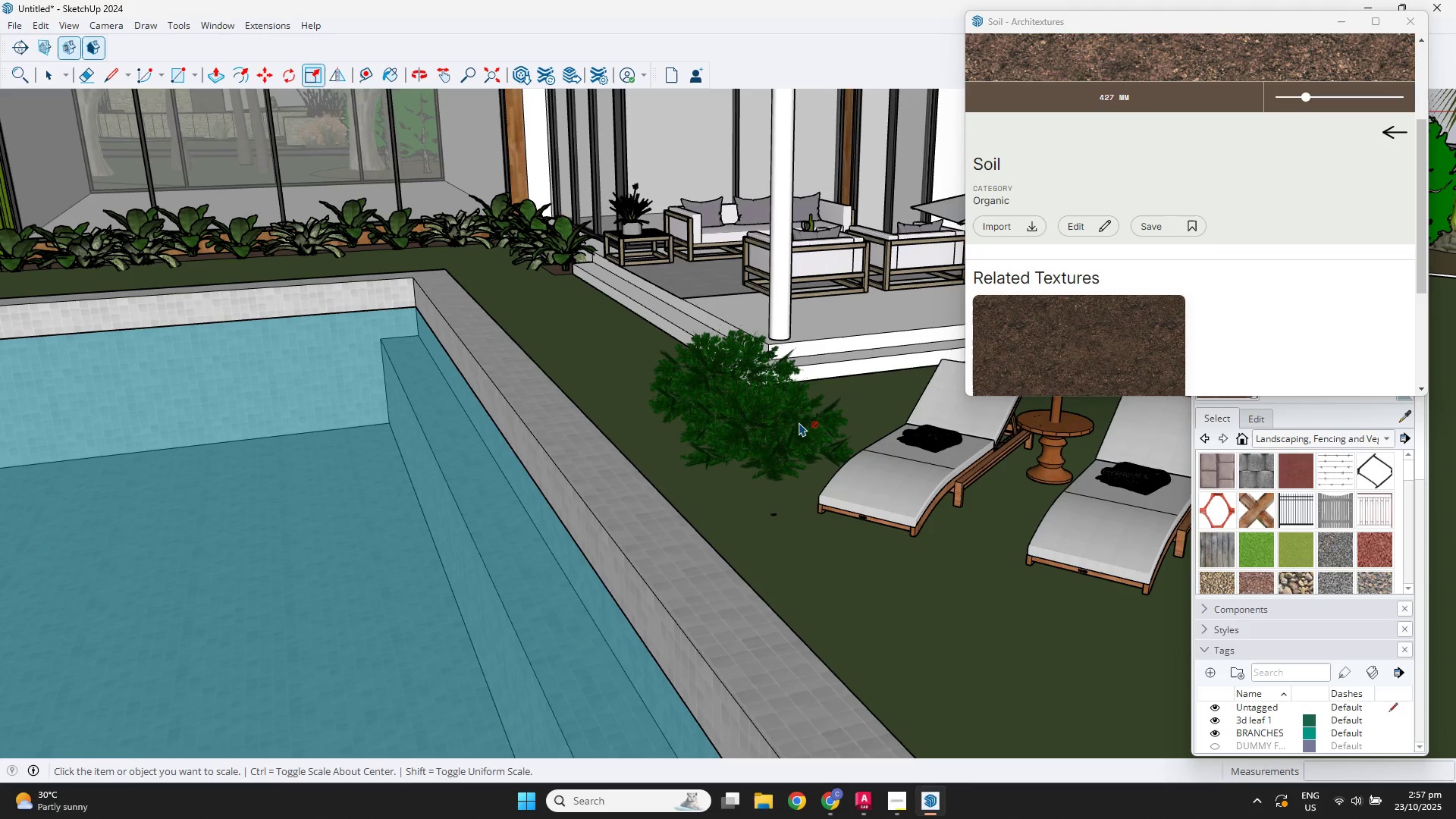 
left_click([799, 422])
 